 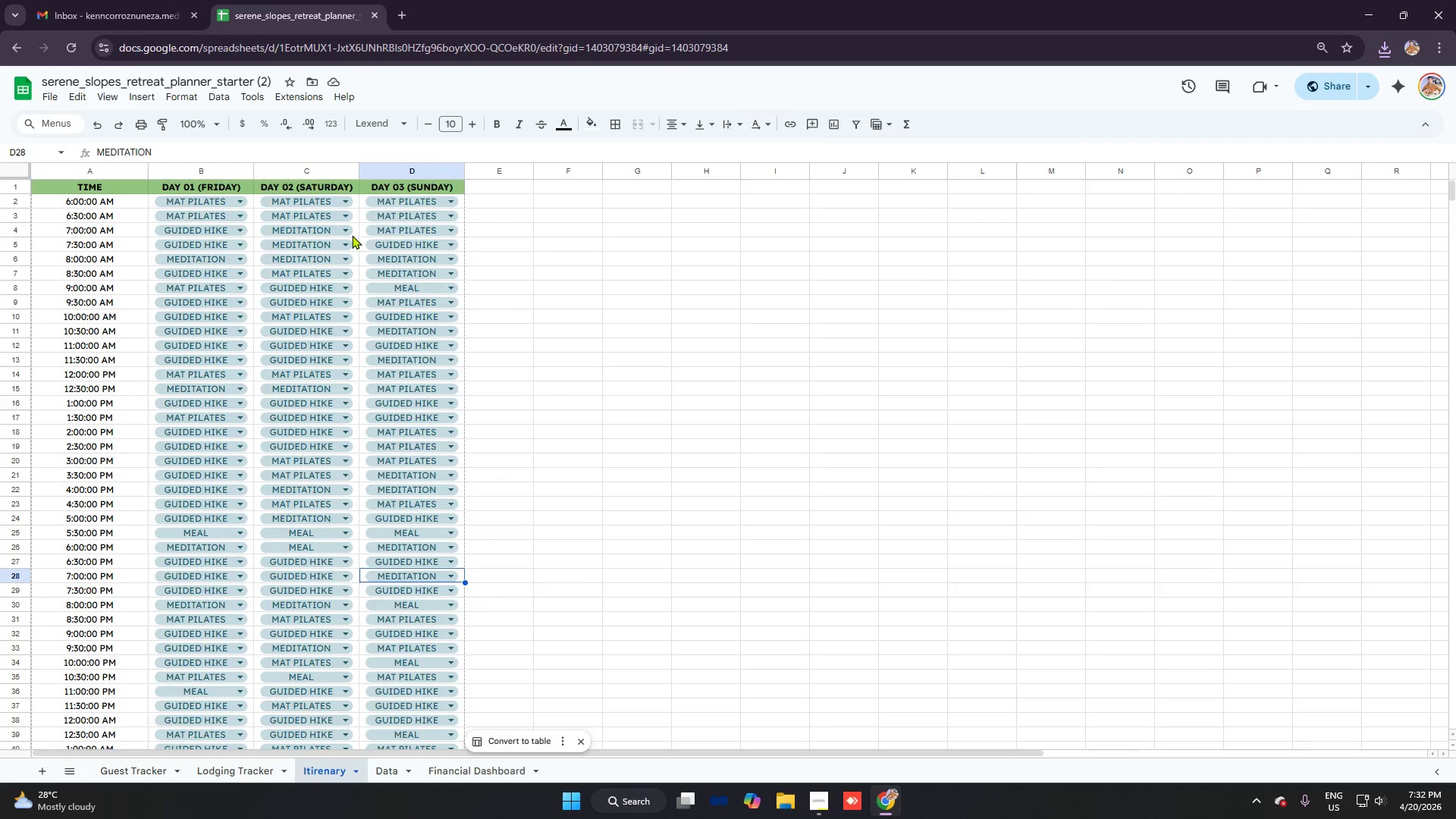 
left_click([331, 231])
 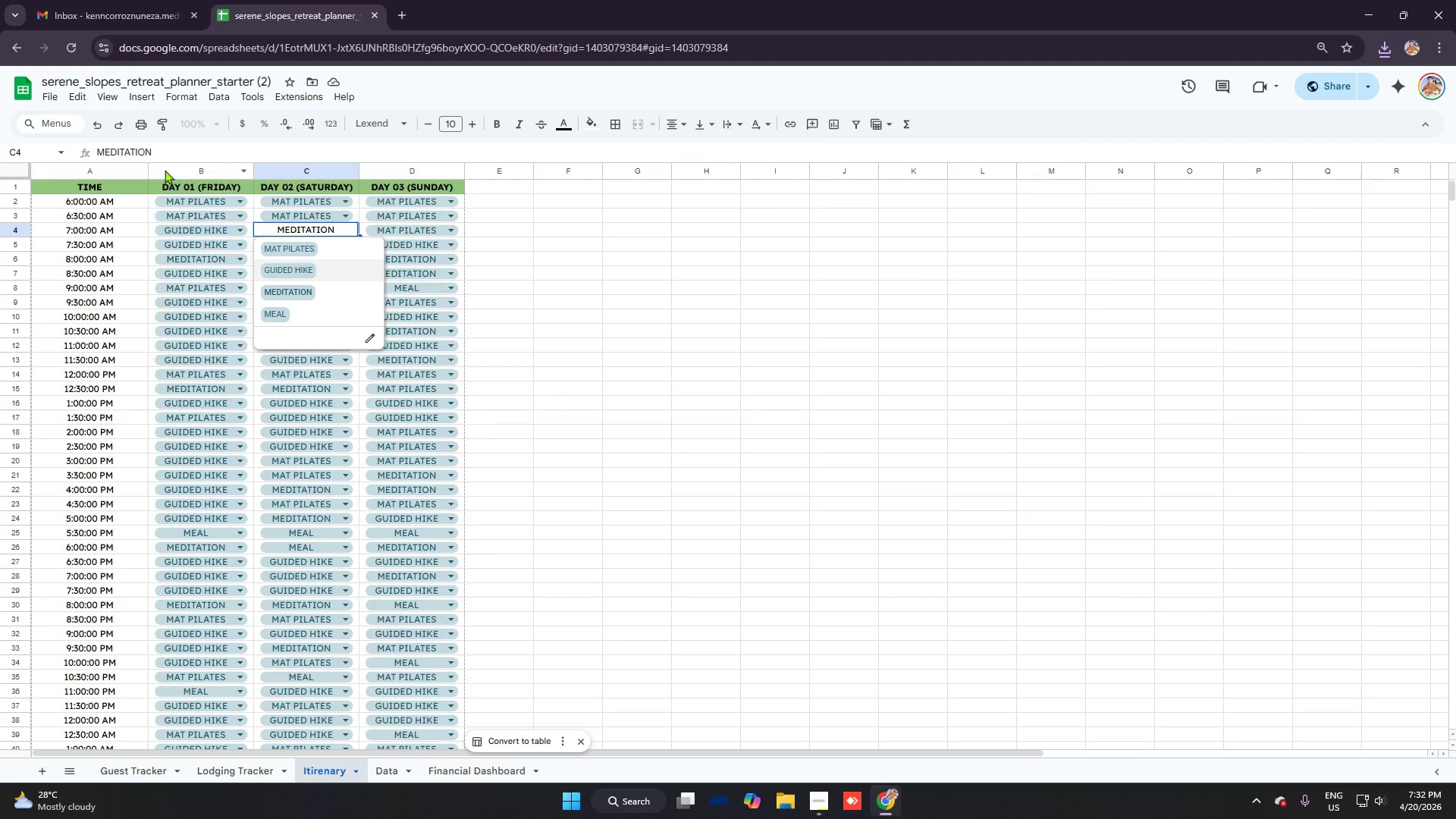 
wait(5.05)
 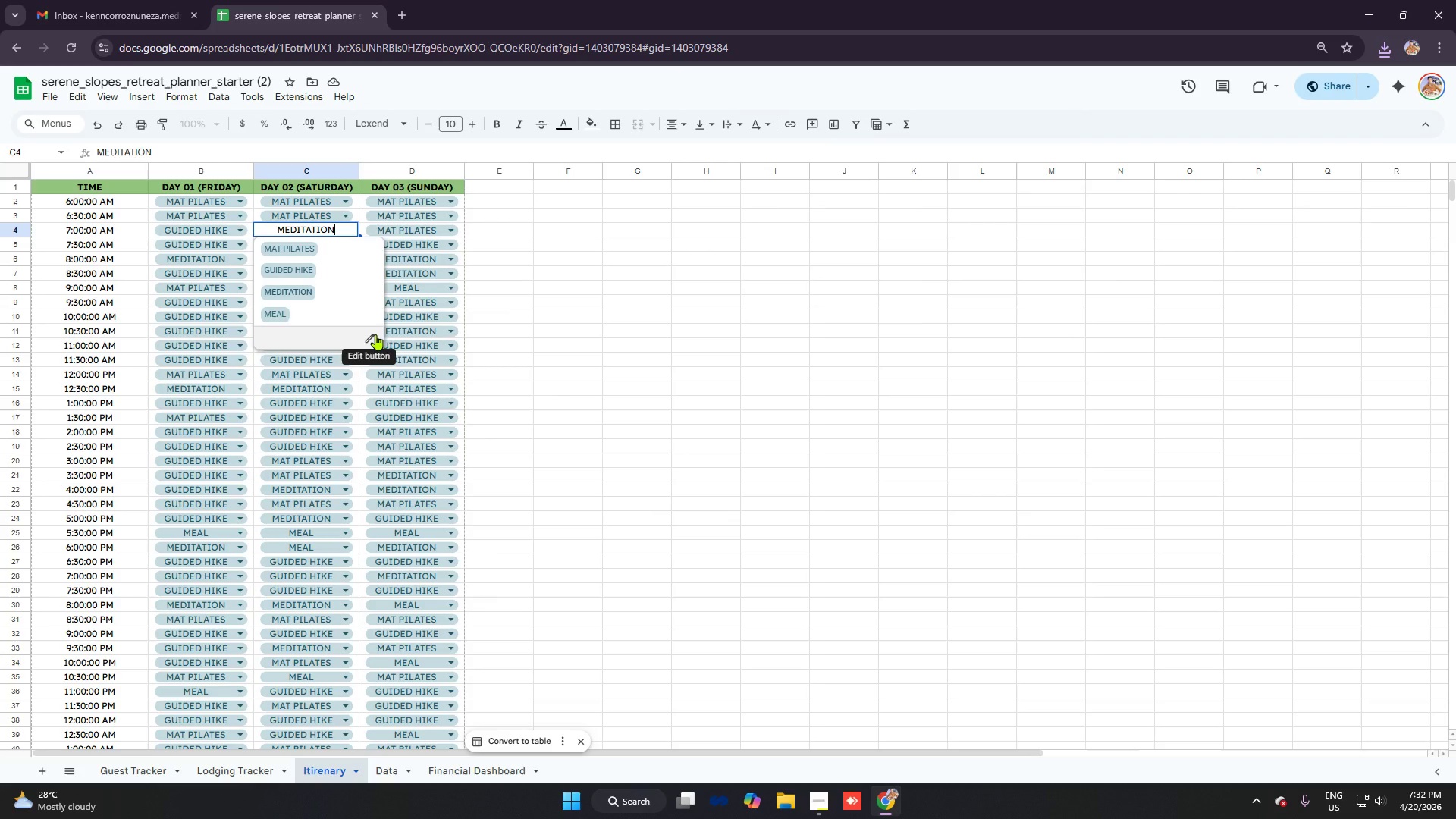 
left_click_drag(start_coordinate=[158, 170], to_coordinate=[367, 402])
 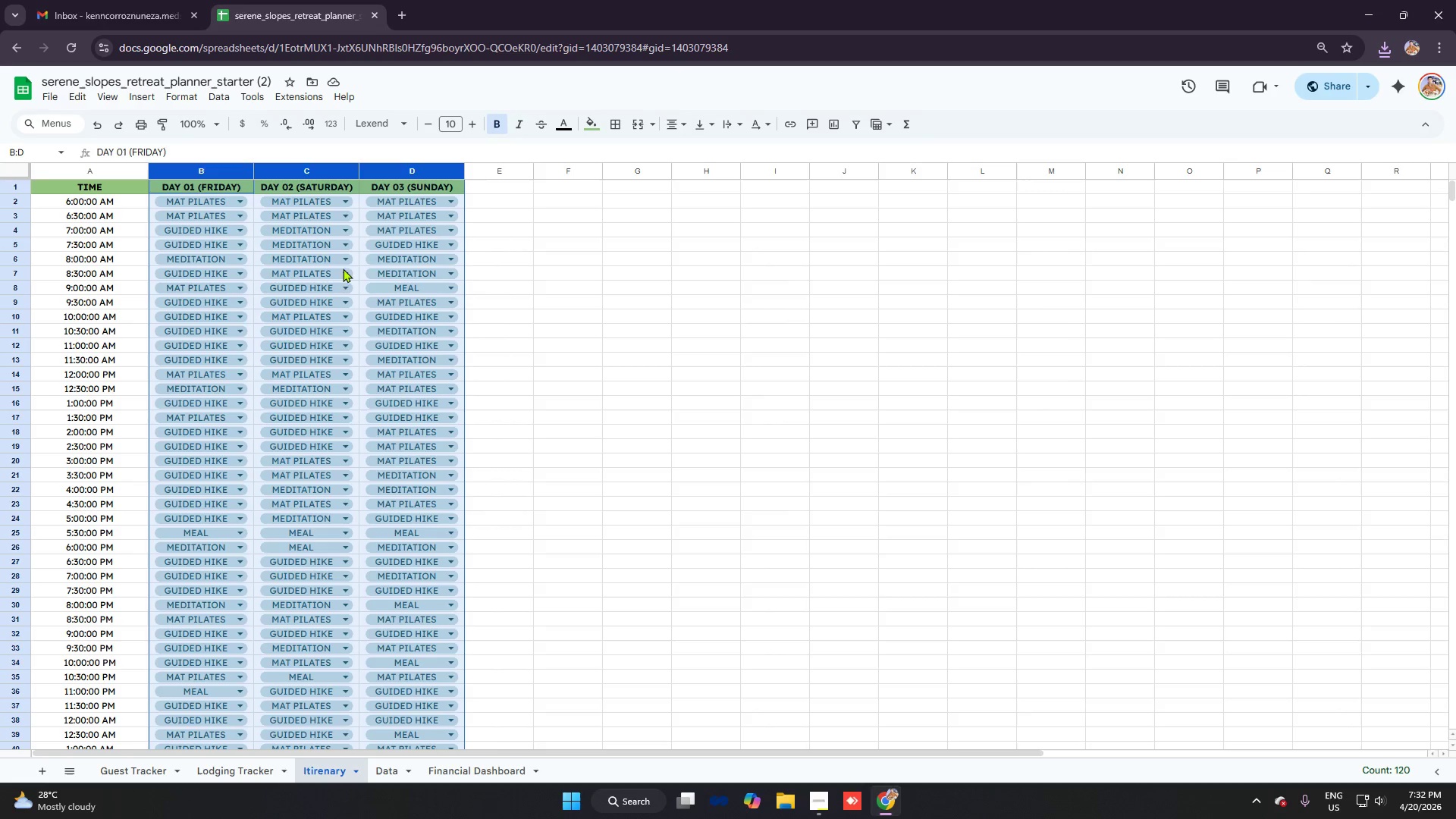 
right_click([357, 259])
 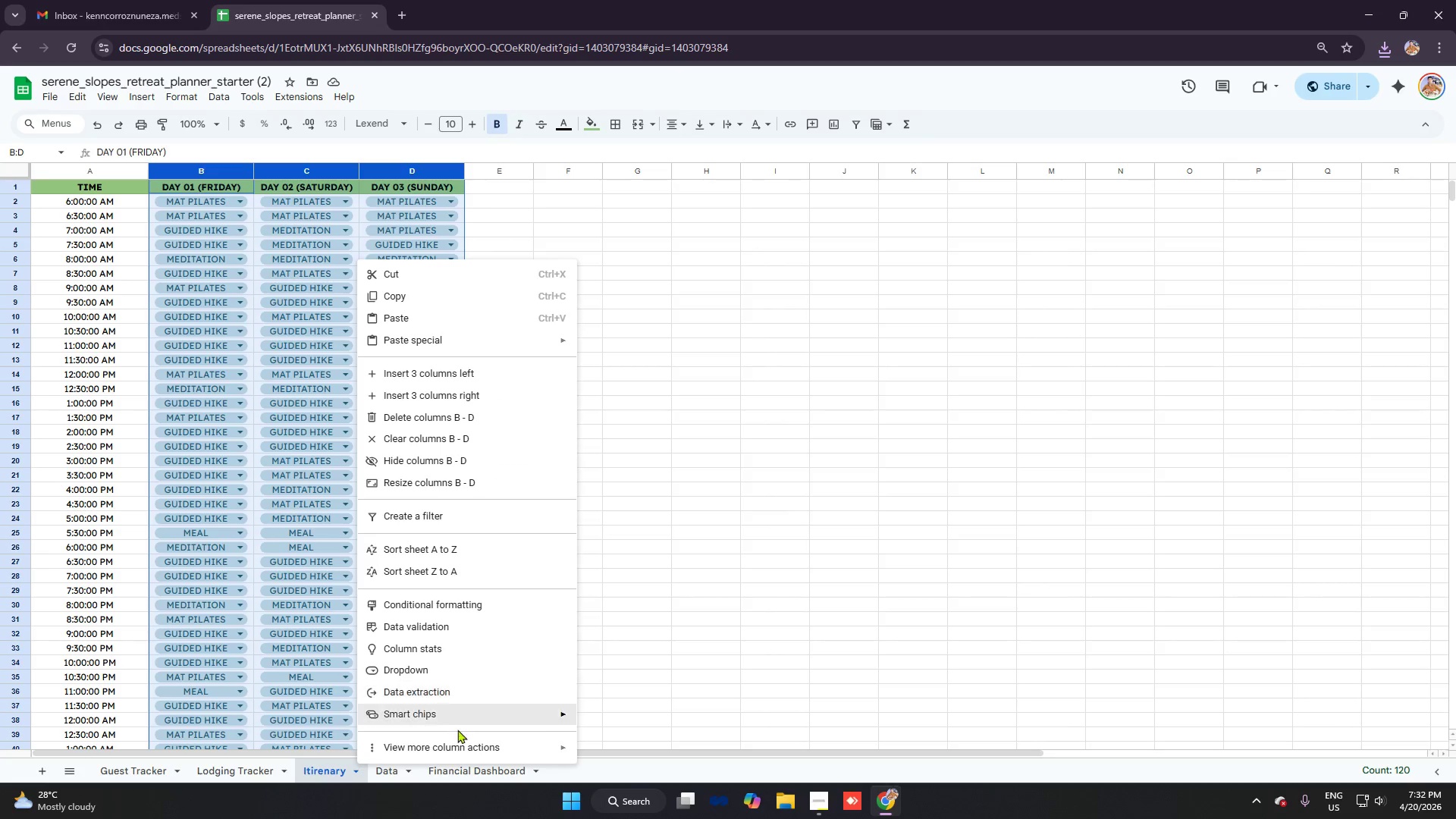 
left_click([462, 752])
 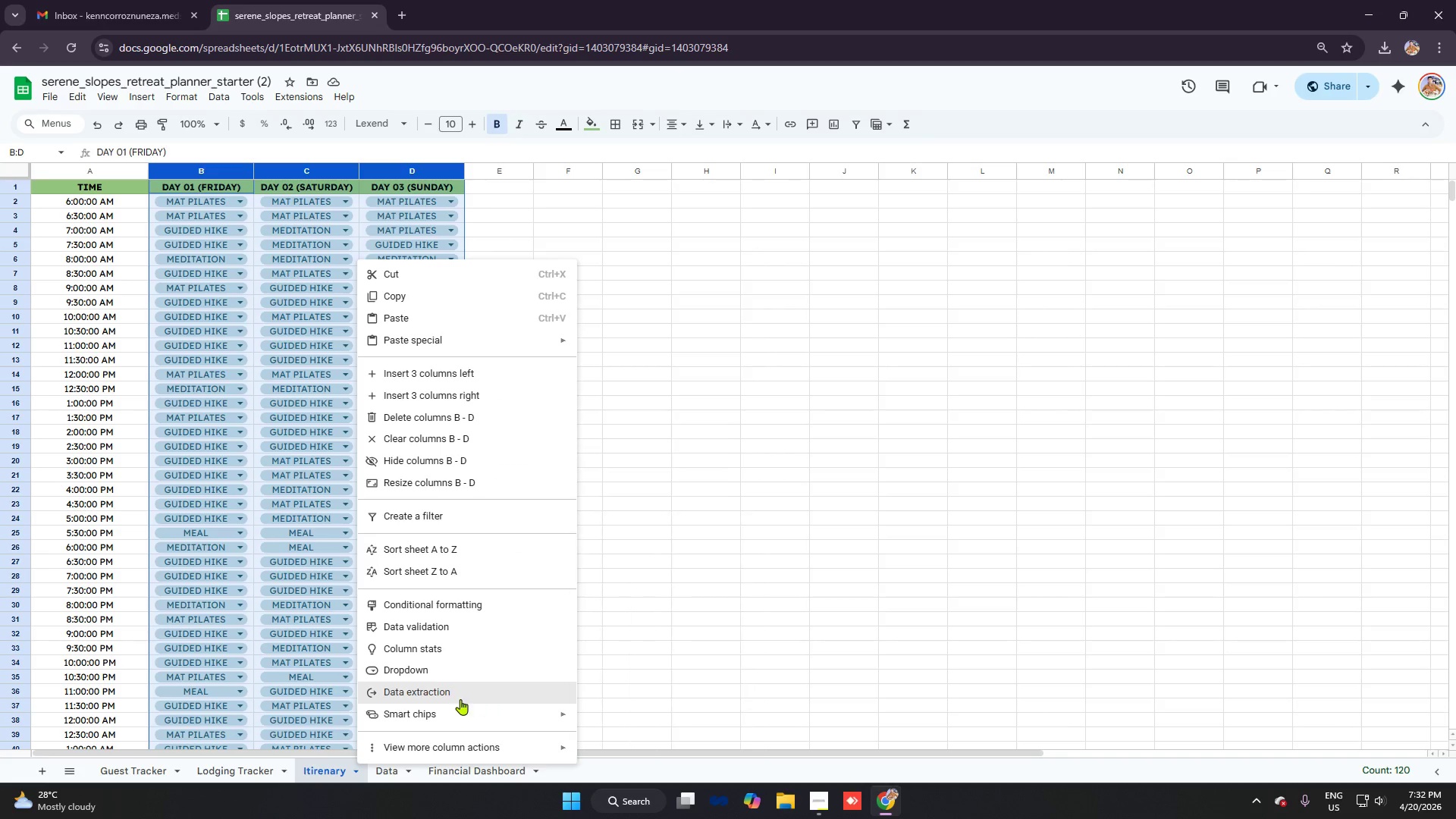 
left_click([457, 632])
 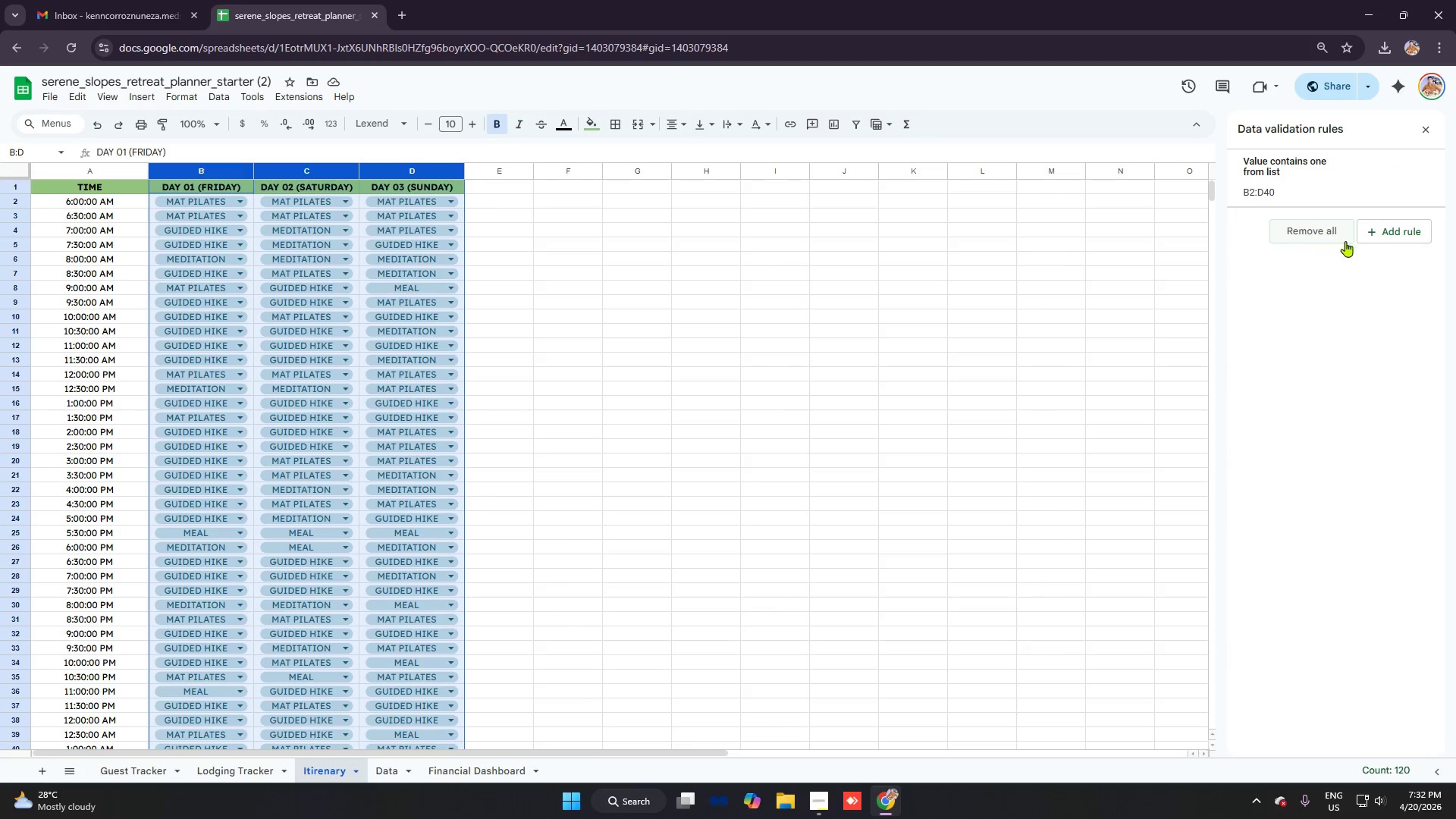 
left_click([1417, 236])
 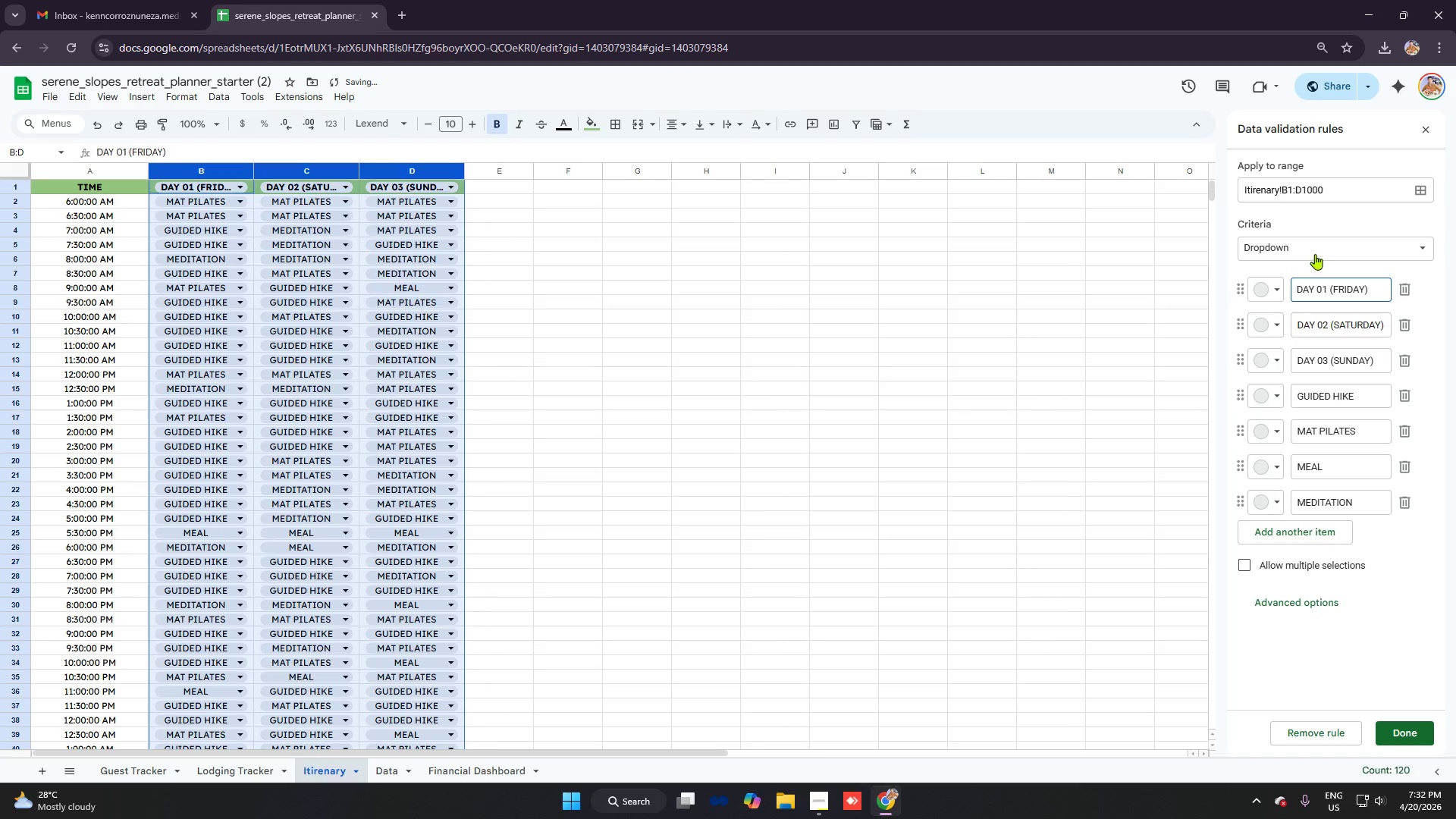 
left_click([1316, 249])
 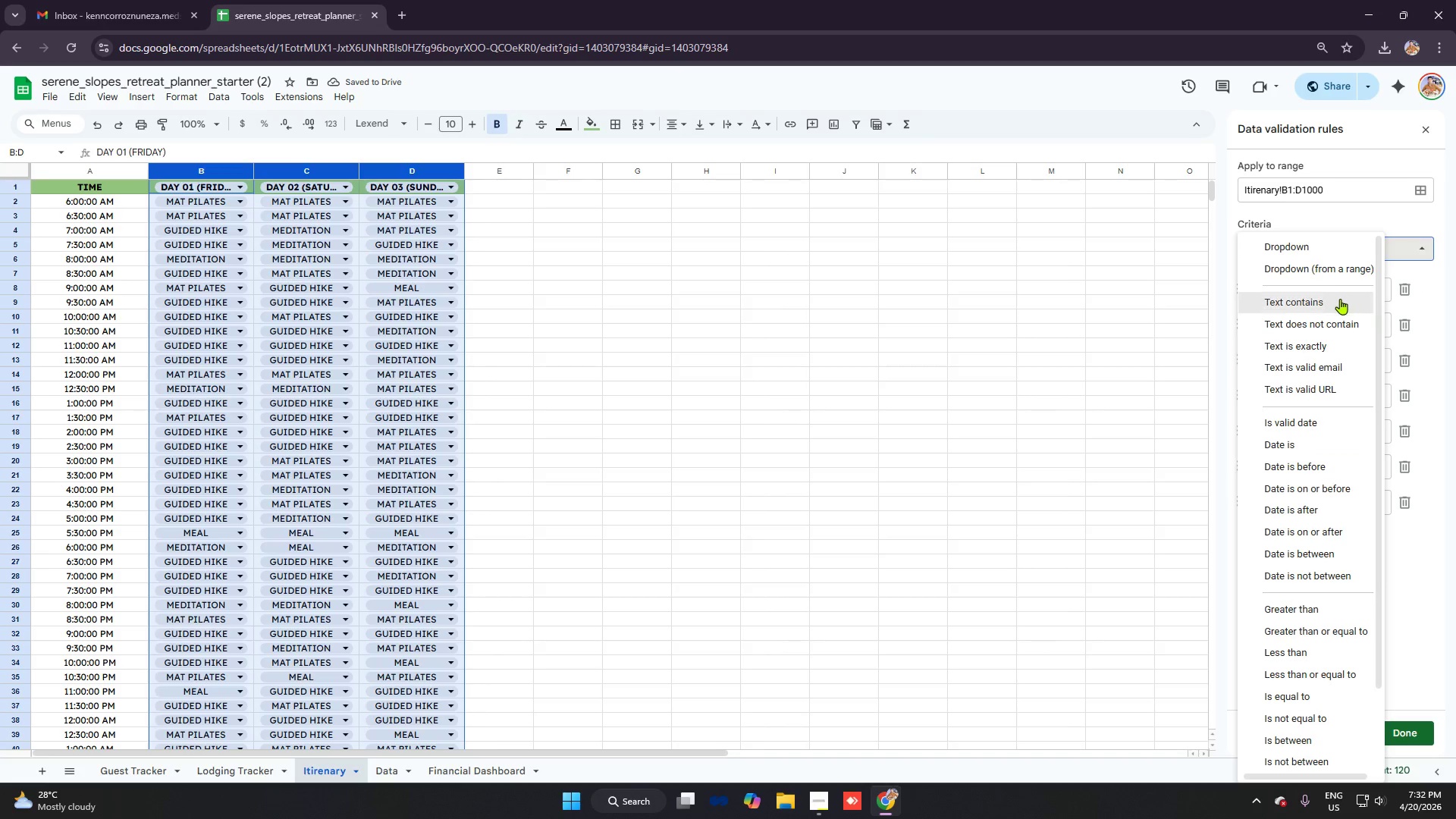 
left_click([1329, 303])
 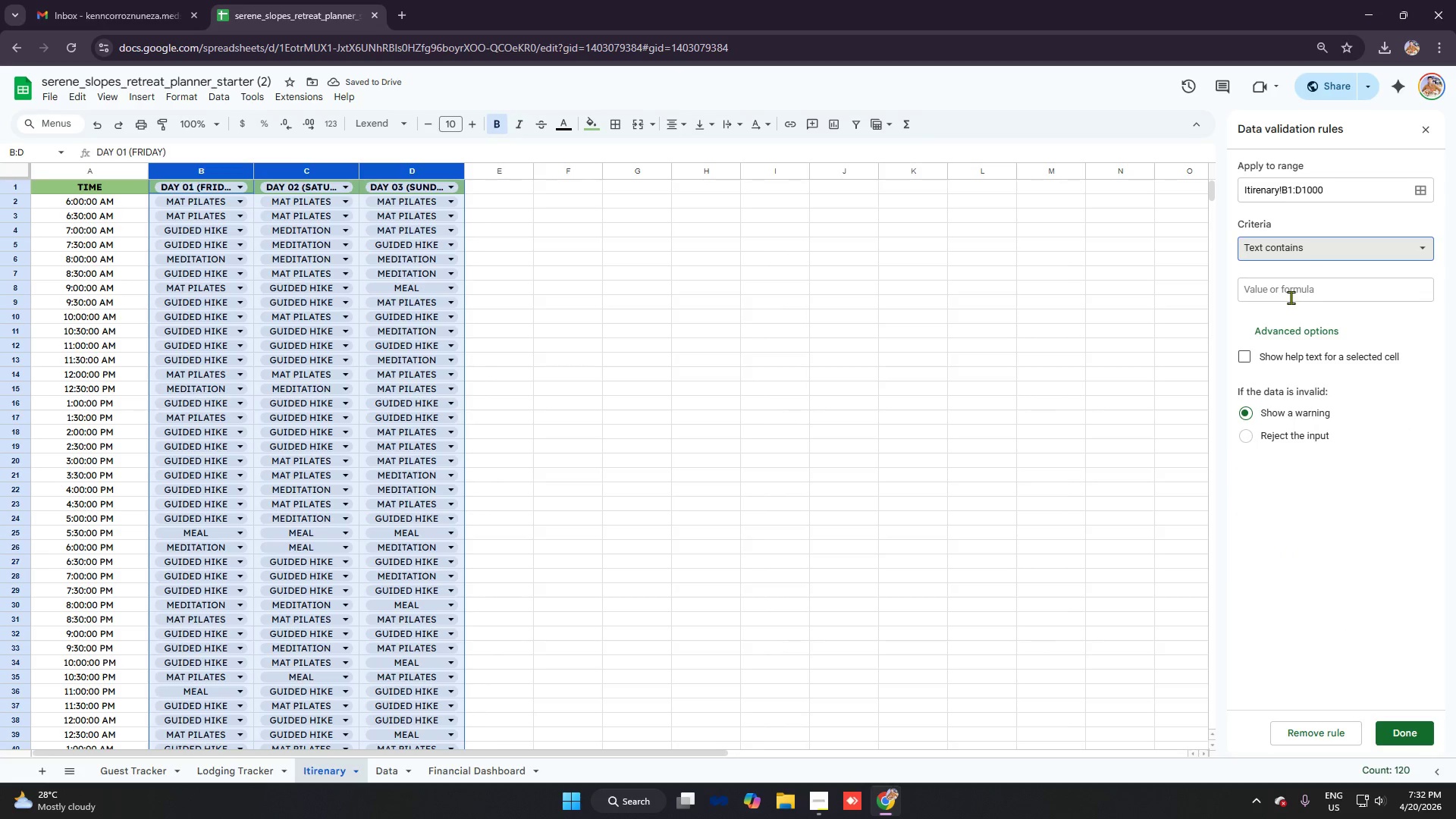 
left_click([1291, 297])
 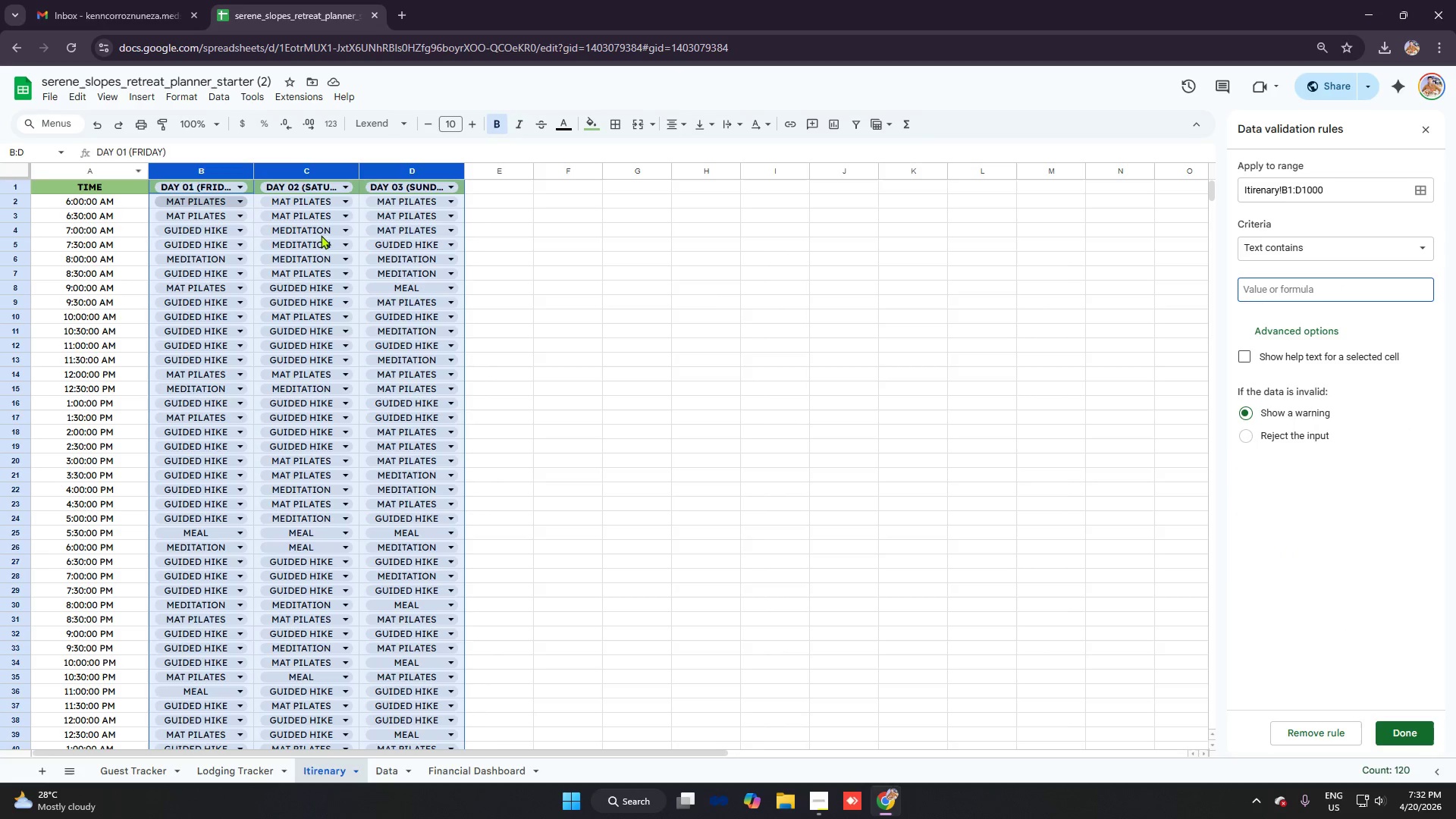 
wait(6.78)
 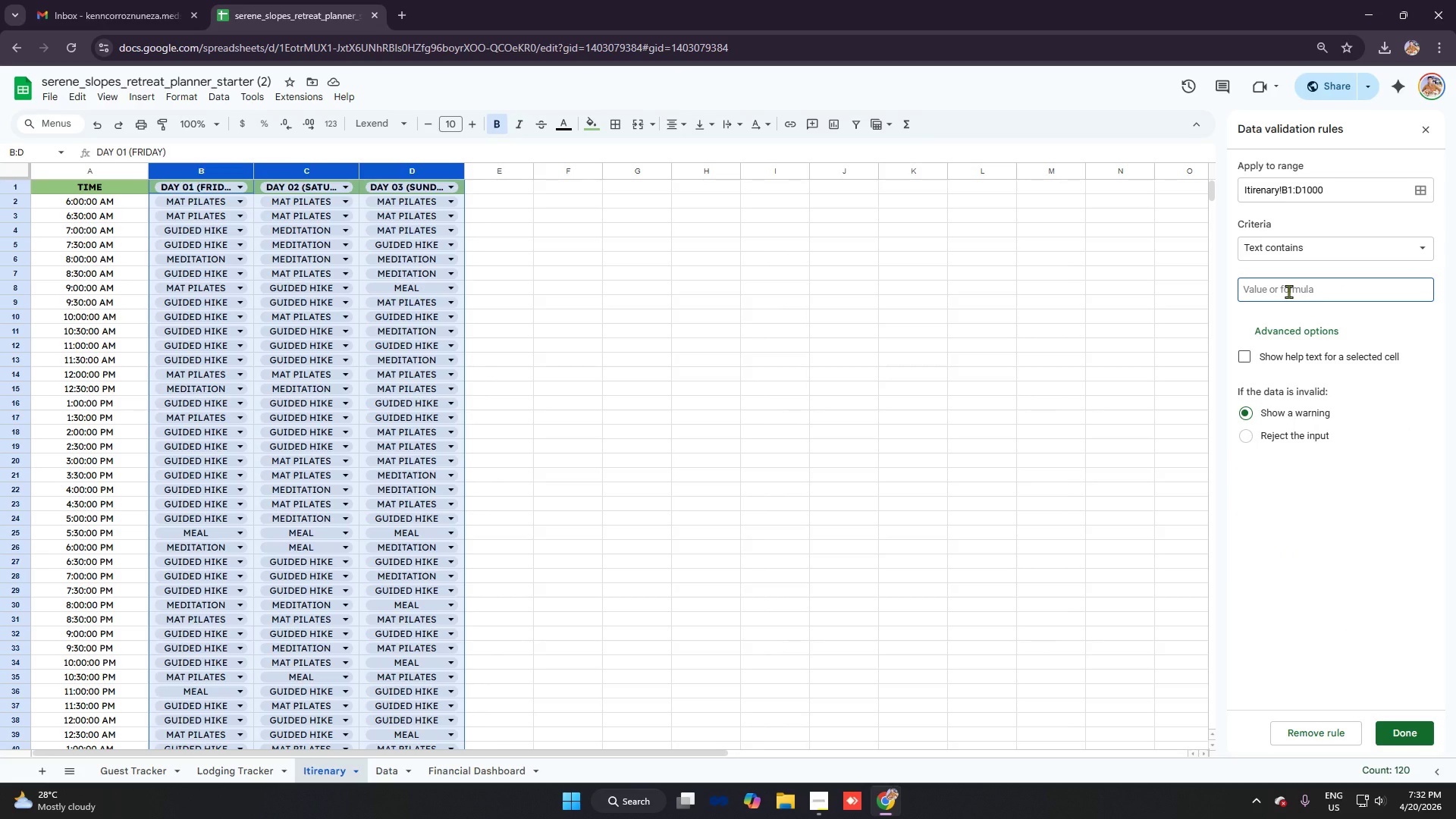 
left_click_drag(start_coordinate=[147, 199], to_coordinate=[225, 312])
 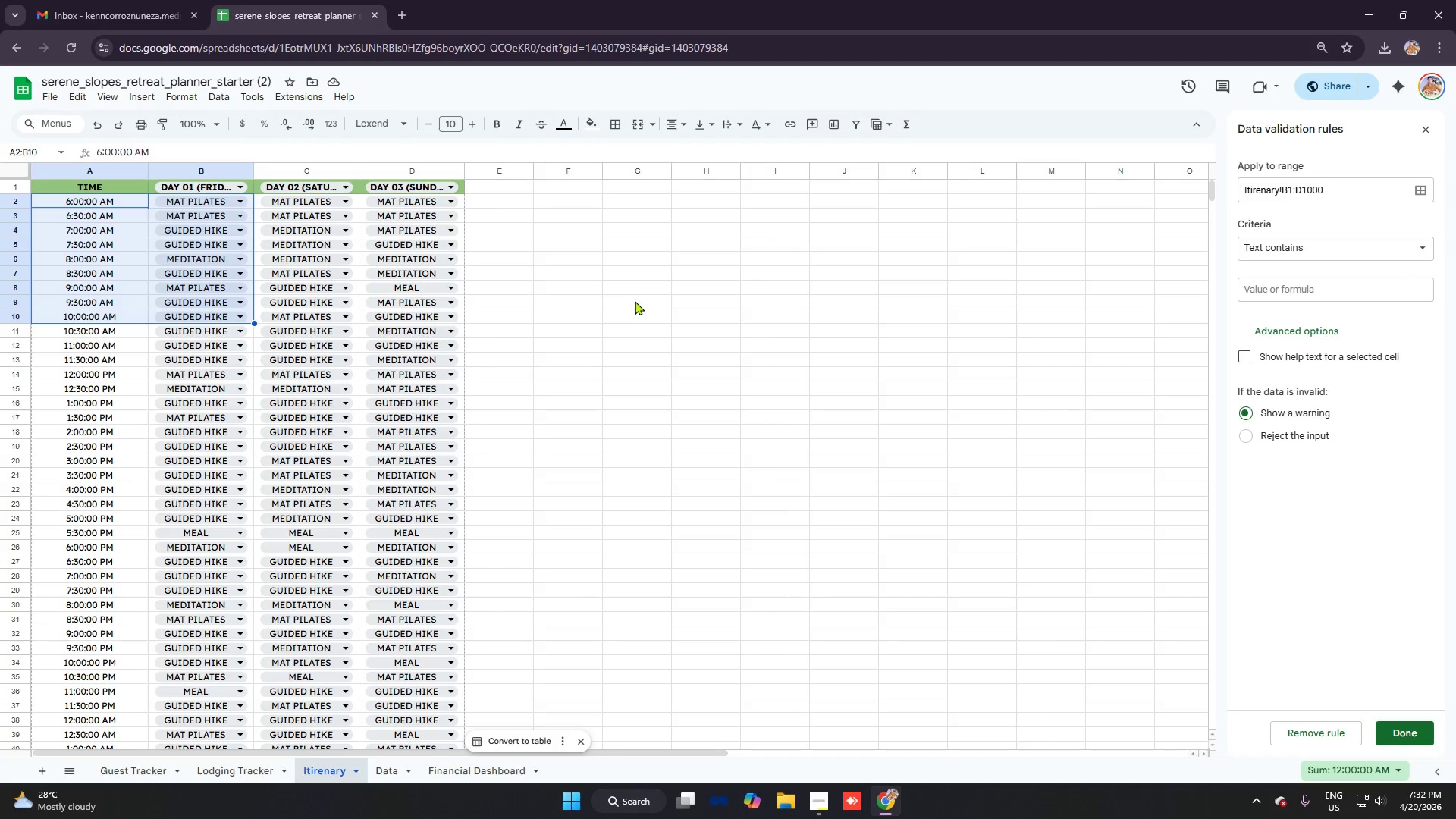 
left_click([635, 301])
 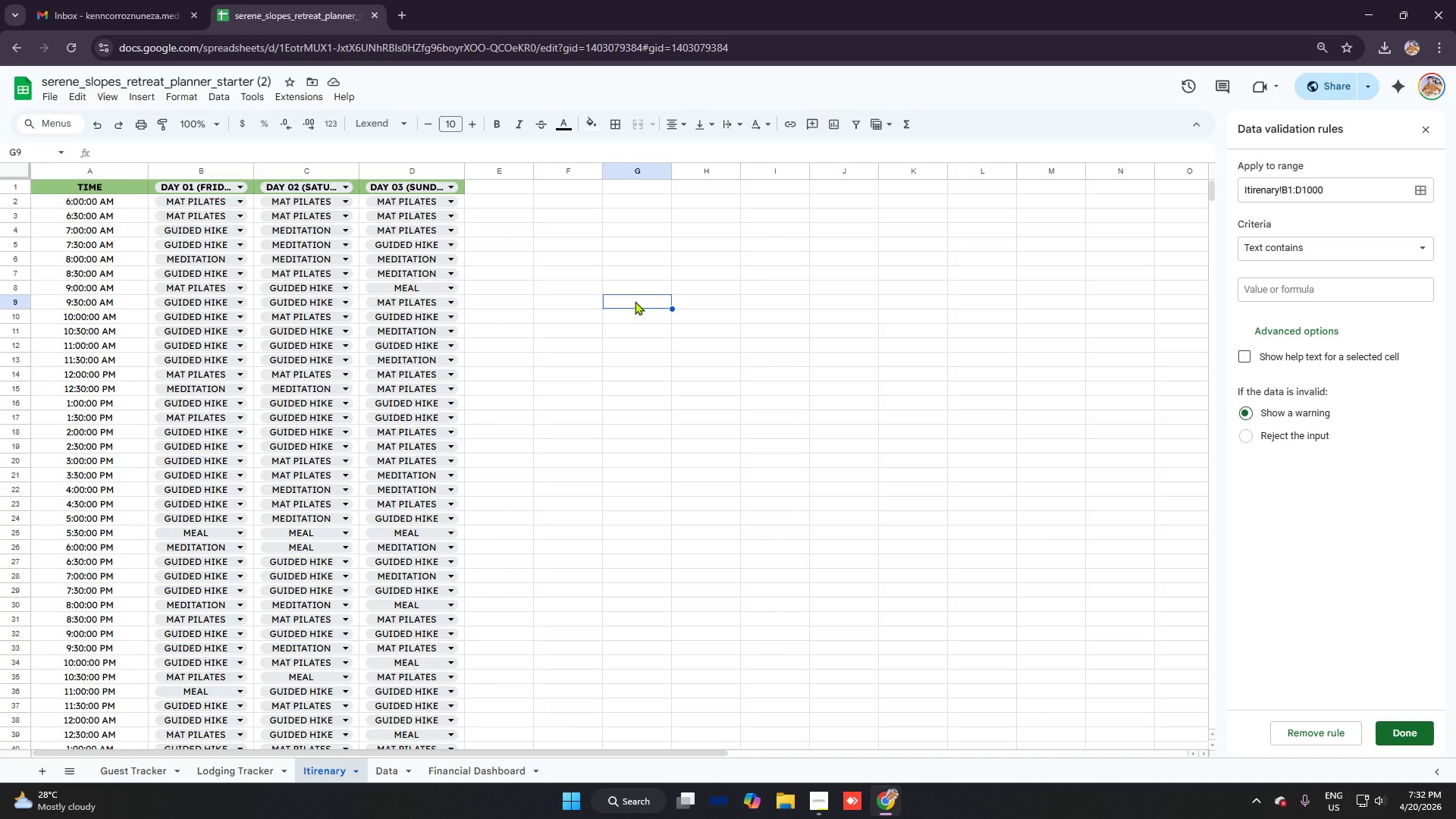 
key(Control+Z)
 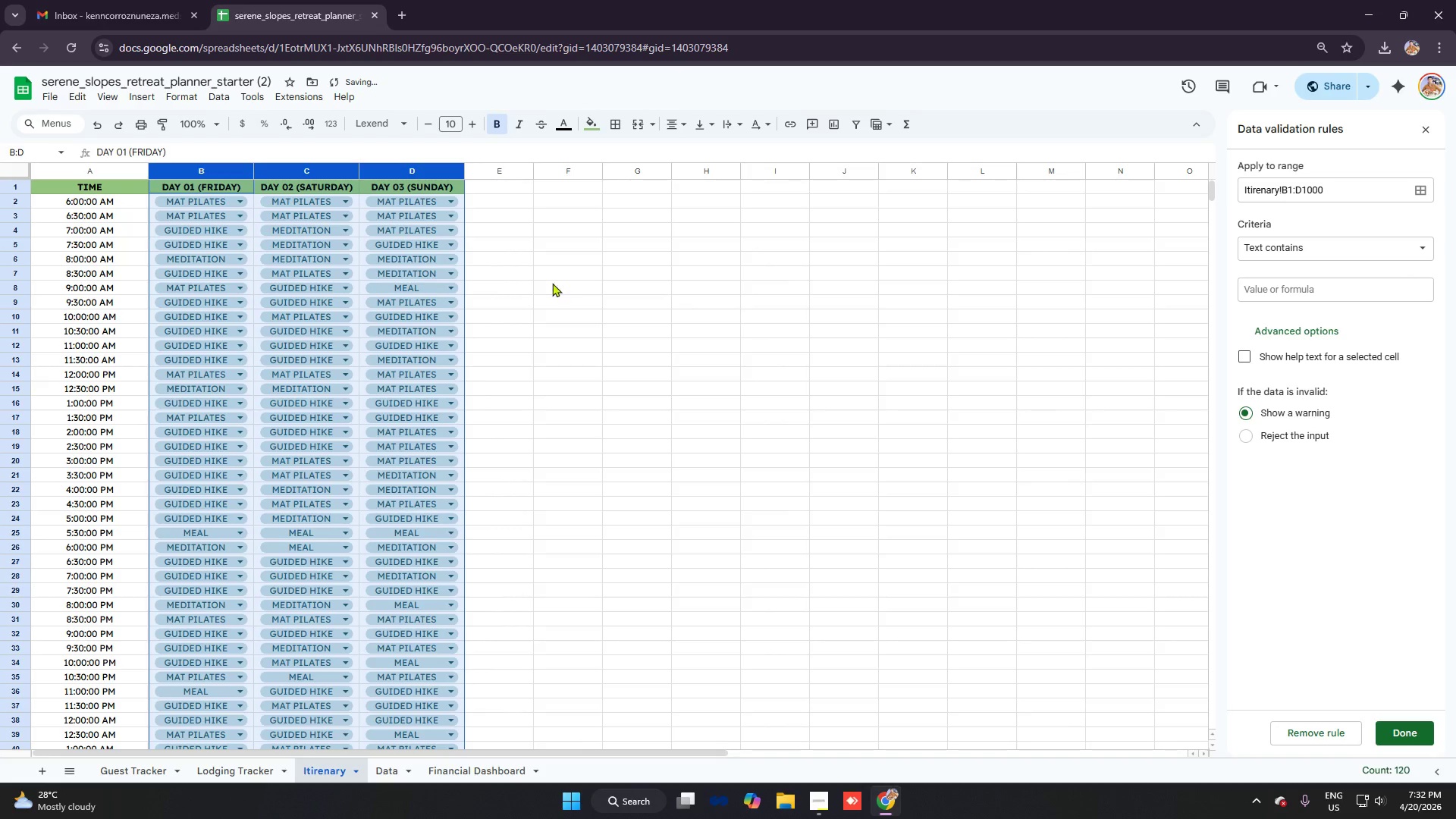 
left_click([603, 267])
 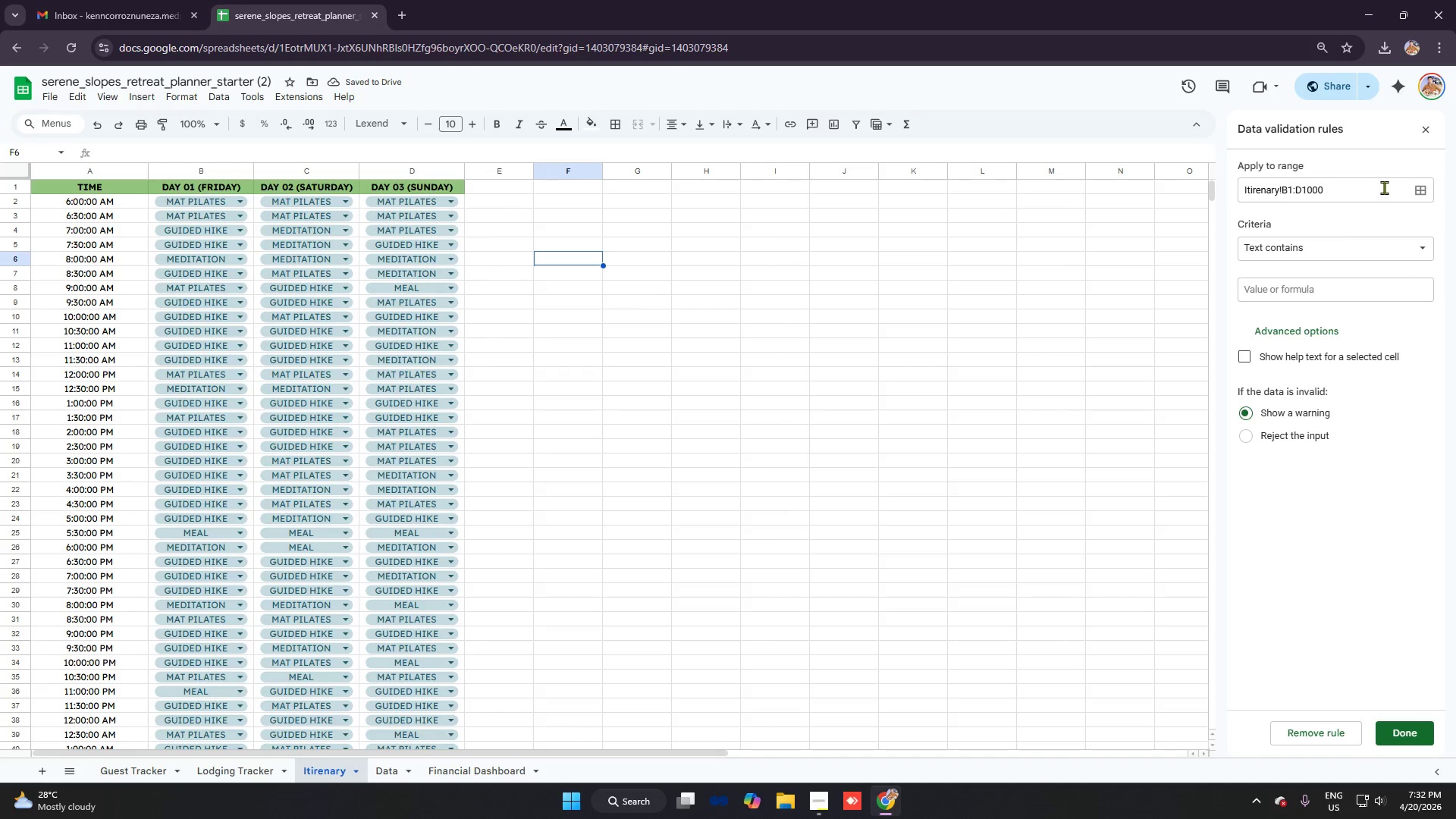 
left_click([1424, 131])
 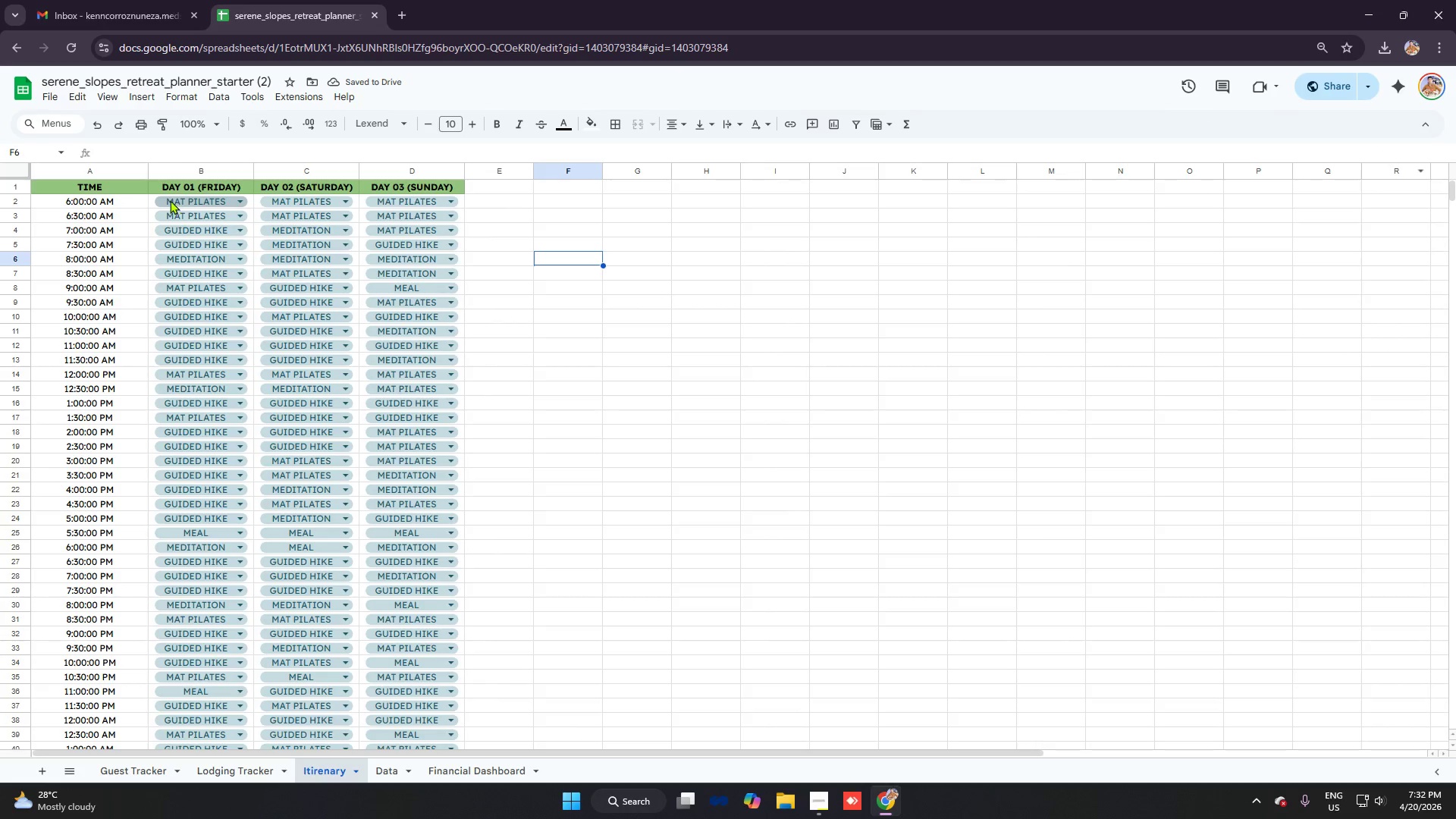 
left_click_drag(start_coordinate=[150, 198], to_coordinate=[431, 521])
 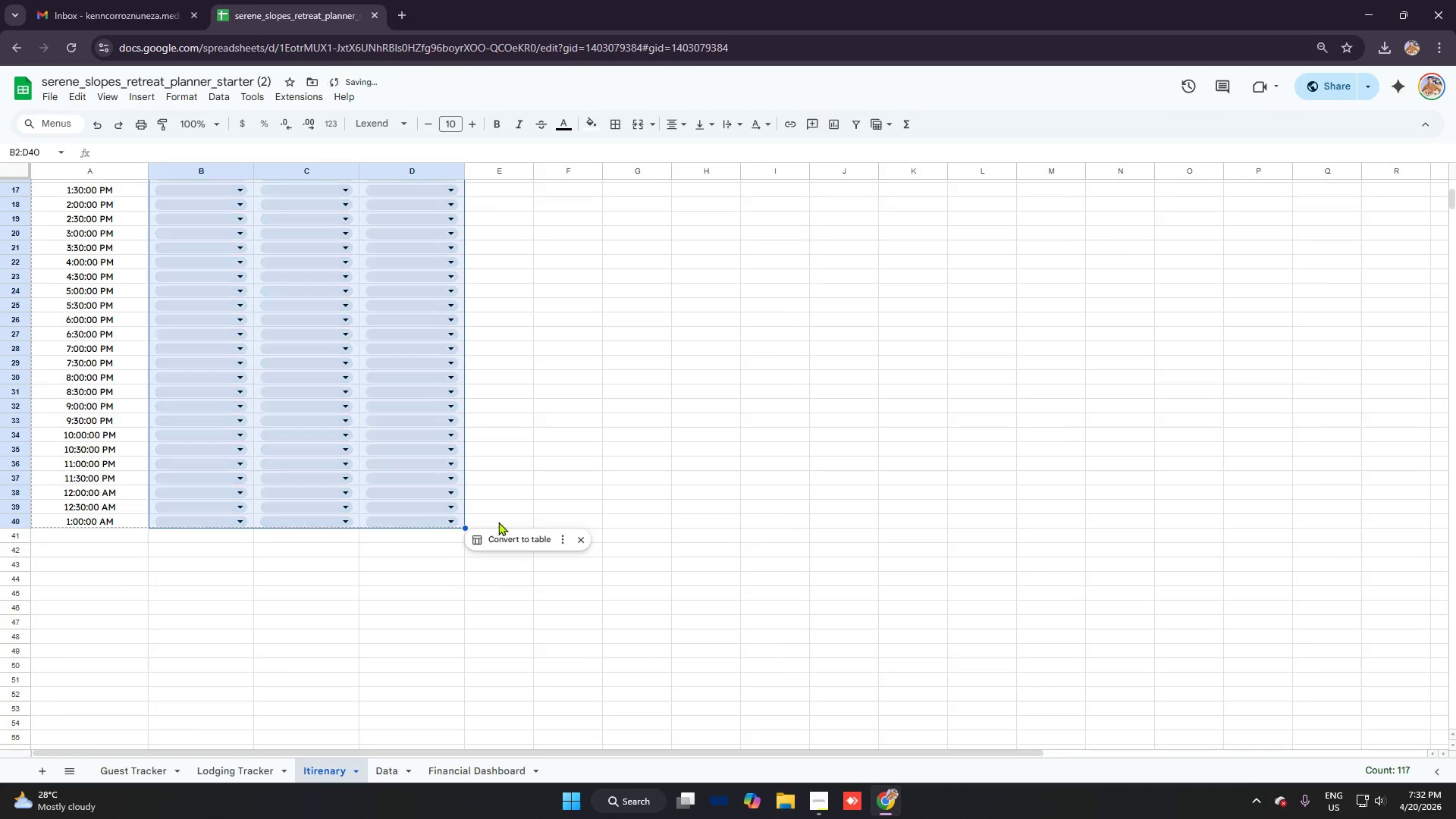 
scroll: coordinate [299, 483], scroll_direction: down, amount: 3.0
 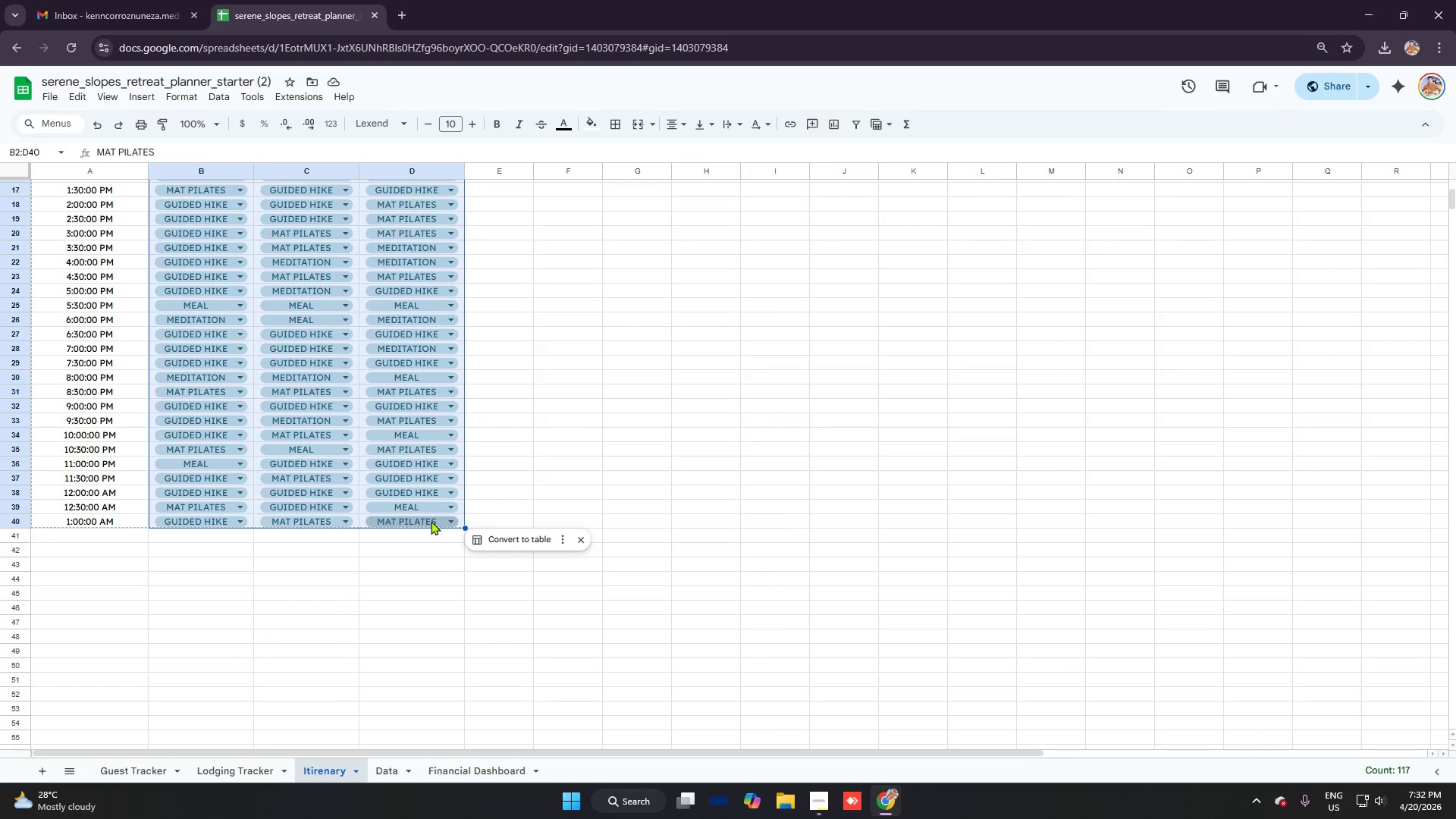 
key(Backspace)
 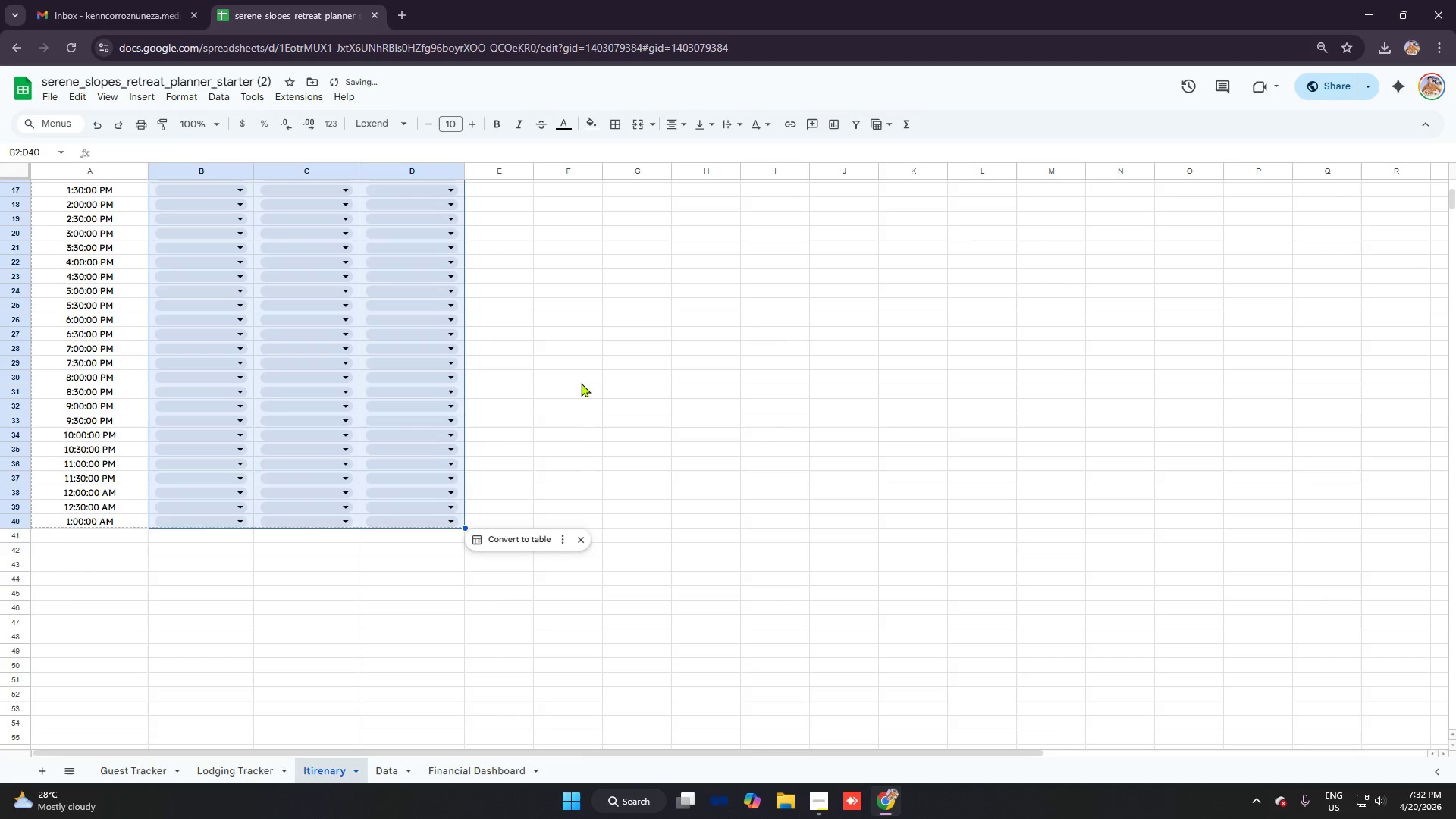 
left_click([592, 366])
 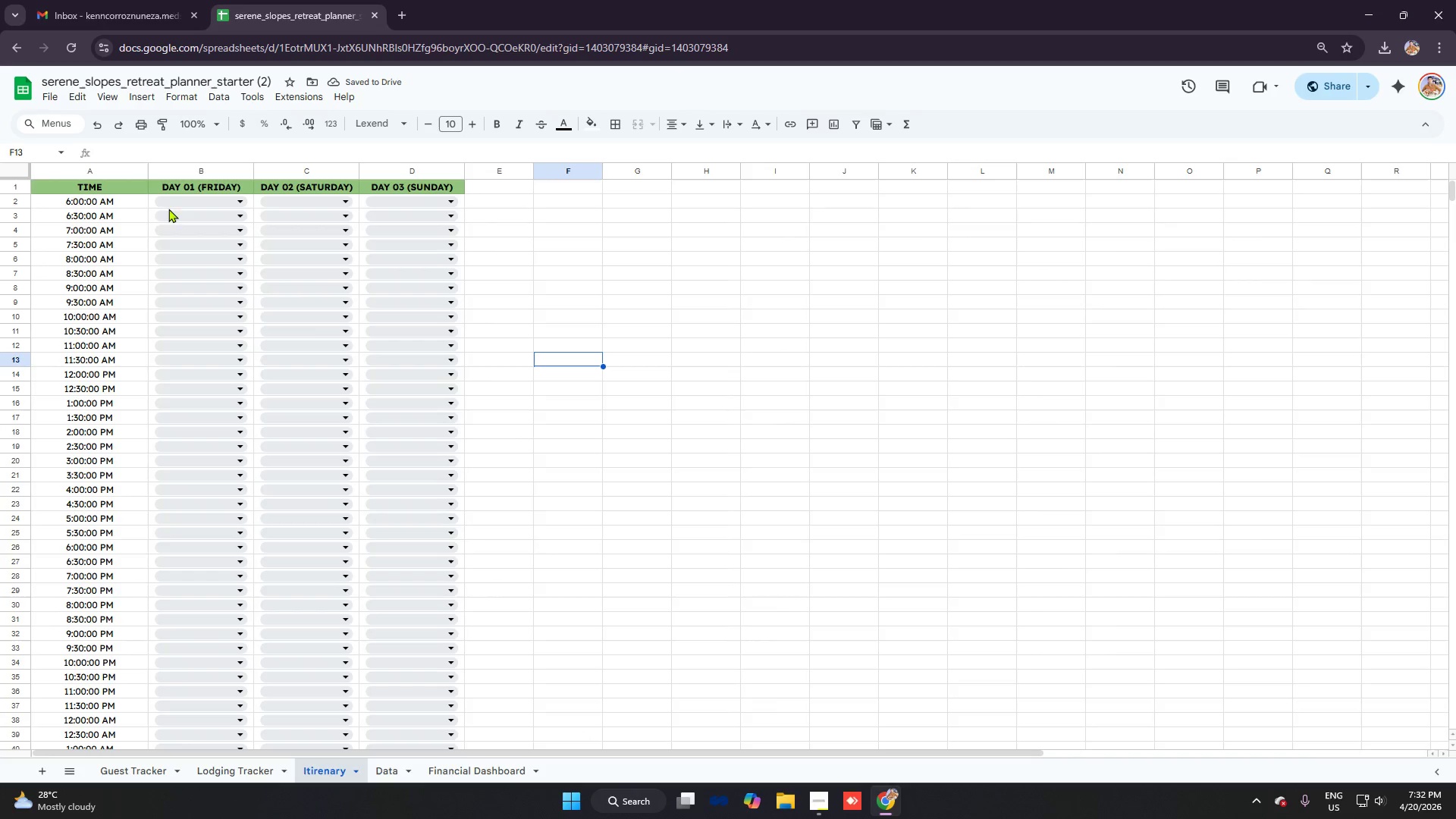 
scroll: coordinate [573, 377], scroll_direction: up, amount: 9.0
 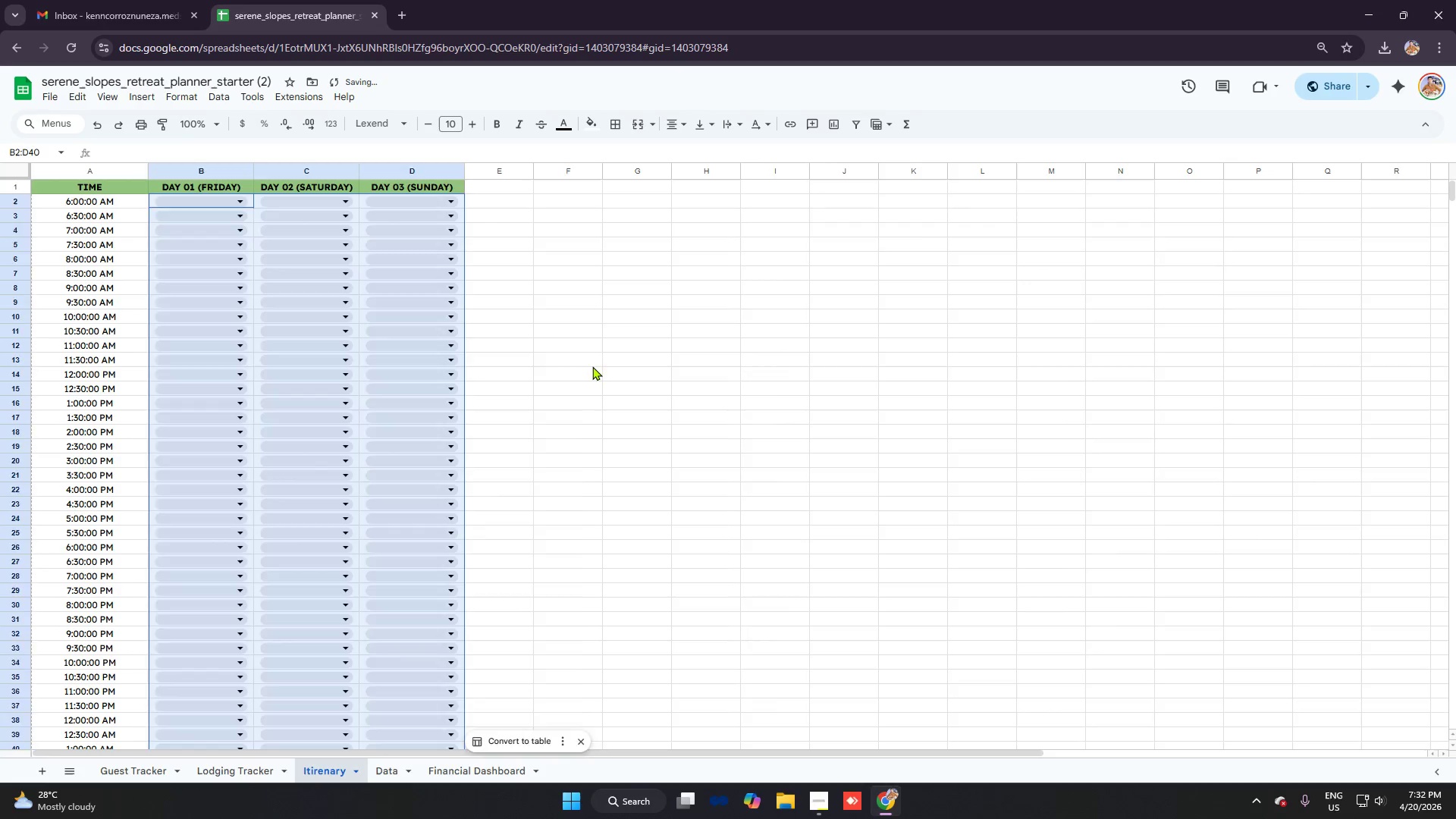 
left_click_drag(start_coordinate=[149, 197], to_coordinate=[239, 283])
 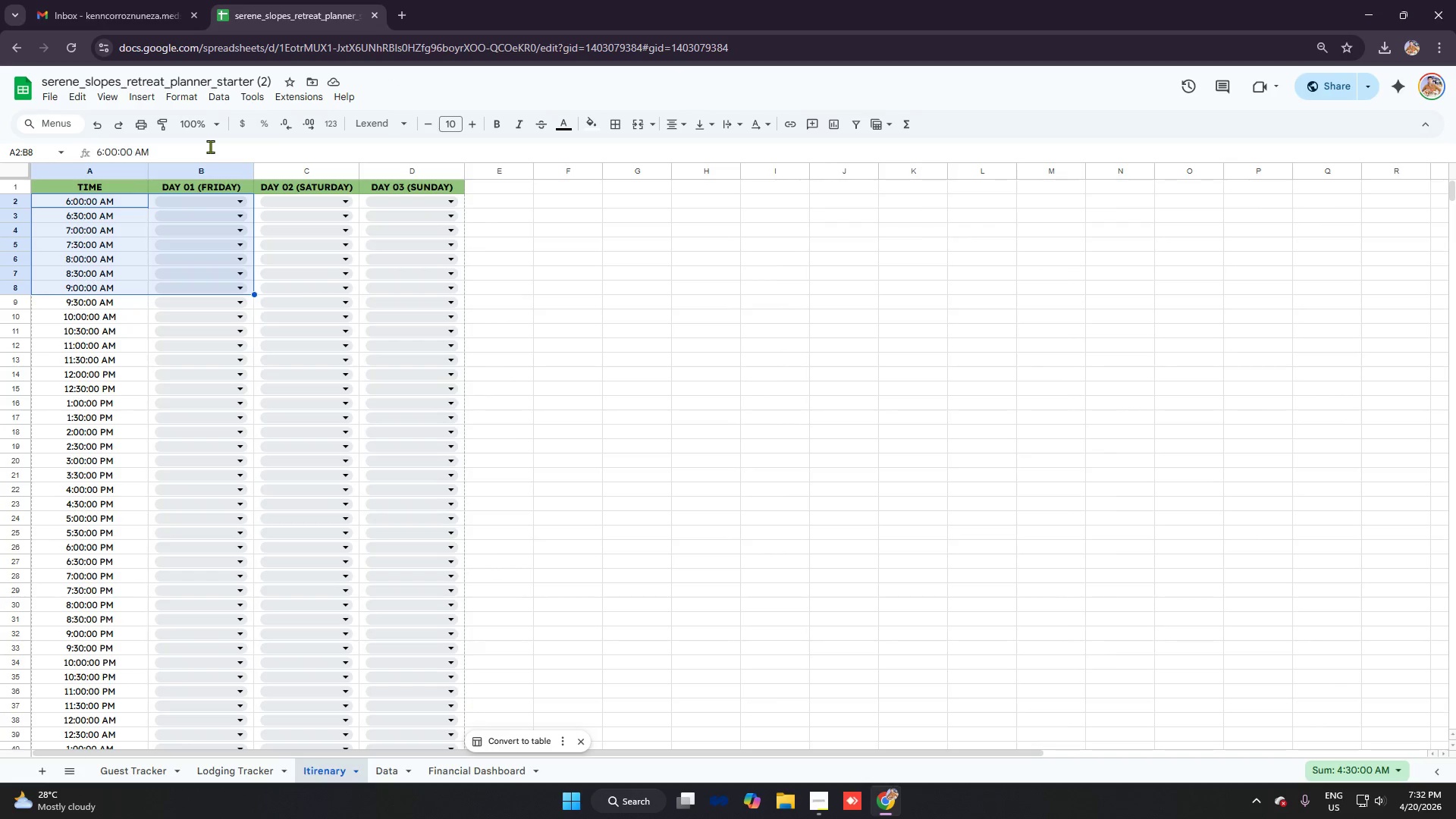 
left_click([221, 152])
 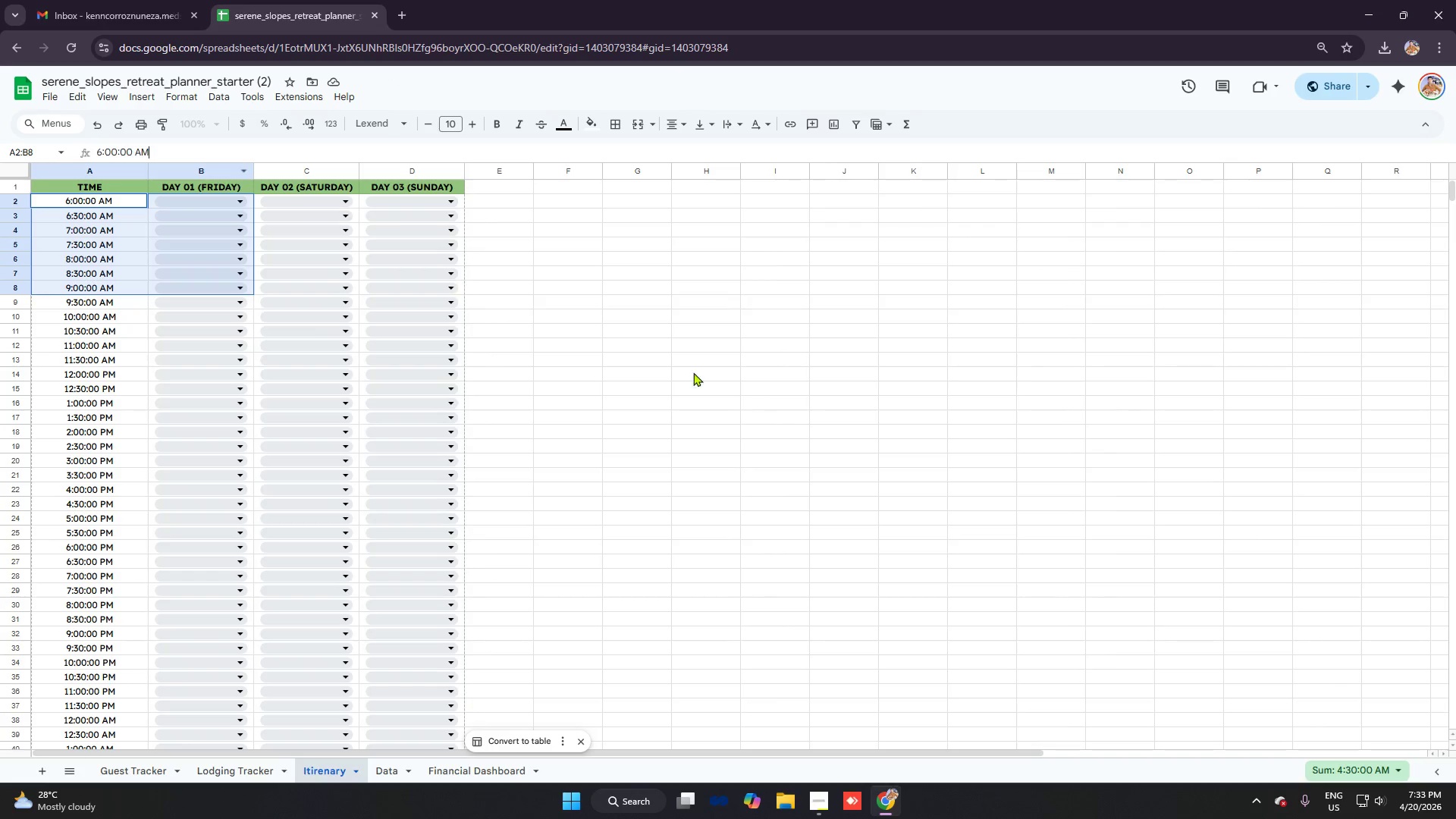 
left_click([736, 381])
 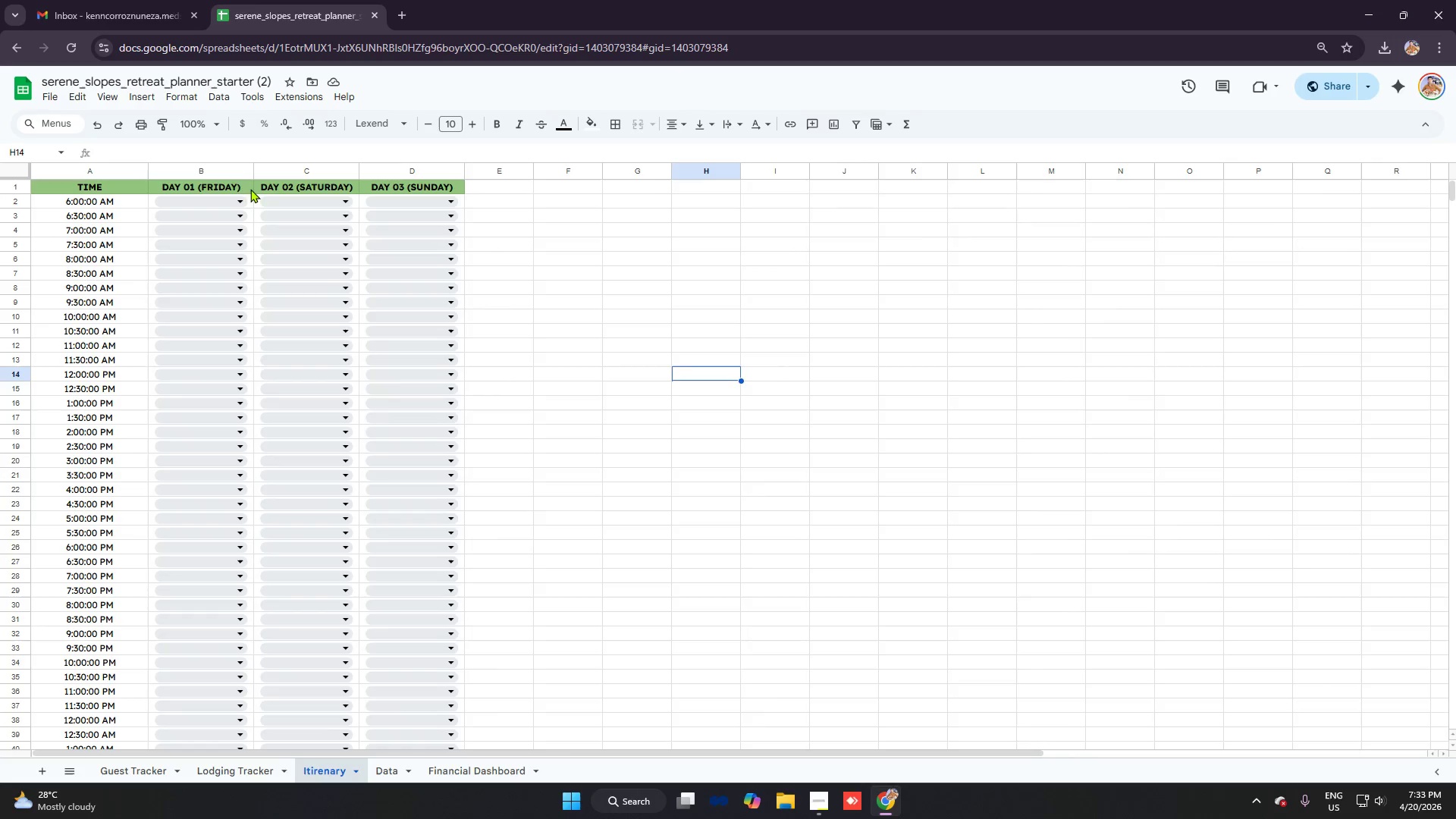 
left_click_drag(start_coordinate=[221, 184], to_coordinate=[453, 447])
 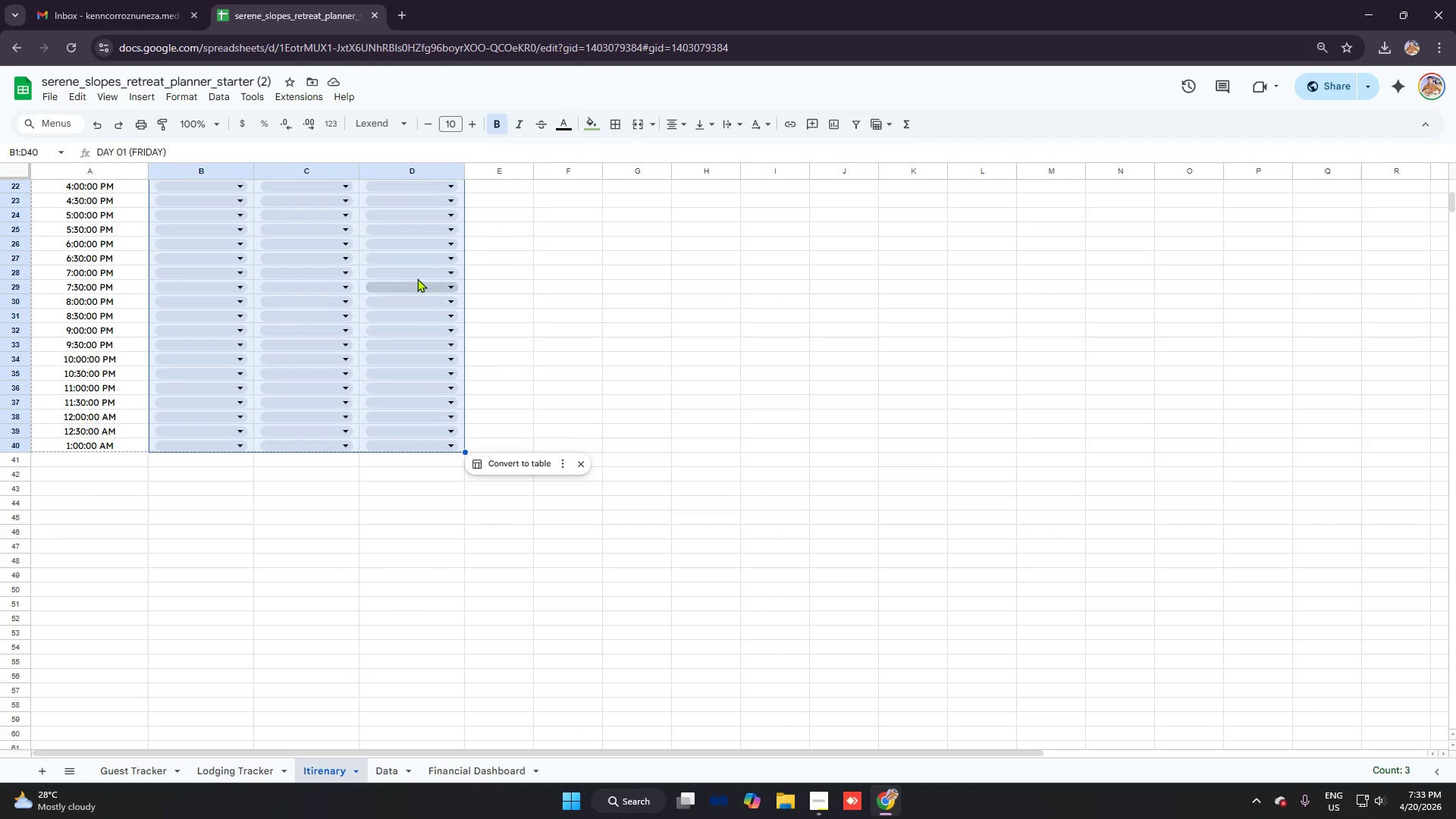 
scroll: coordinate [425, 394], scroll_direction: down, amount: 4.0
 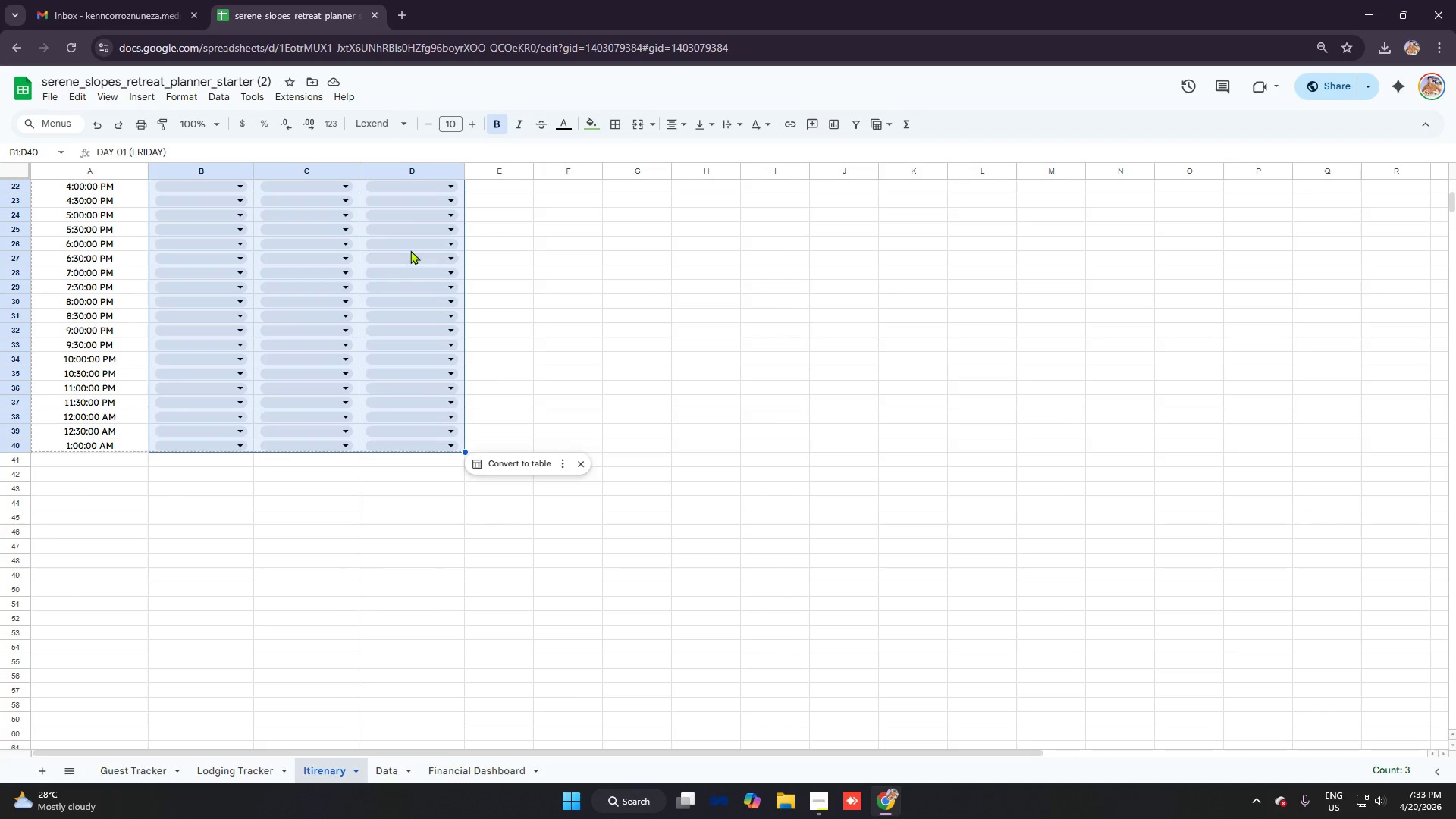 
scroll: coordinate [333, 239], scroll_direction: up, amount: 8.0
 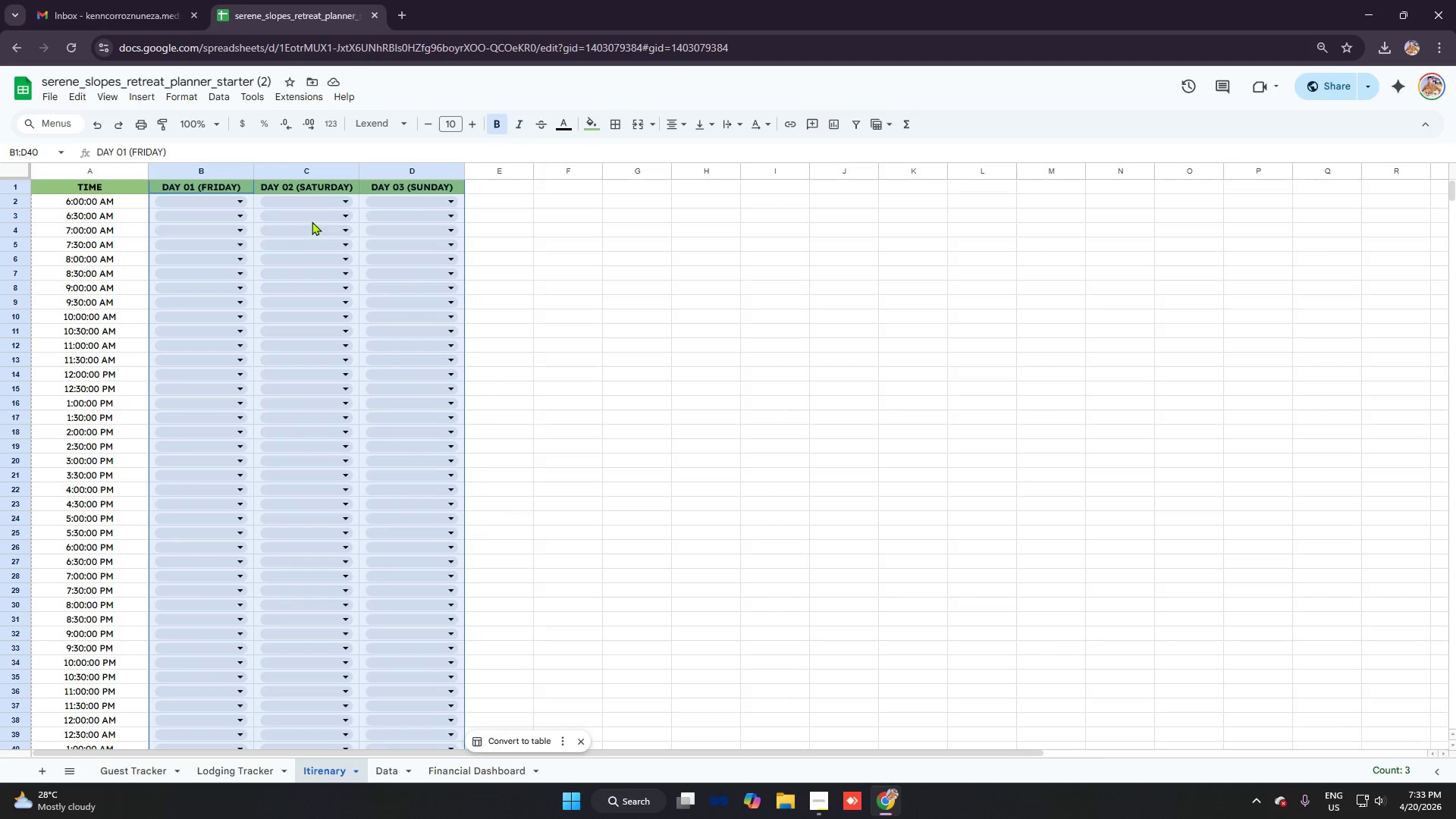 
right_click([312, 221])
 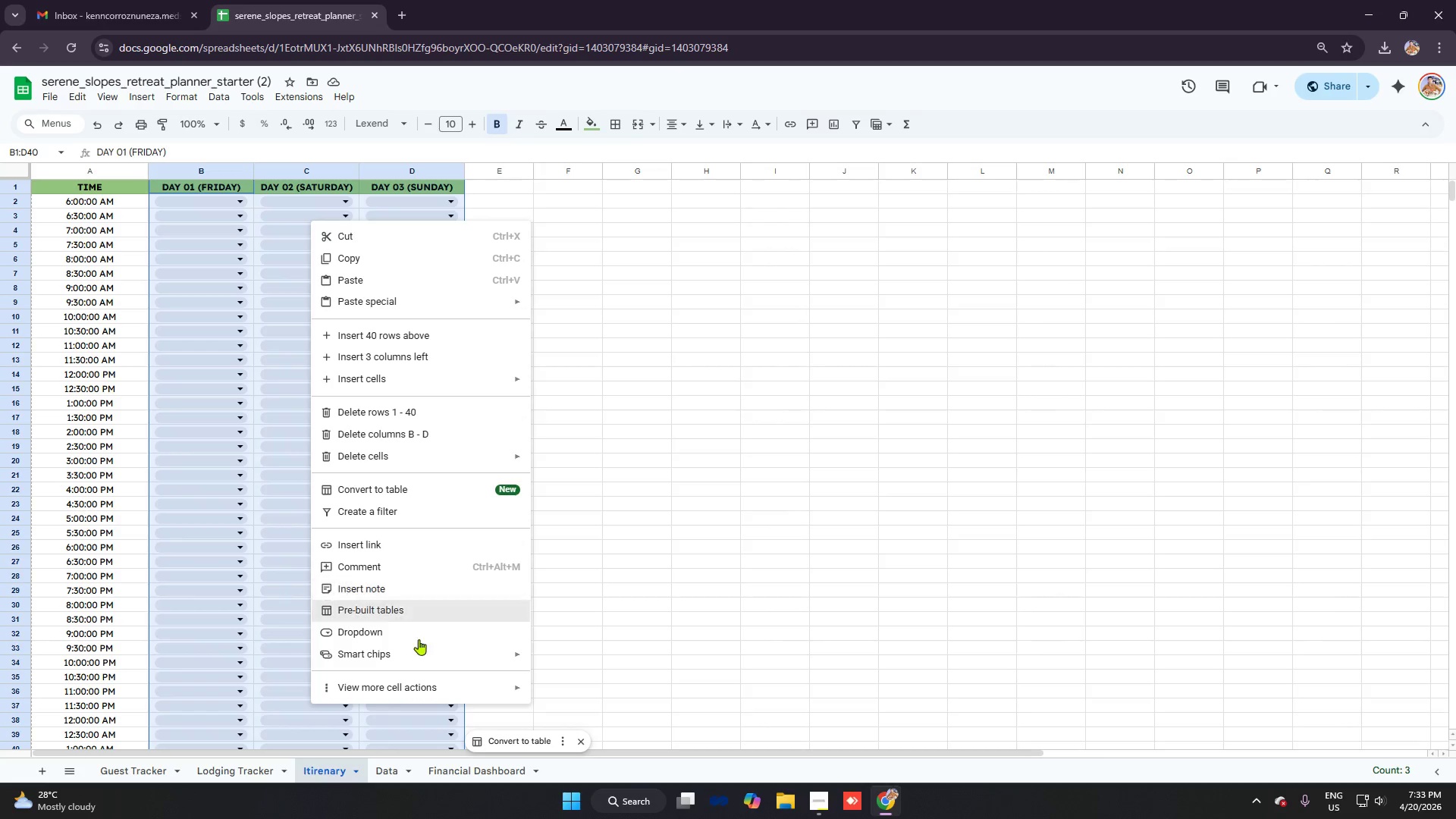 
left_click([425, 690])
 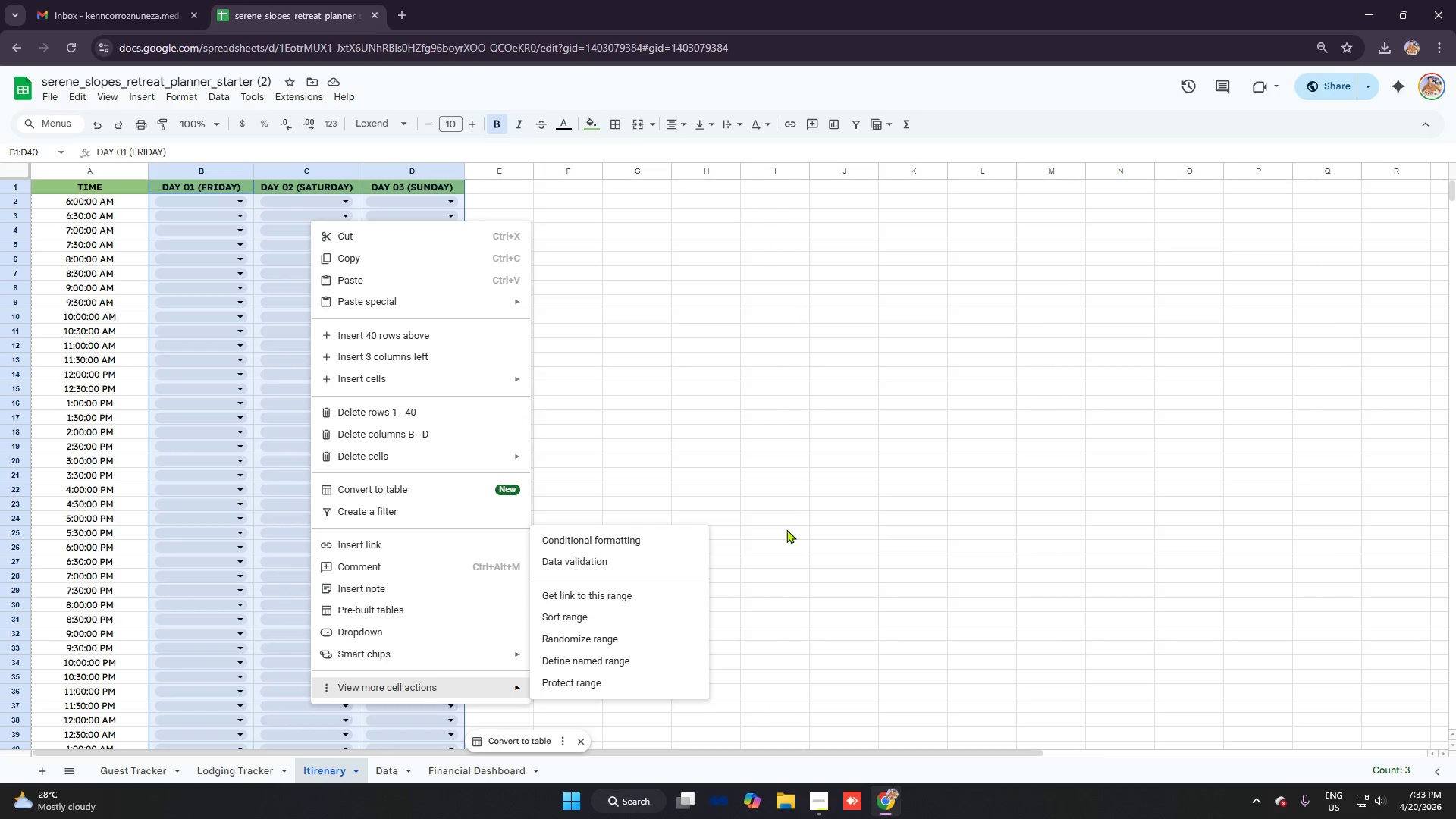 
left_click([742, 422])
 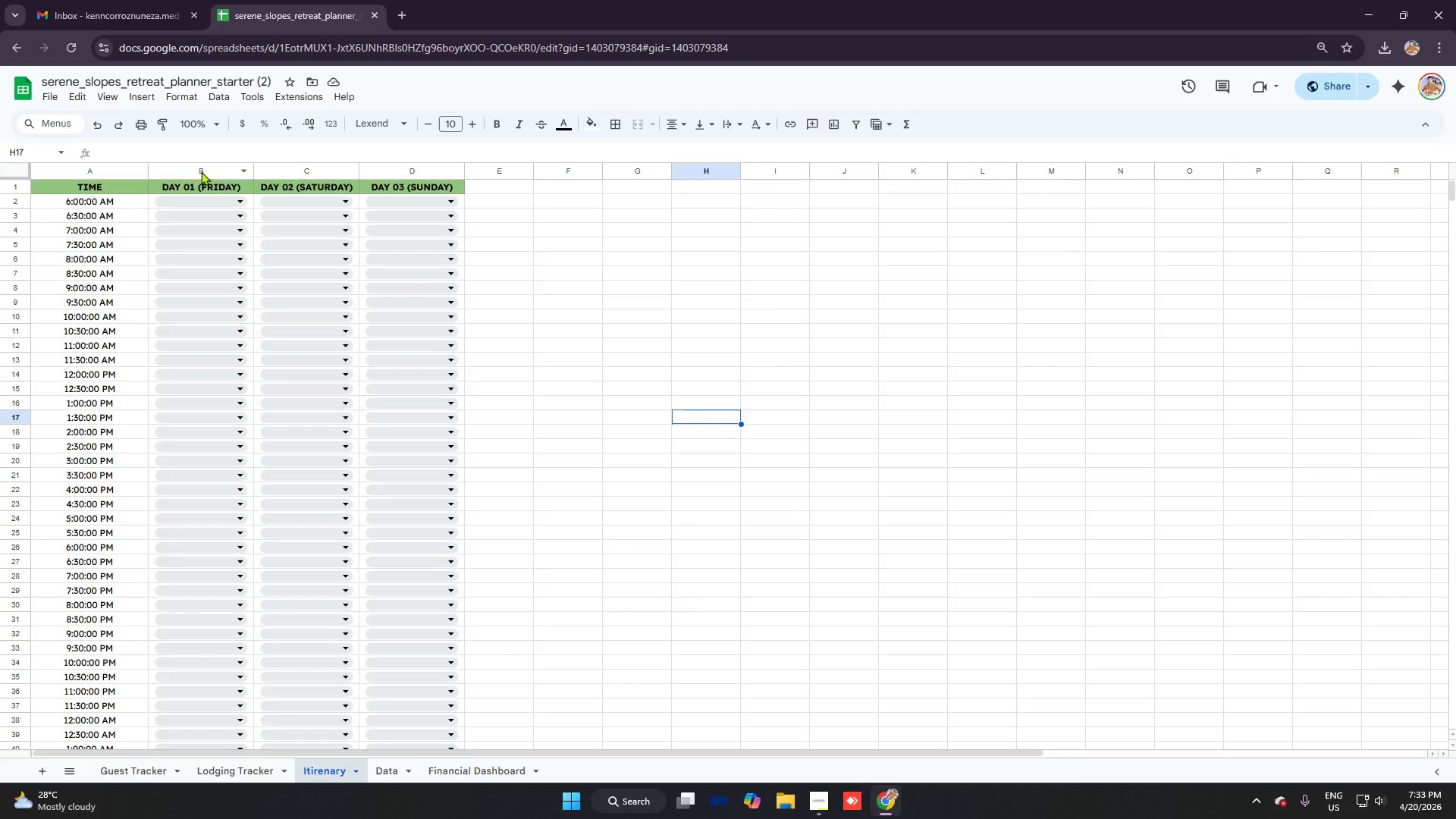 
left_click_drag(start_coordinate=[201, 166], to_coordinate=[400, 177])
 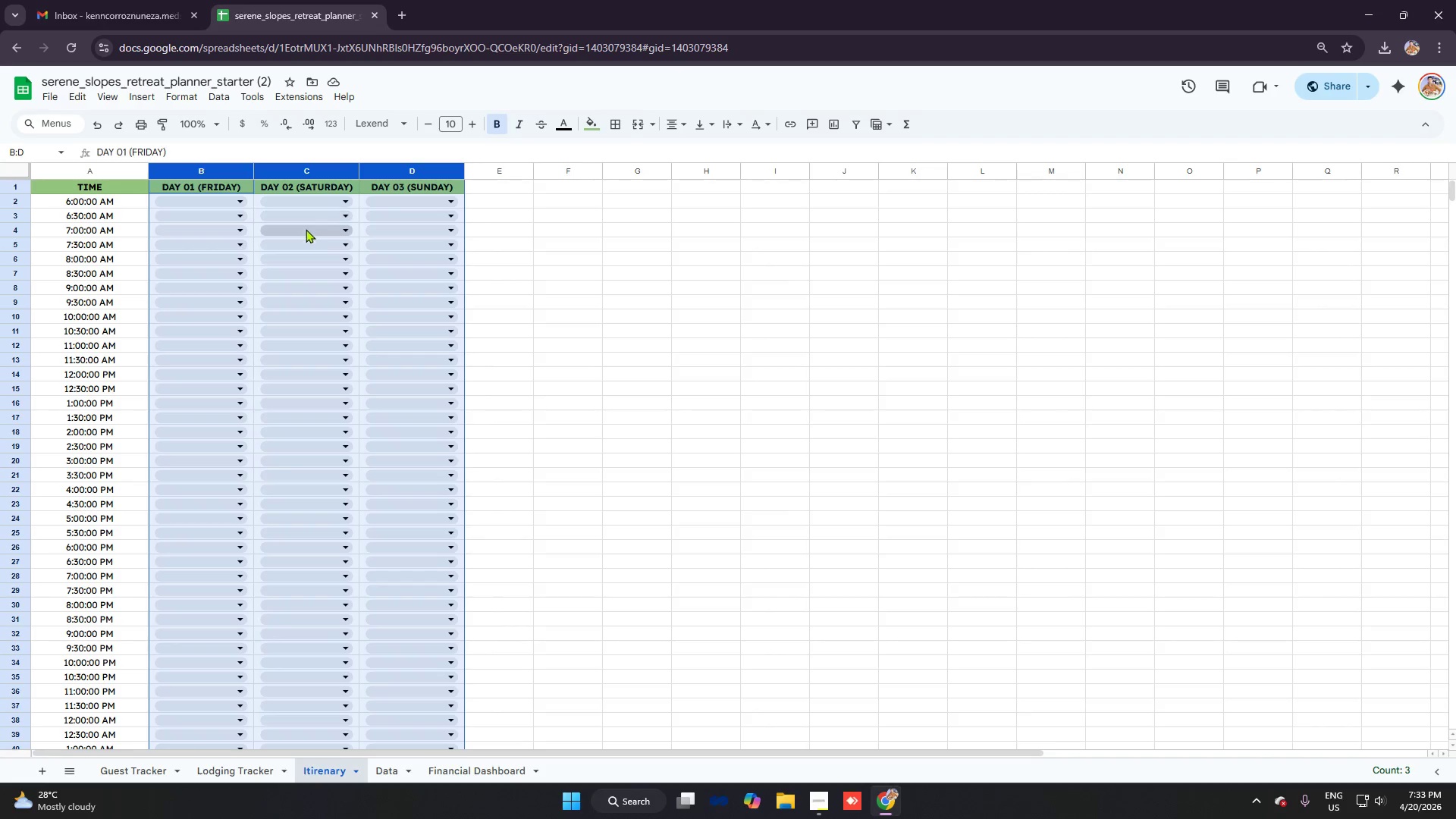 
right_click([314, 232])
 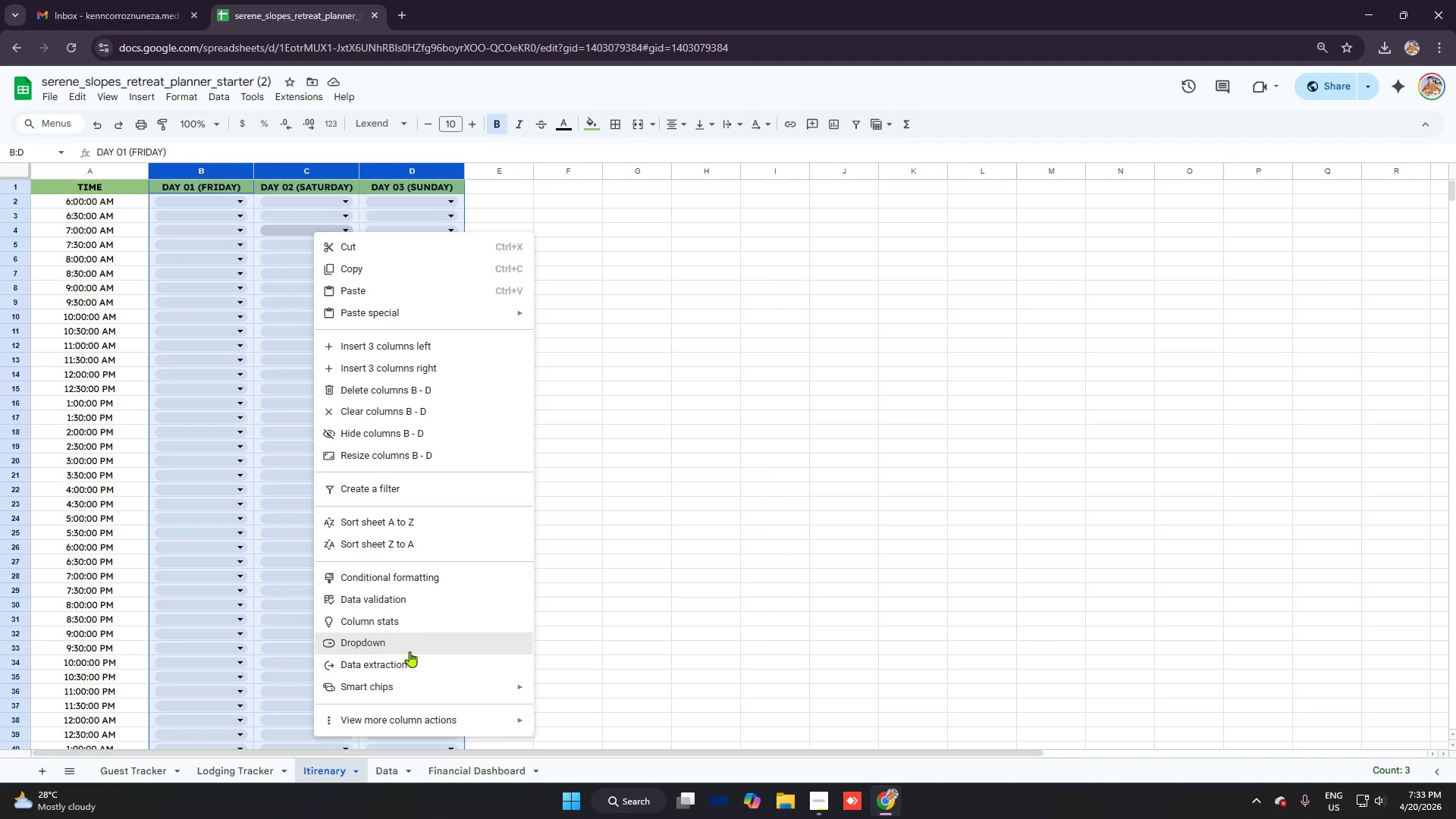 
left_click([434, 604])
 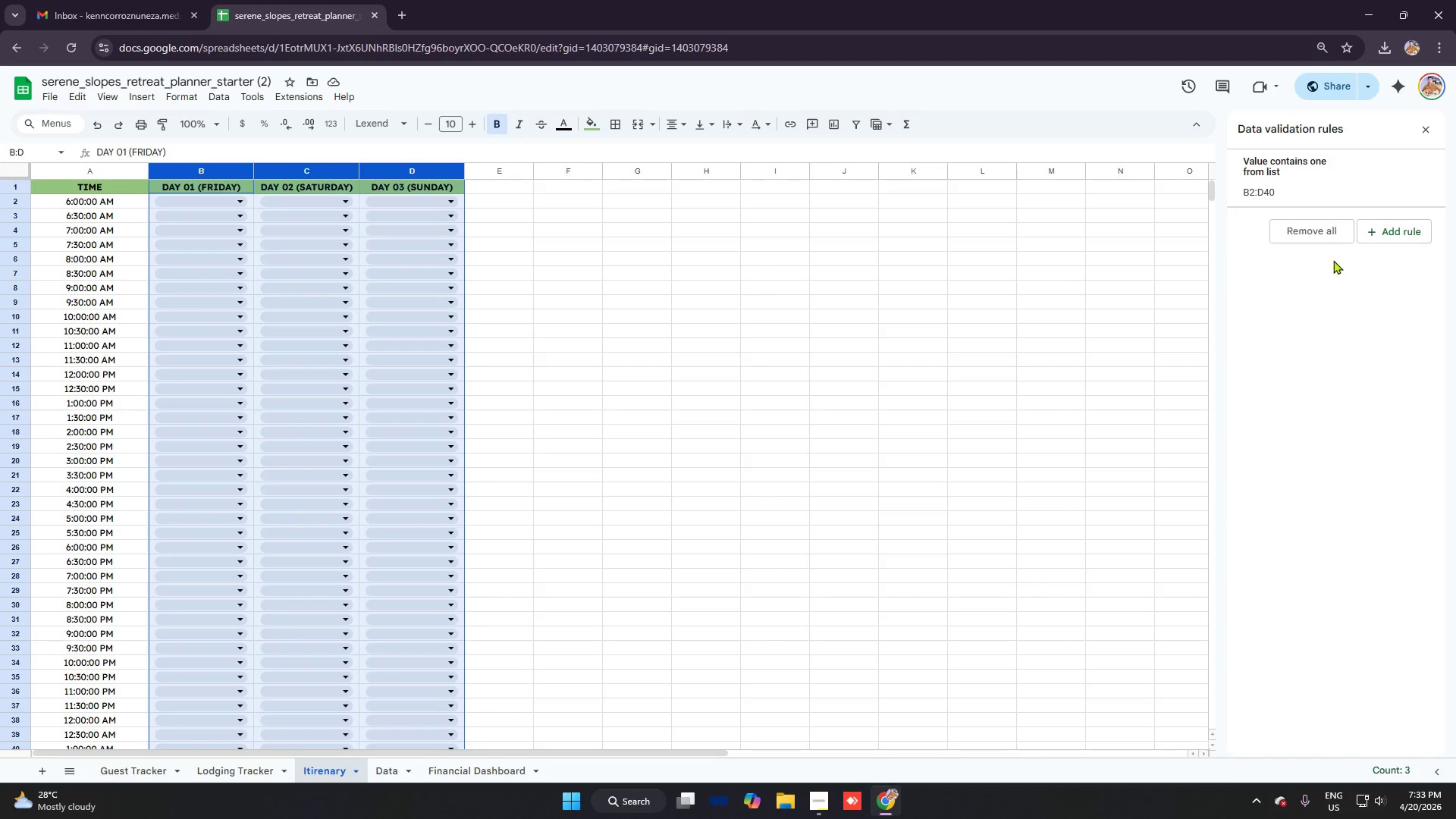 
left_click([1403, 235])
 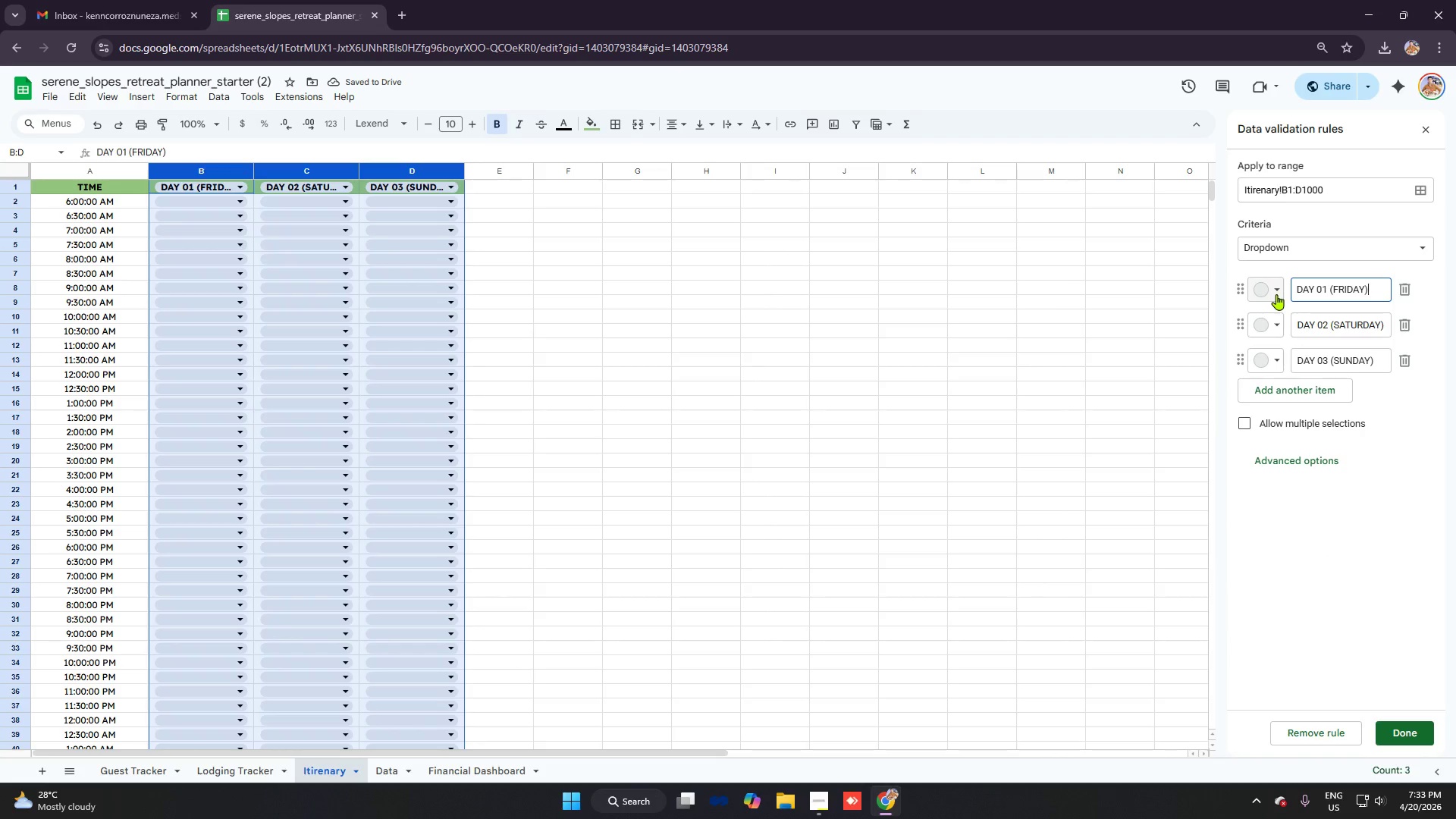 
left_click([1309, 244])
 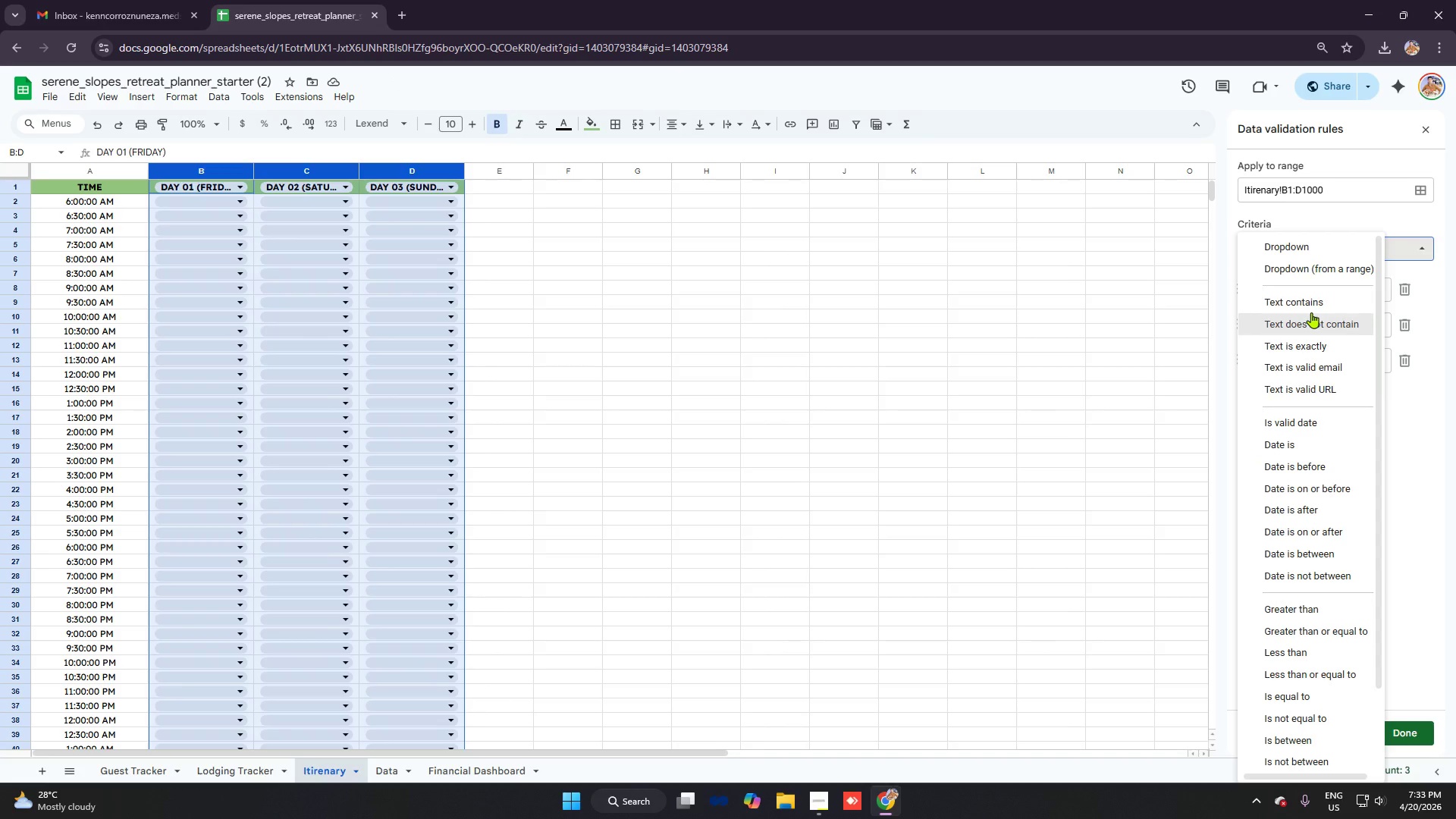 
left_click([1306, 302])
 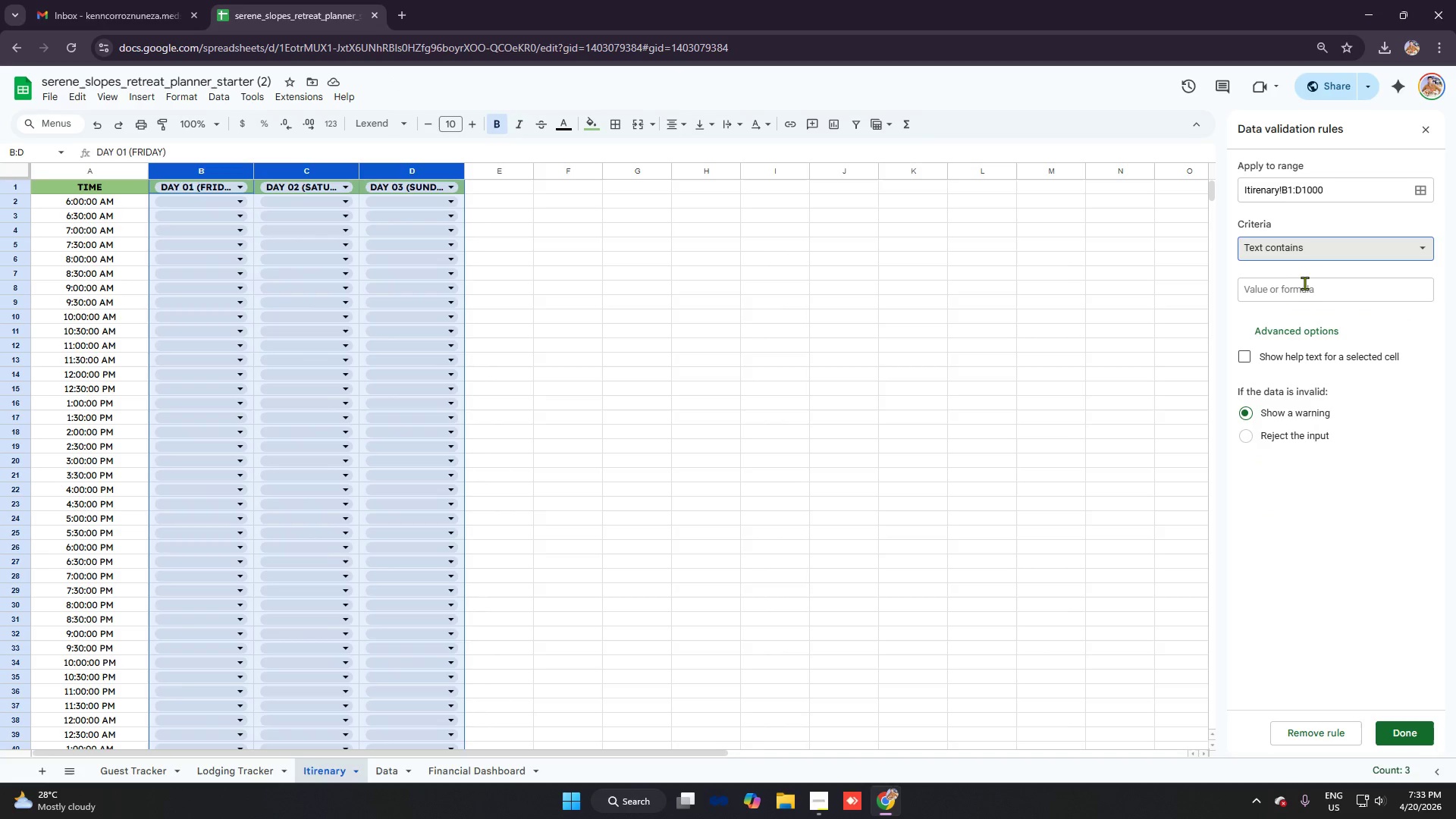 
left_click([1305, 279])
 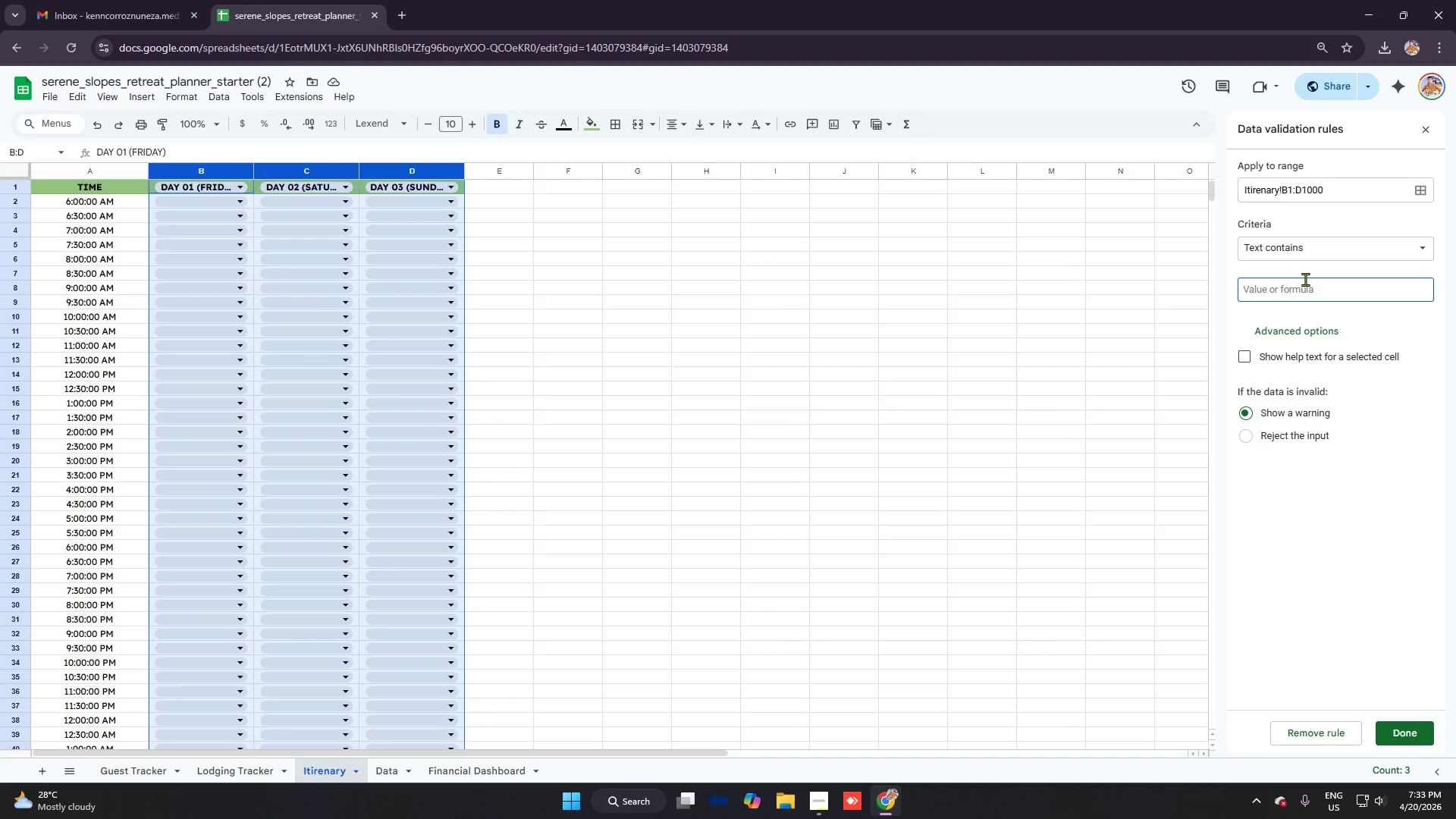 
key(Alt+AltLeft)
 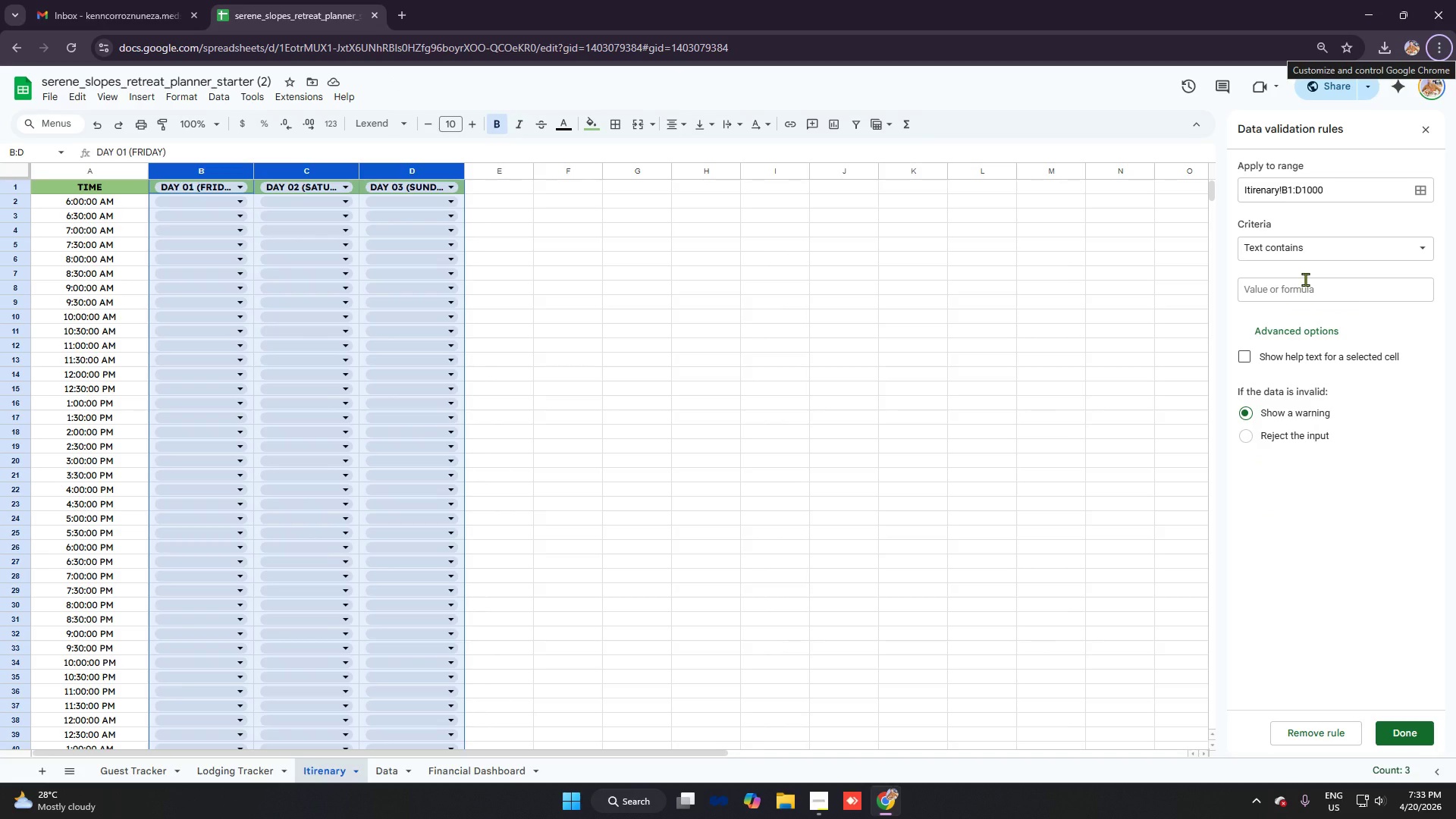 
wait(15.03)
 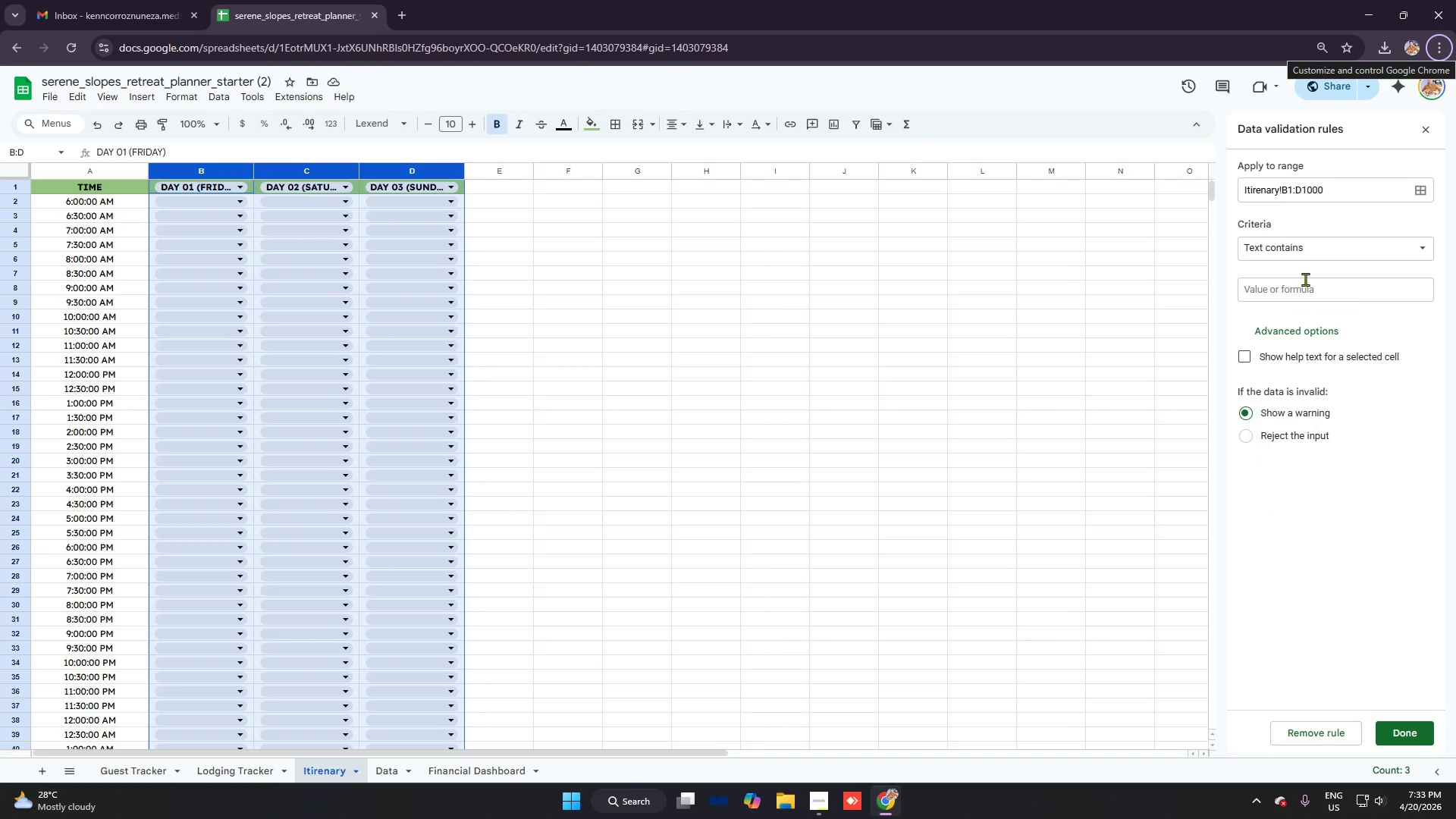 
left_click([1302, 289])
 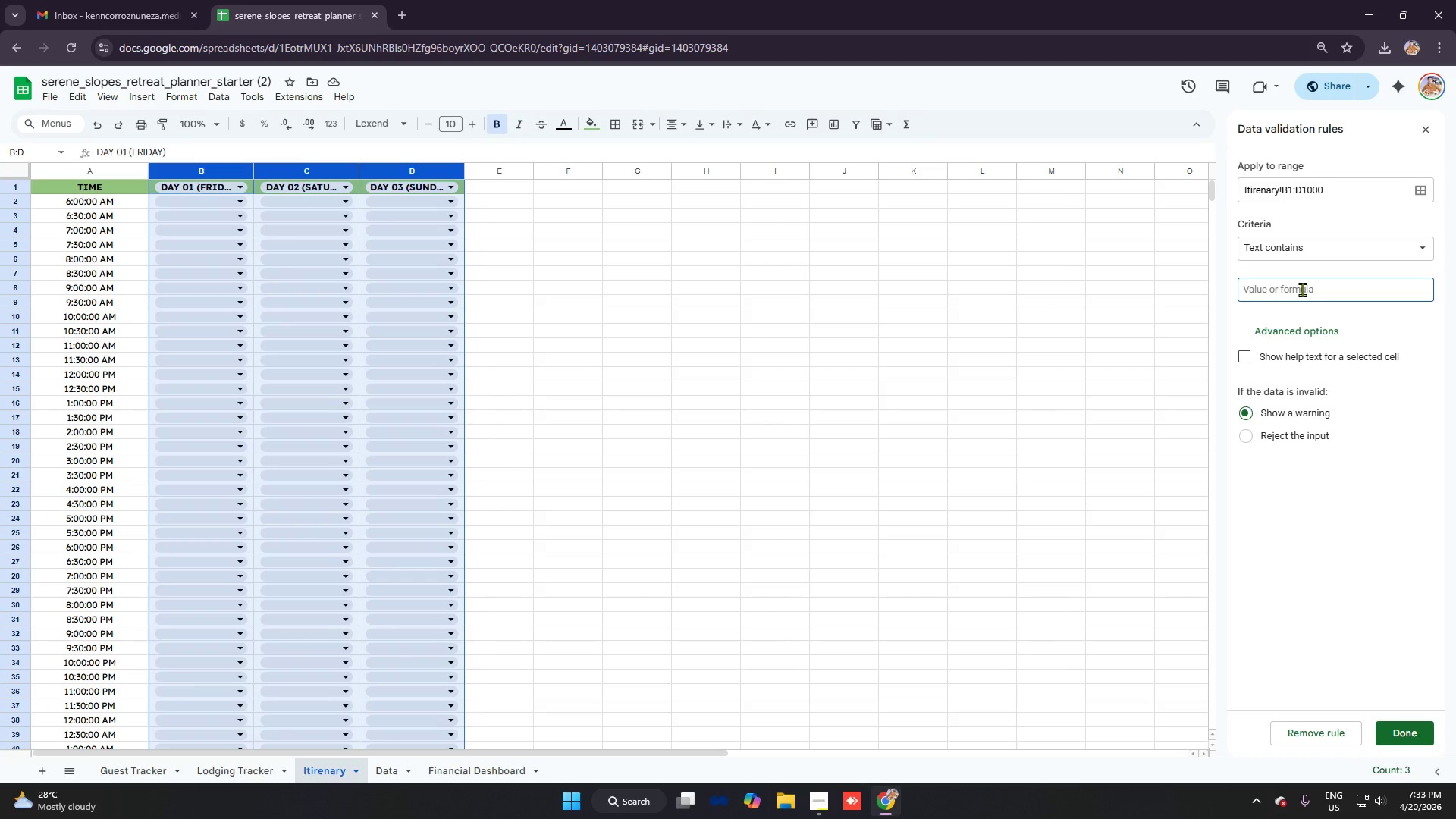 
type(Mat )
 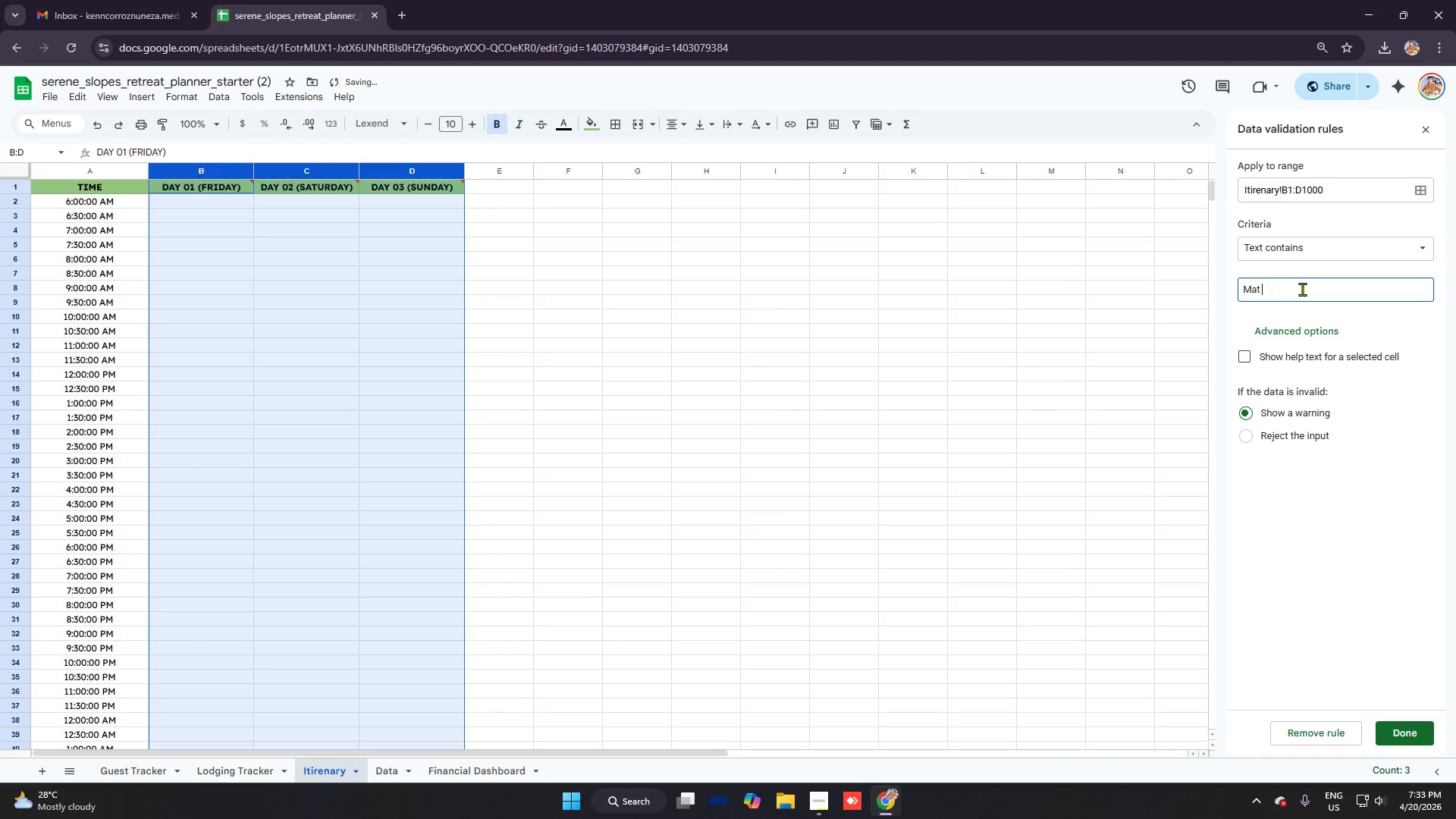 
hold_key(key=ShiftRight, duration=1.66)
 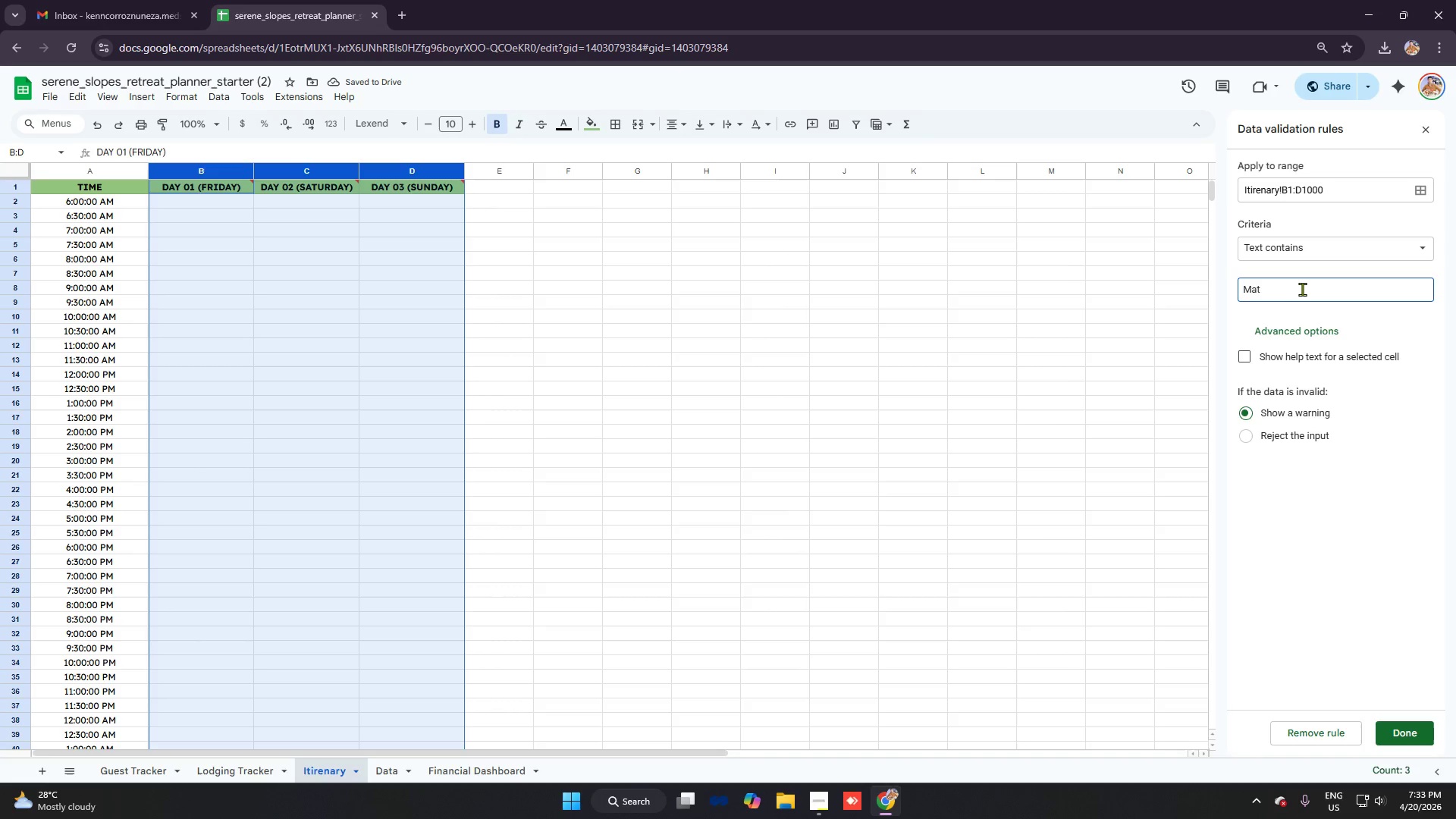 
key(Backspace)
 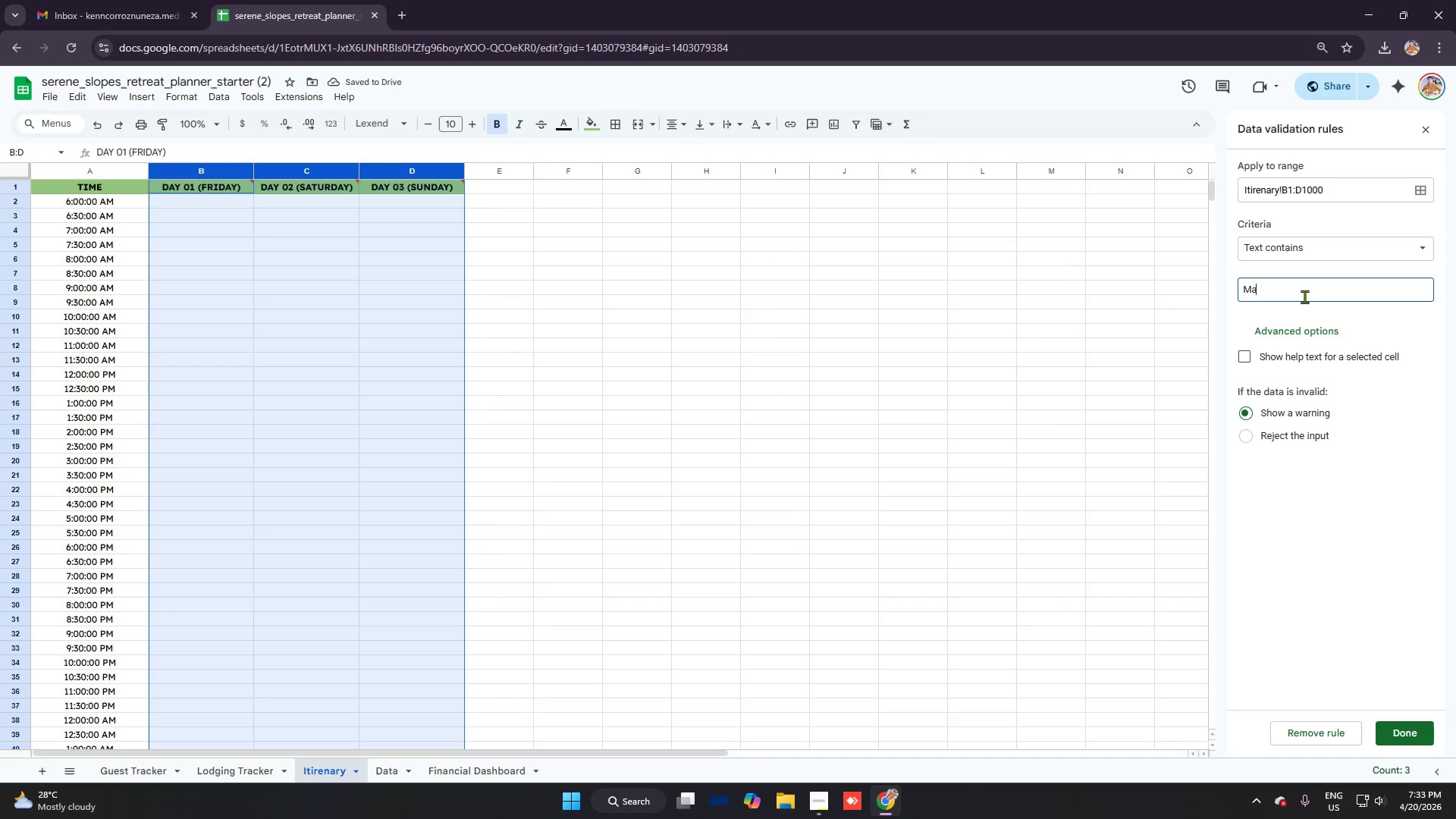 
key(Backspace)
 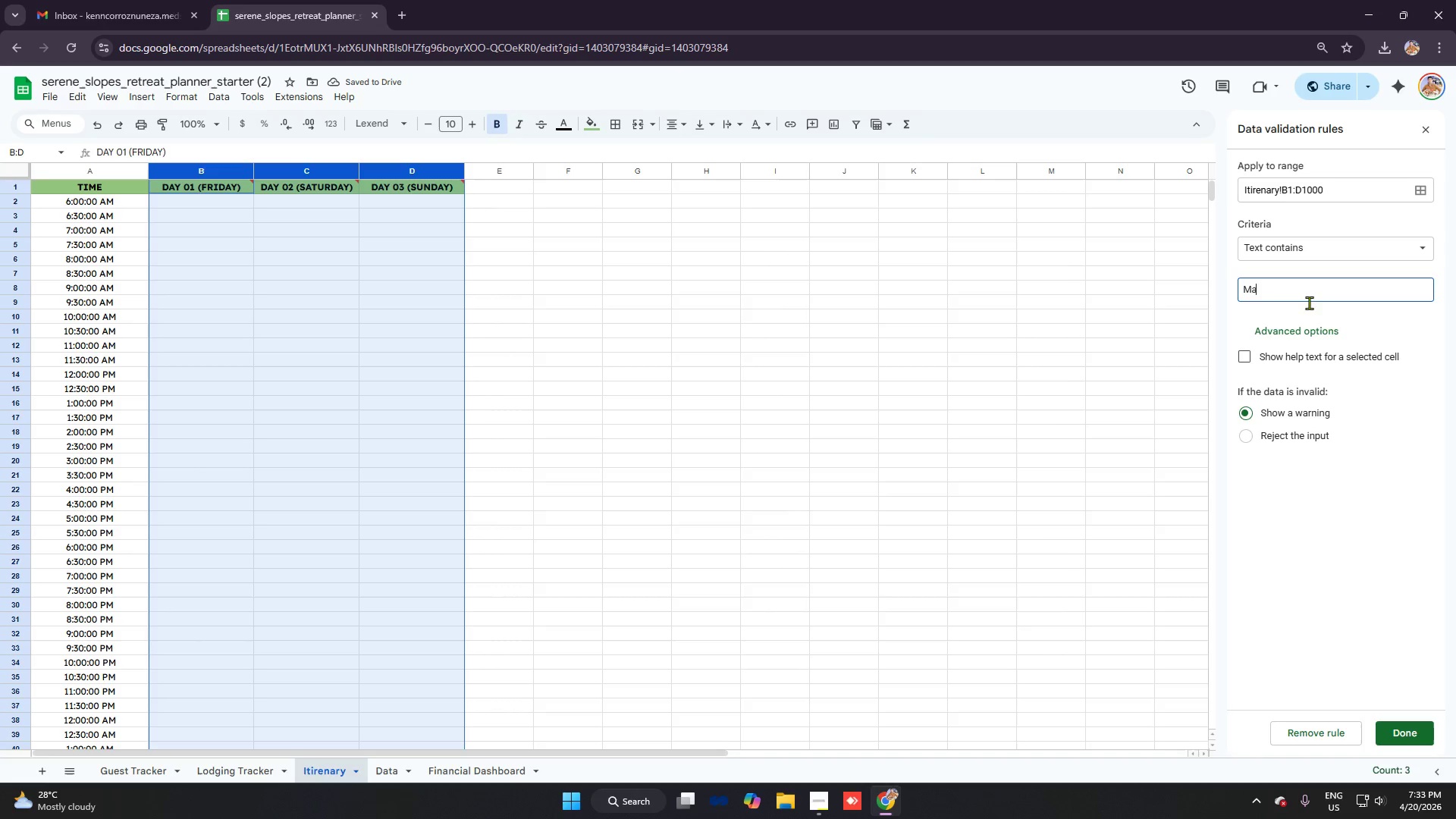 
key(Backspace)
 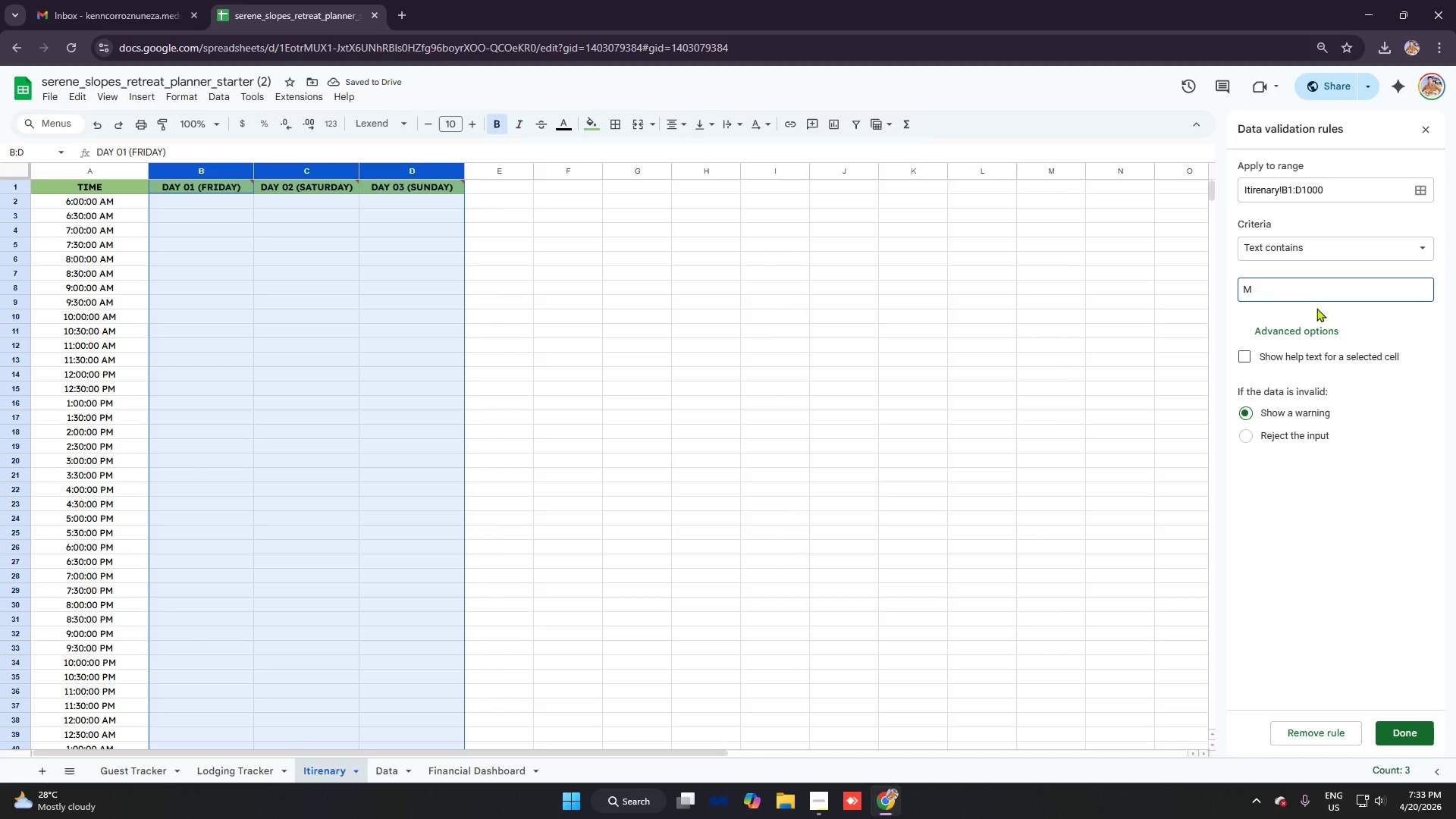 
key(Backspace)
 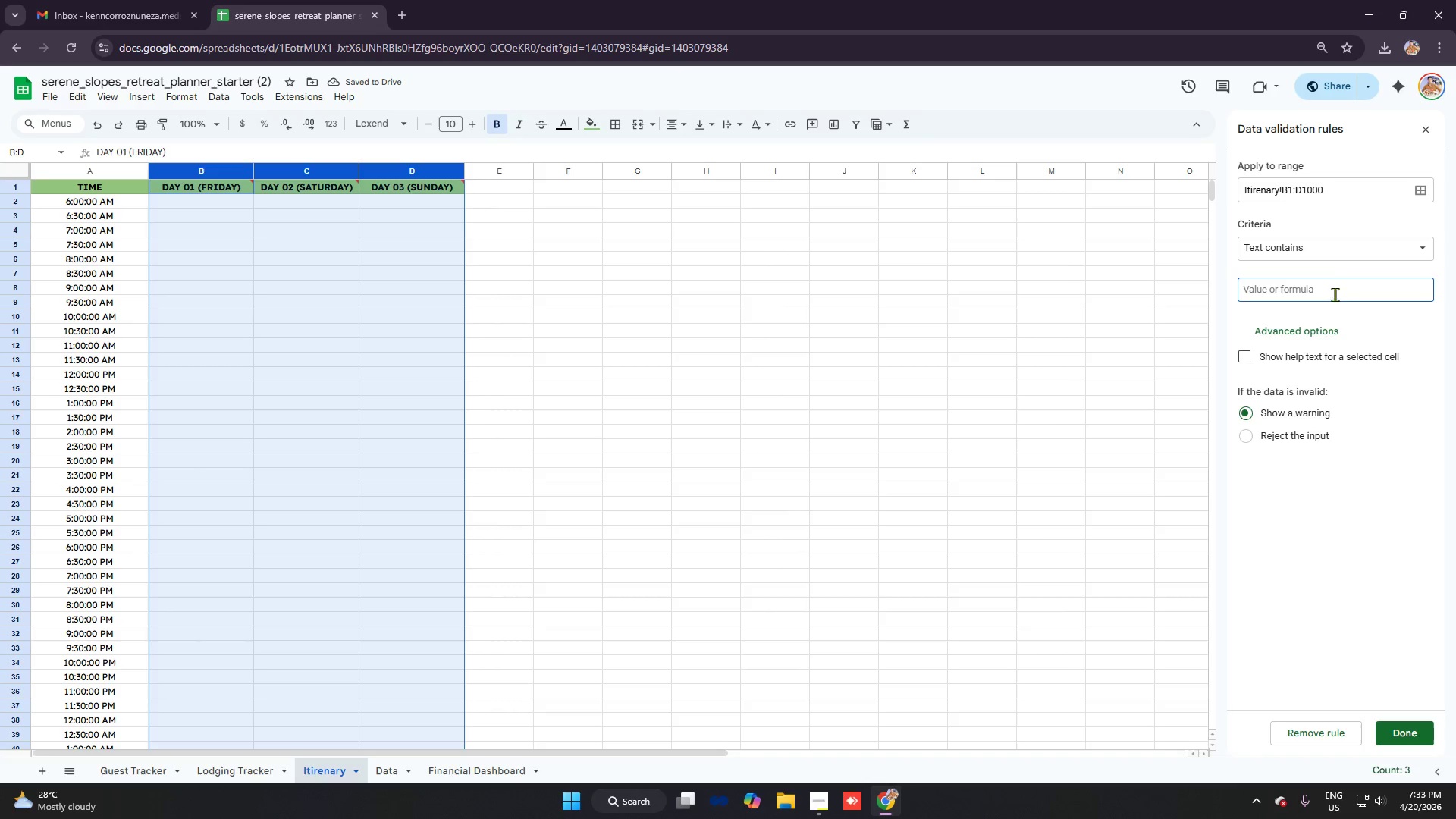 
key(Backspace)
 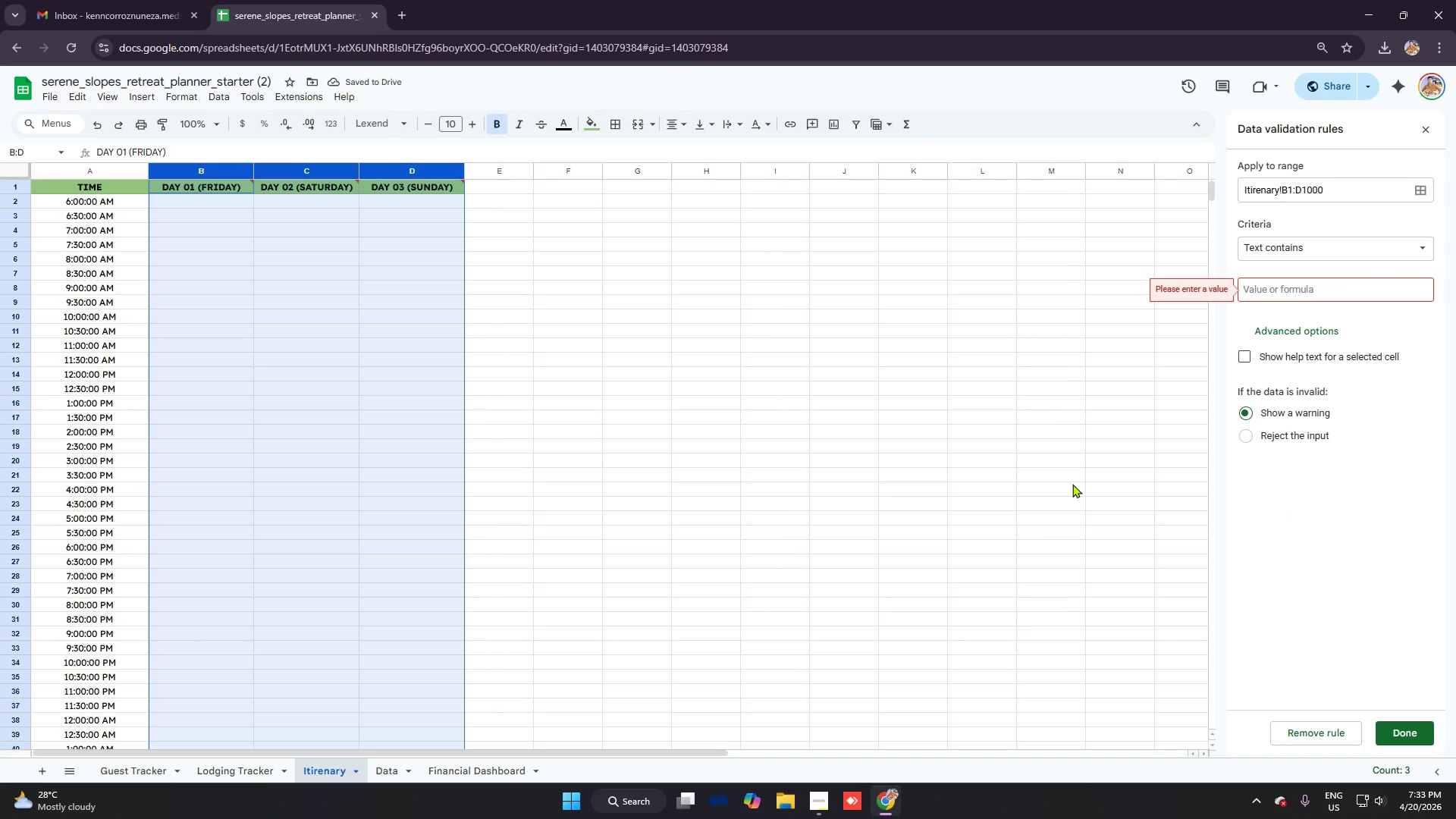 
left_click([917, 441])
 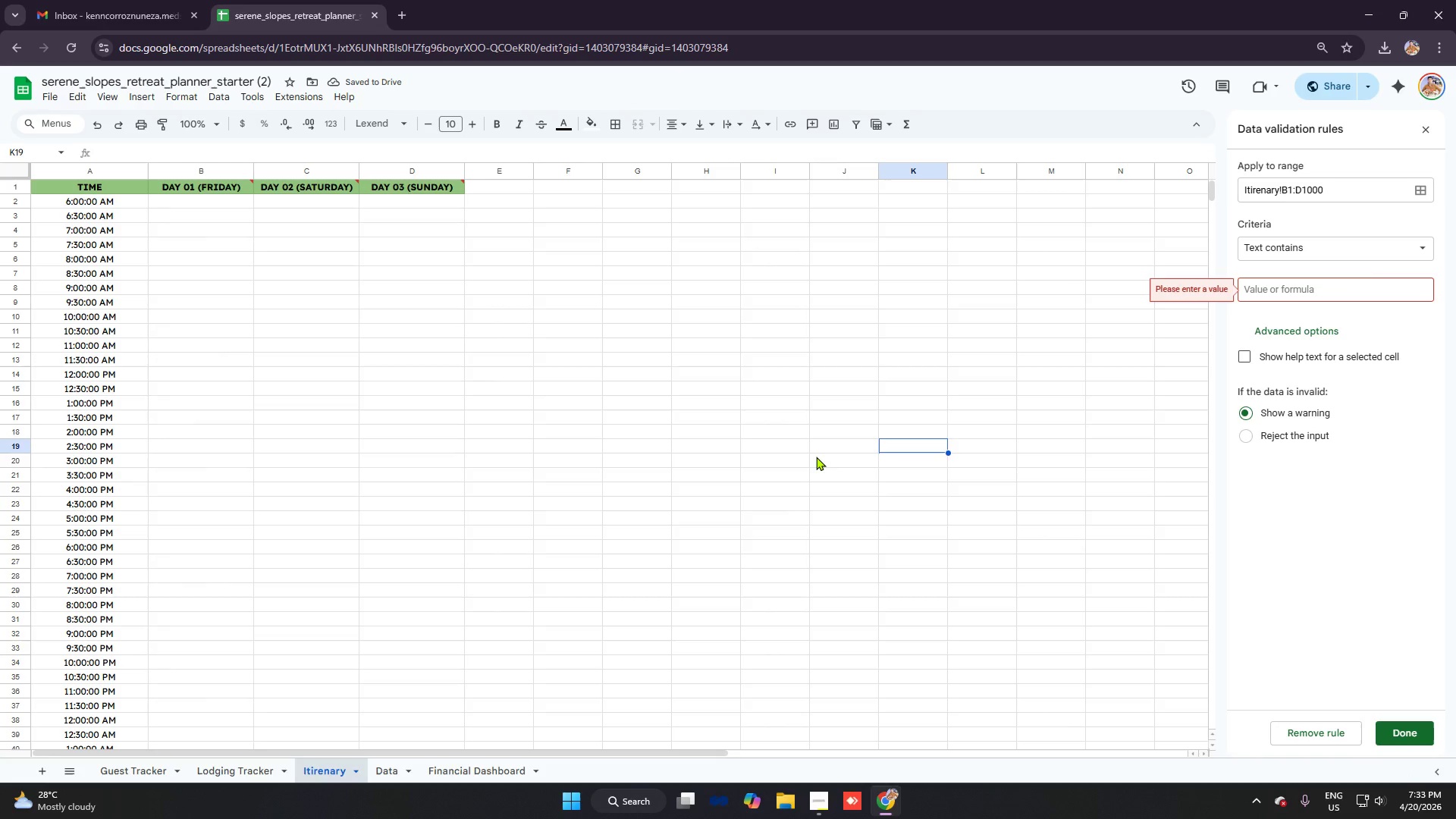 
key(Control+Z)
 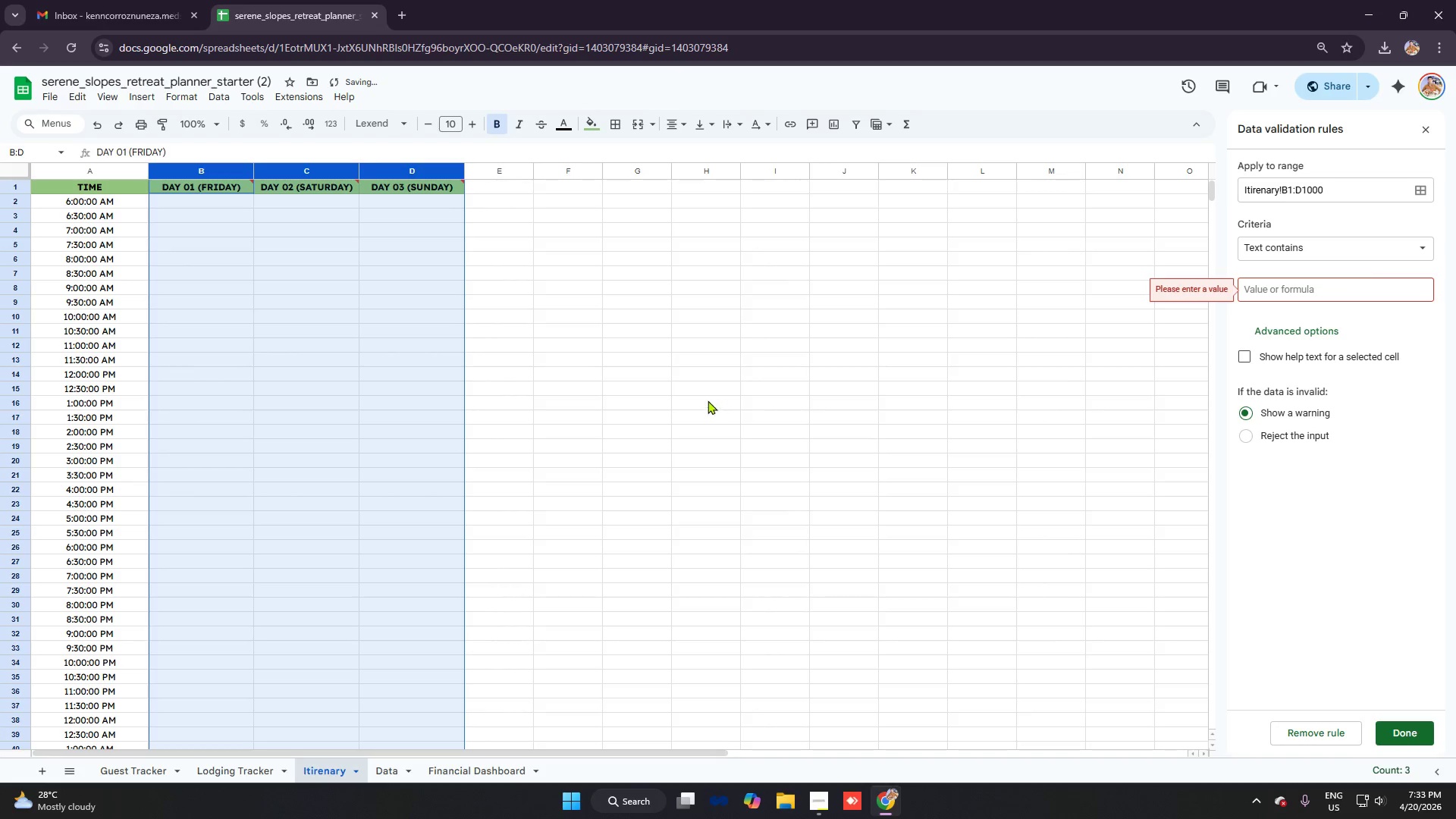 
key(Control+Z)
 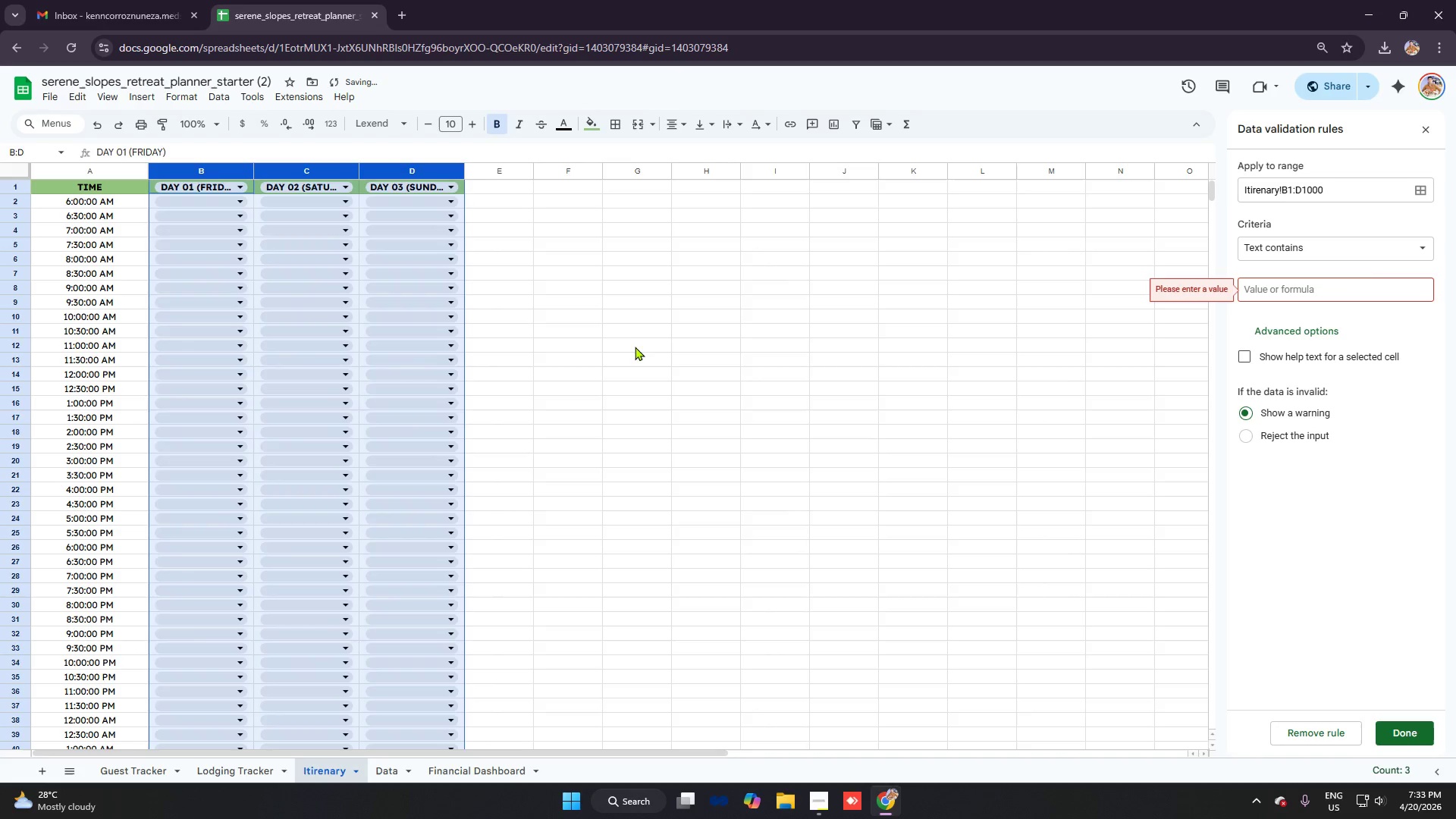 
left_click([627, 336])
 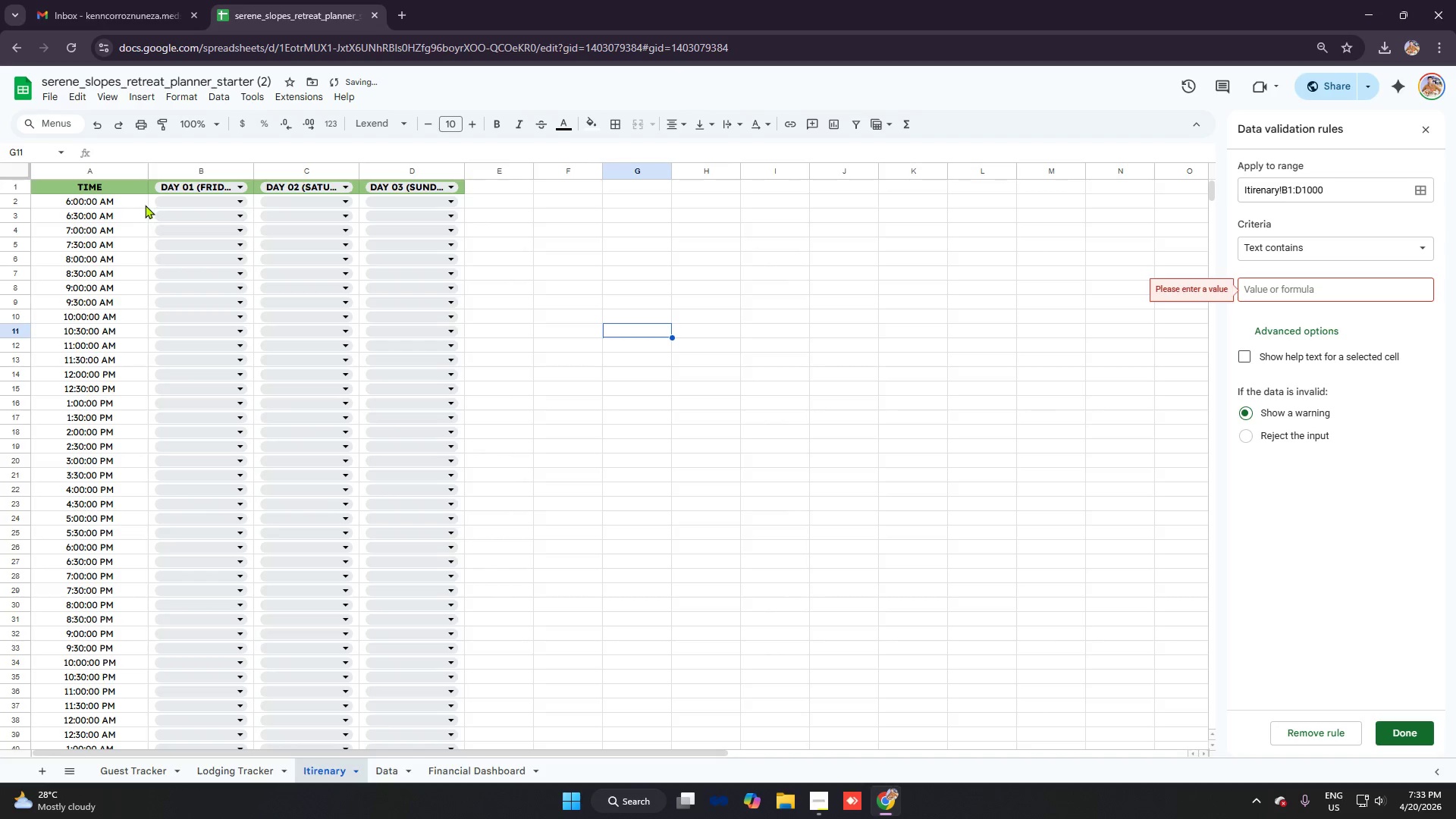 
left_click_drag(start_coordinate=[151, 184], to_coordinate=[435, 184])
 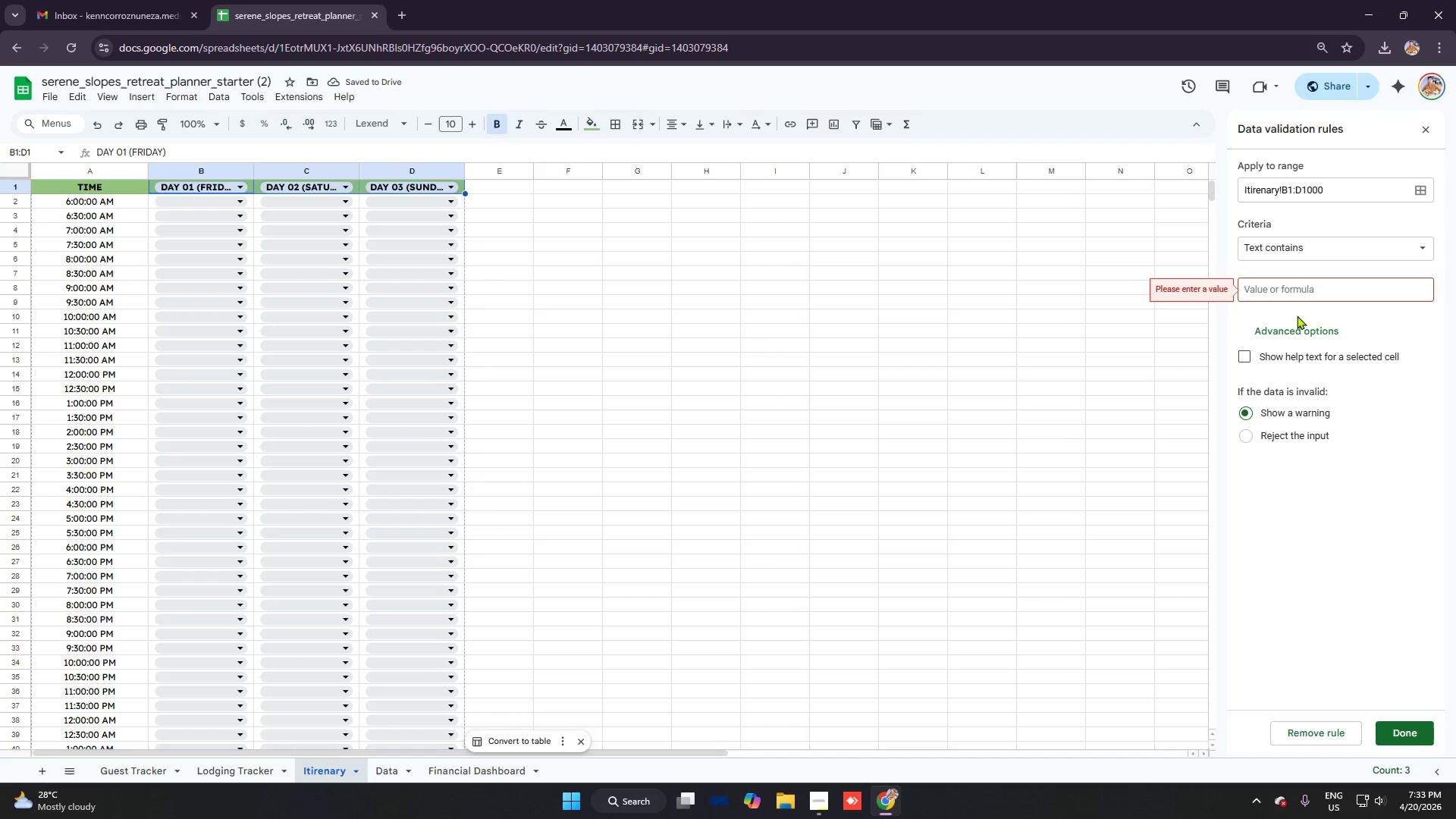 
left_click([976, 369])
 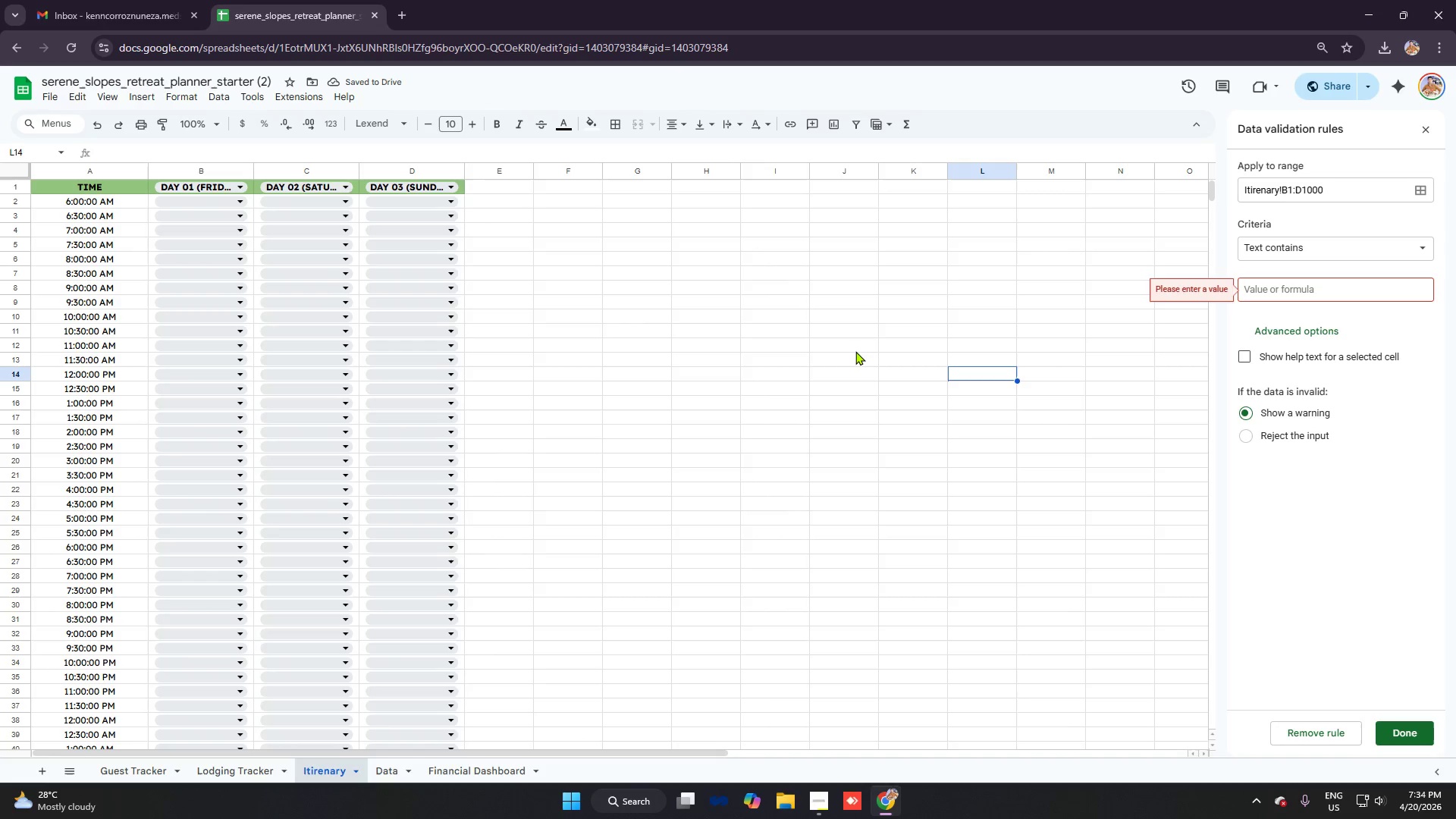 
key(Control+Z)
 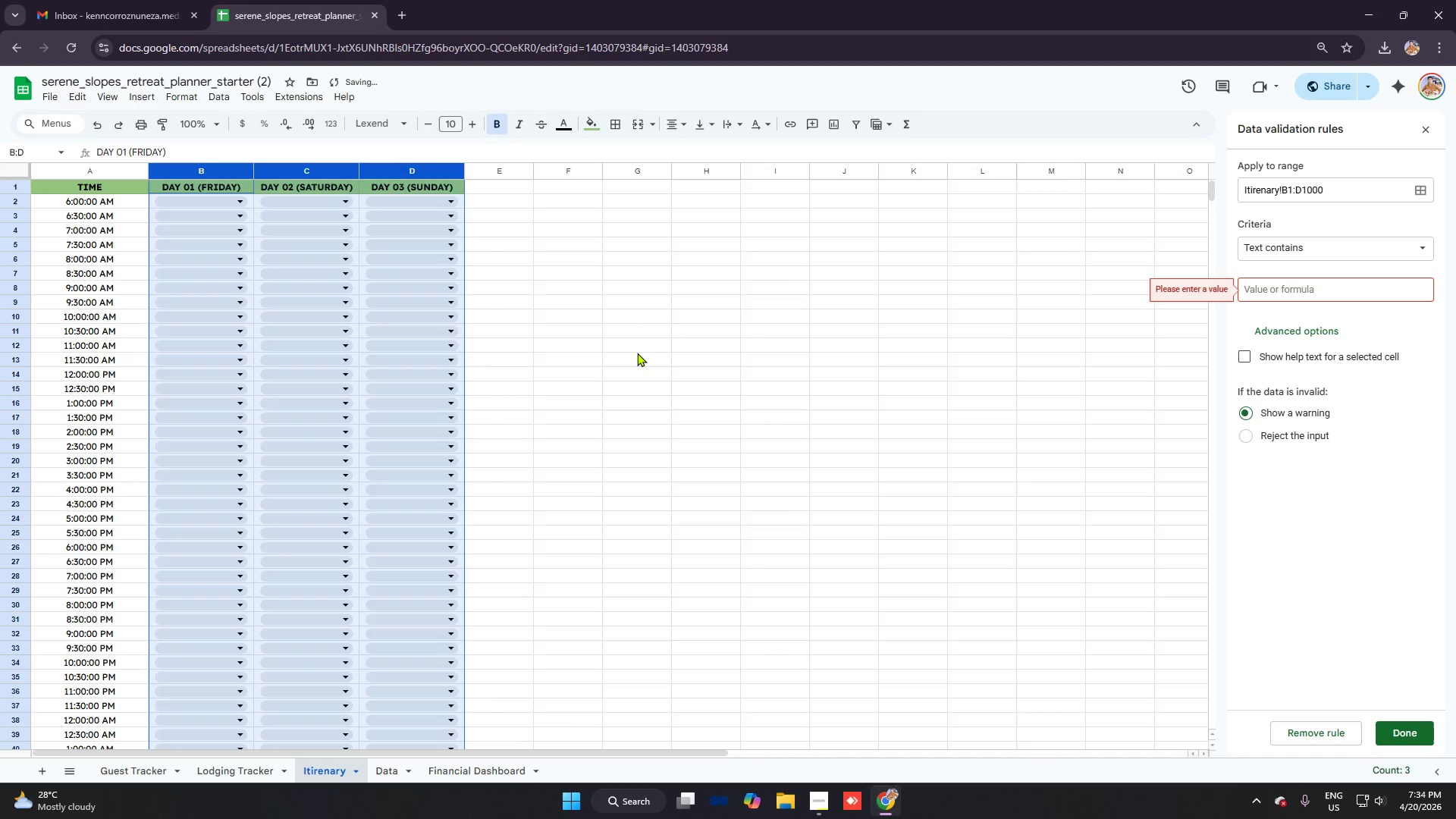 
left_click([637, 352])
 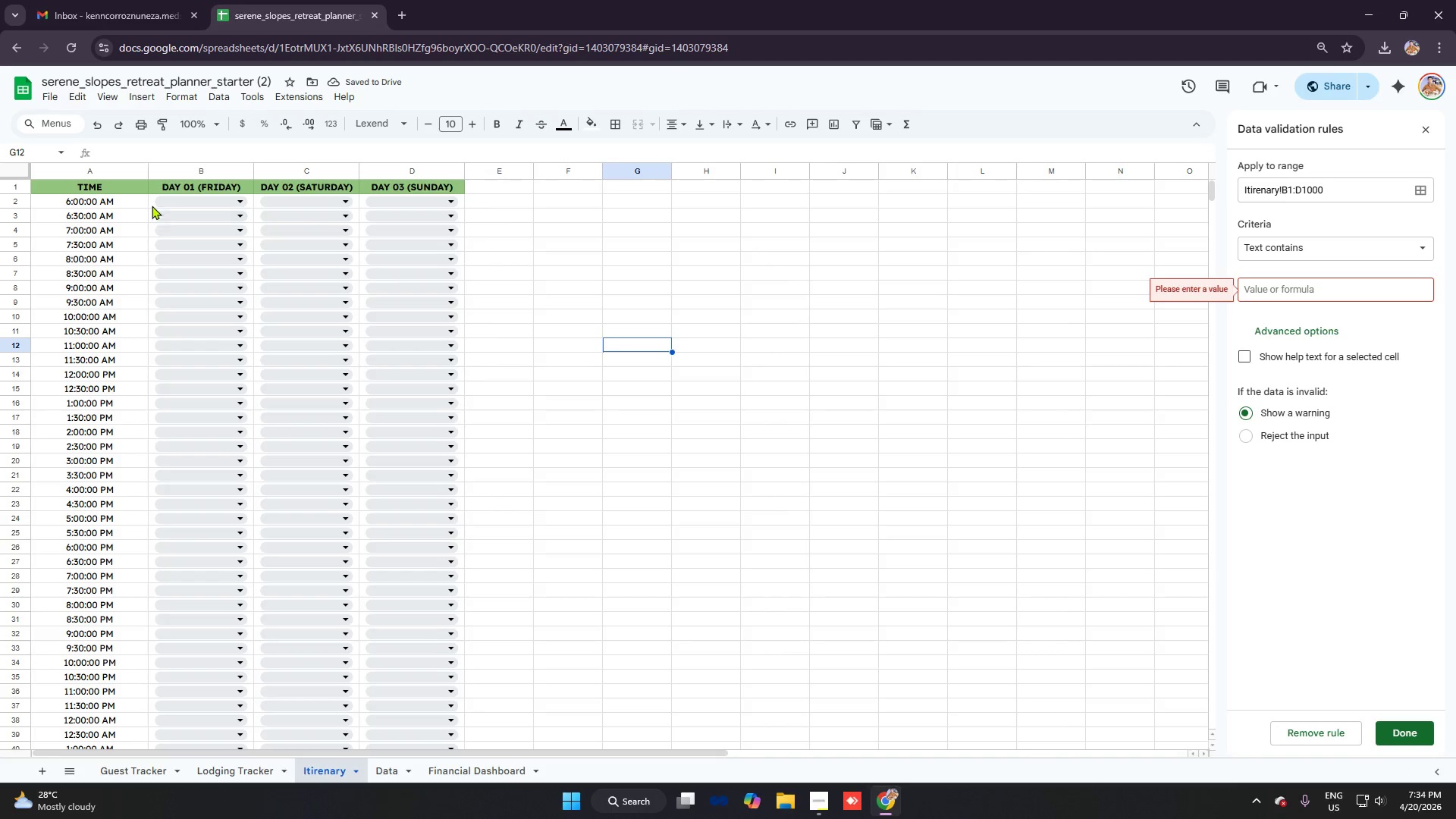 
left_click_drag(start_coordinate=[147, 202], to_coordinate=[432, 520])
 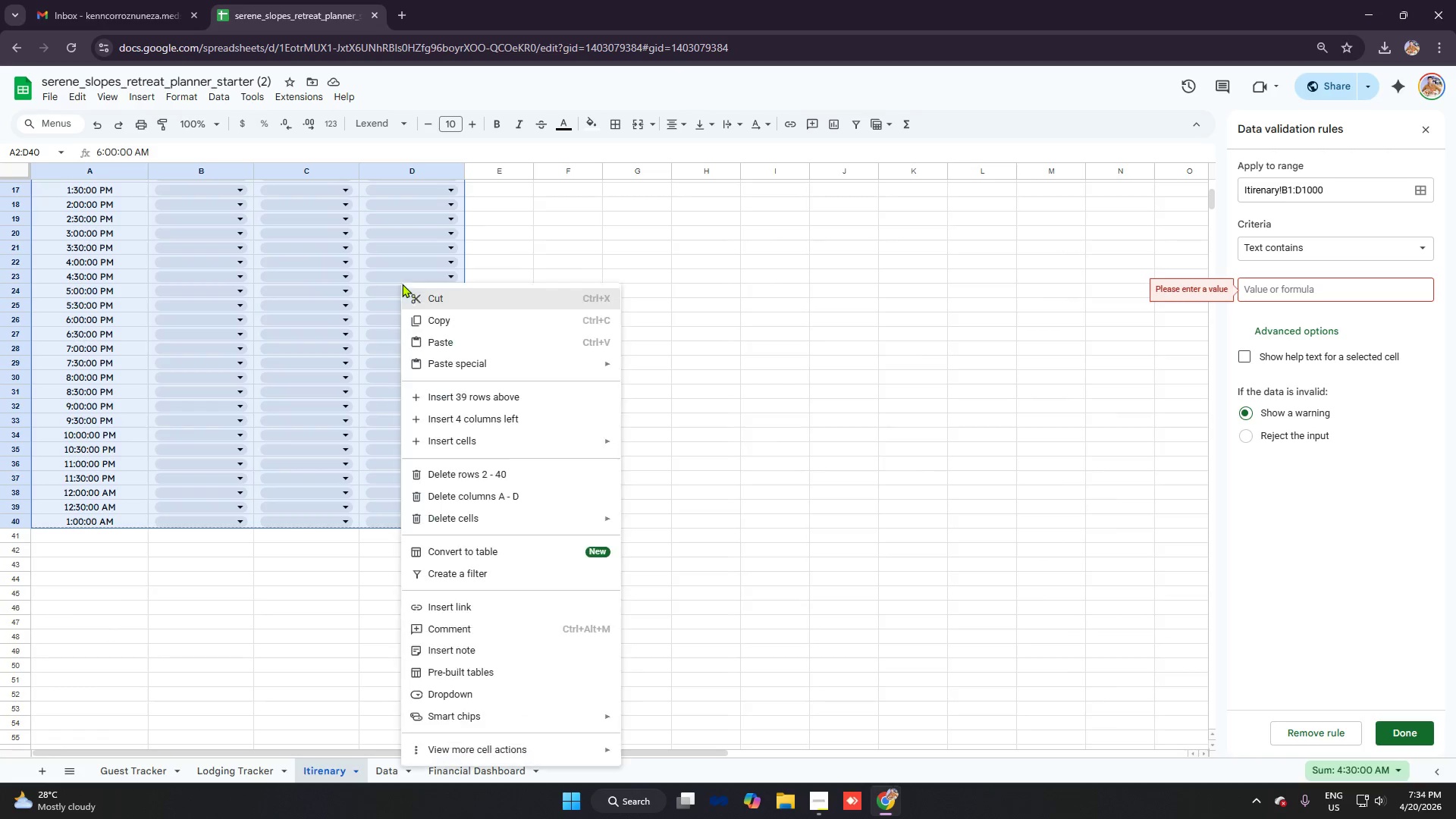 
scroll: coordinate [295, 448], scroll_direction: down, amount: 3.0
 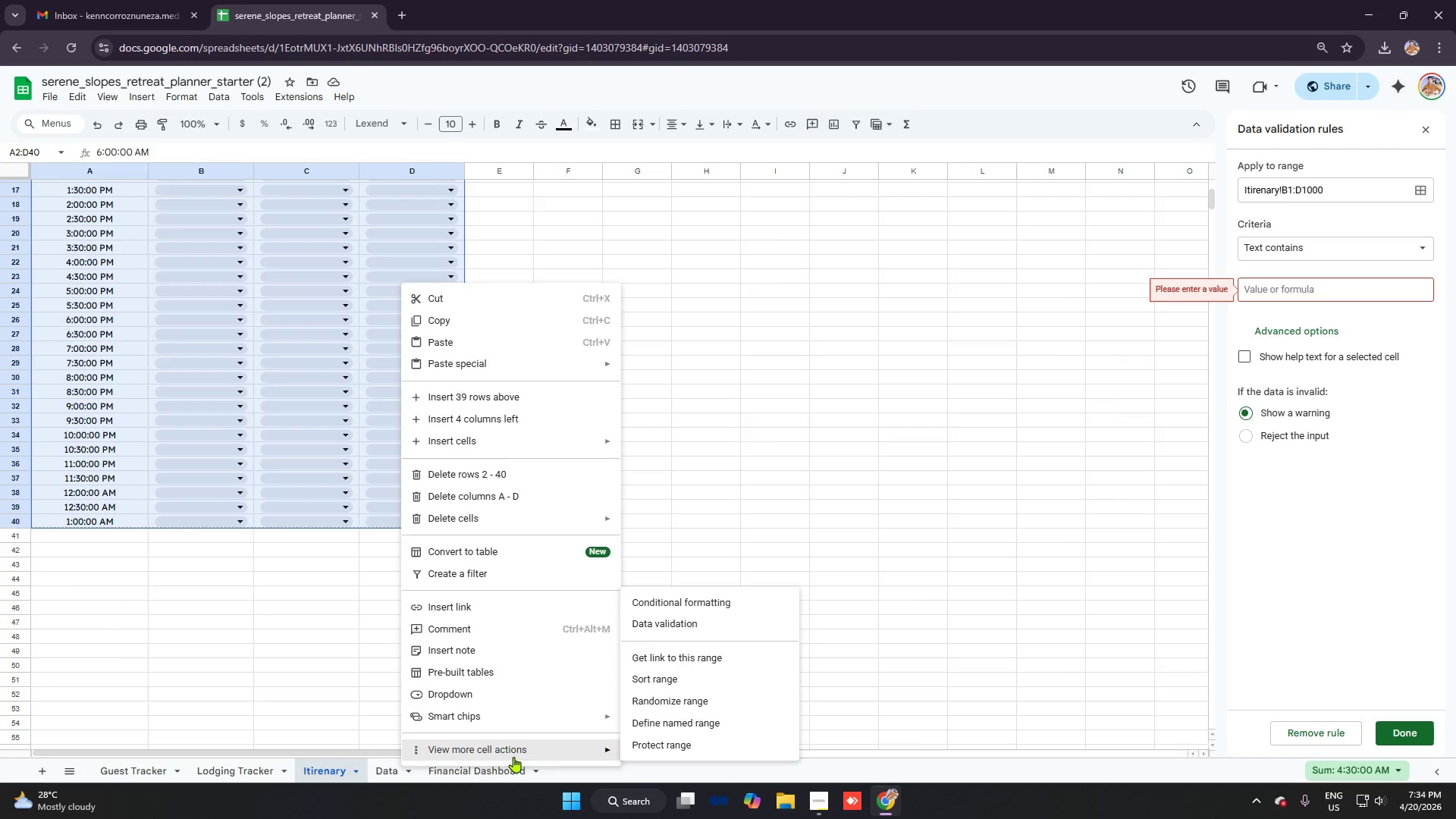 
left_click([695, 620])
 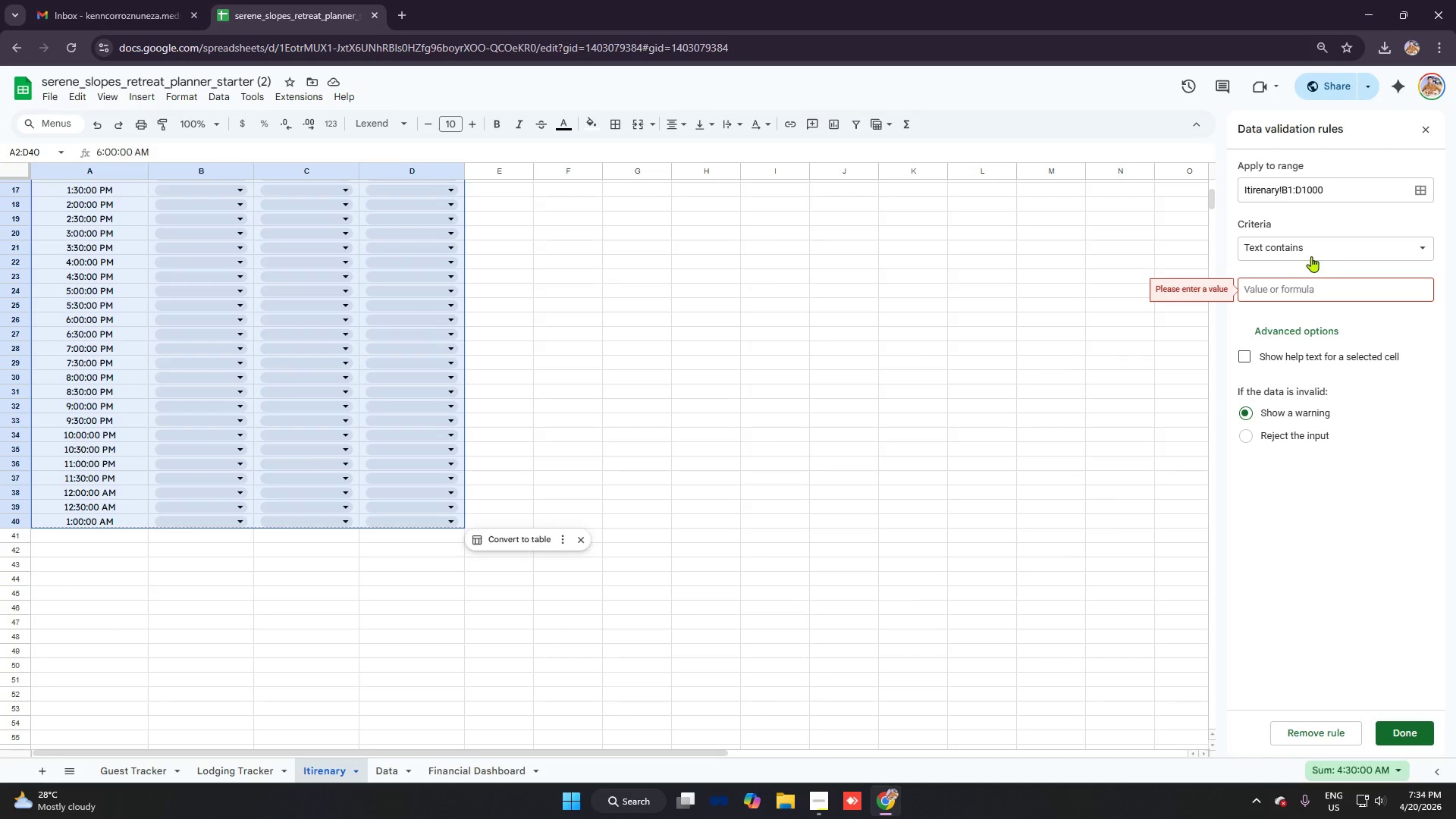 
left_click([1313, 249])
 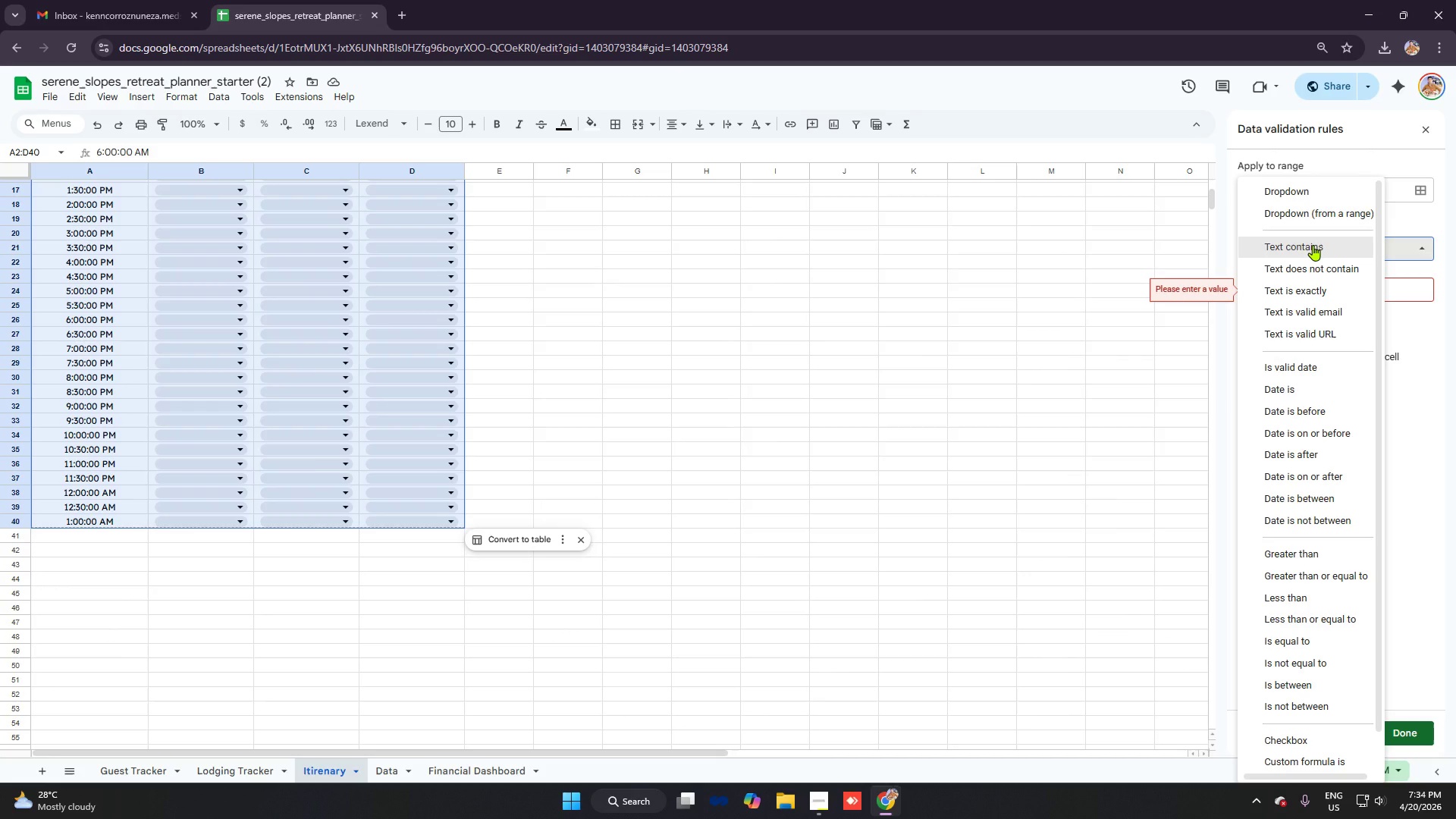 
left_click([1313, 245])
 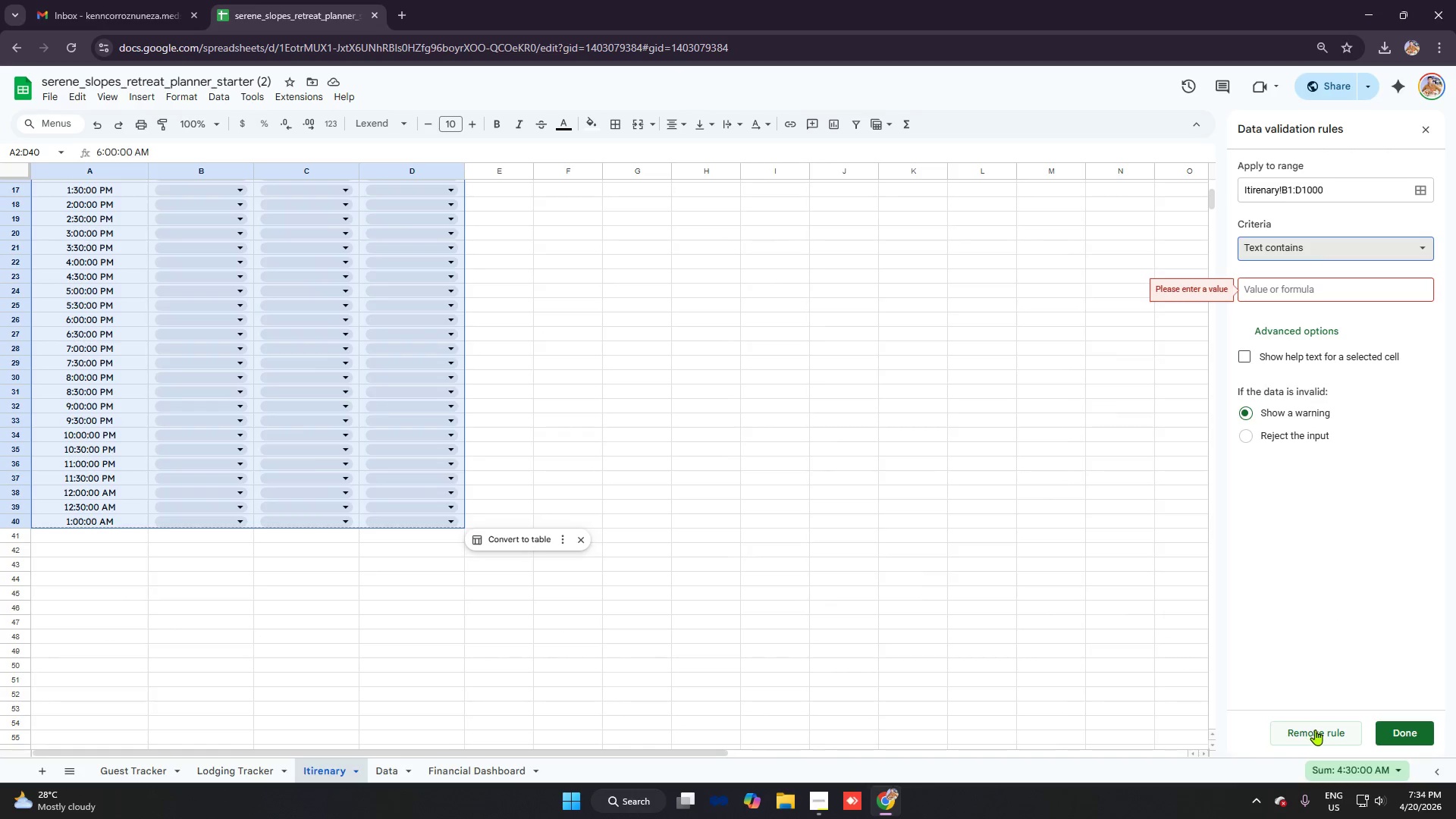 
left_click([1394, 731])
 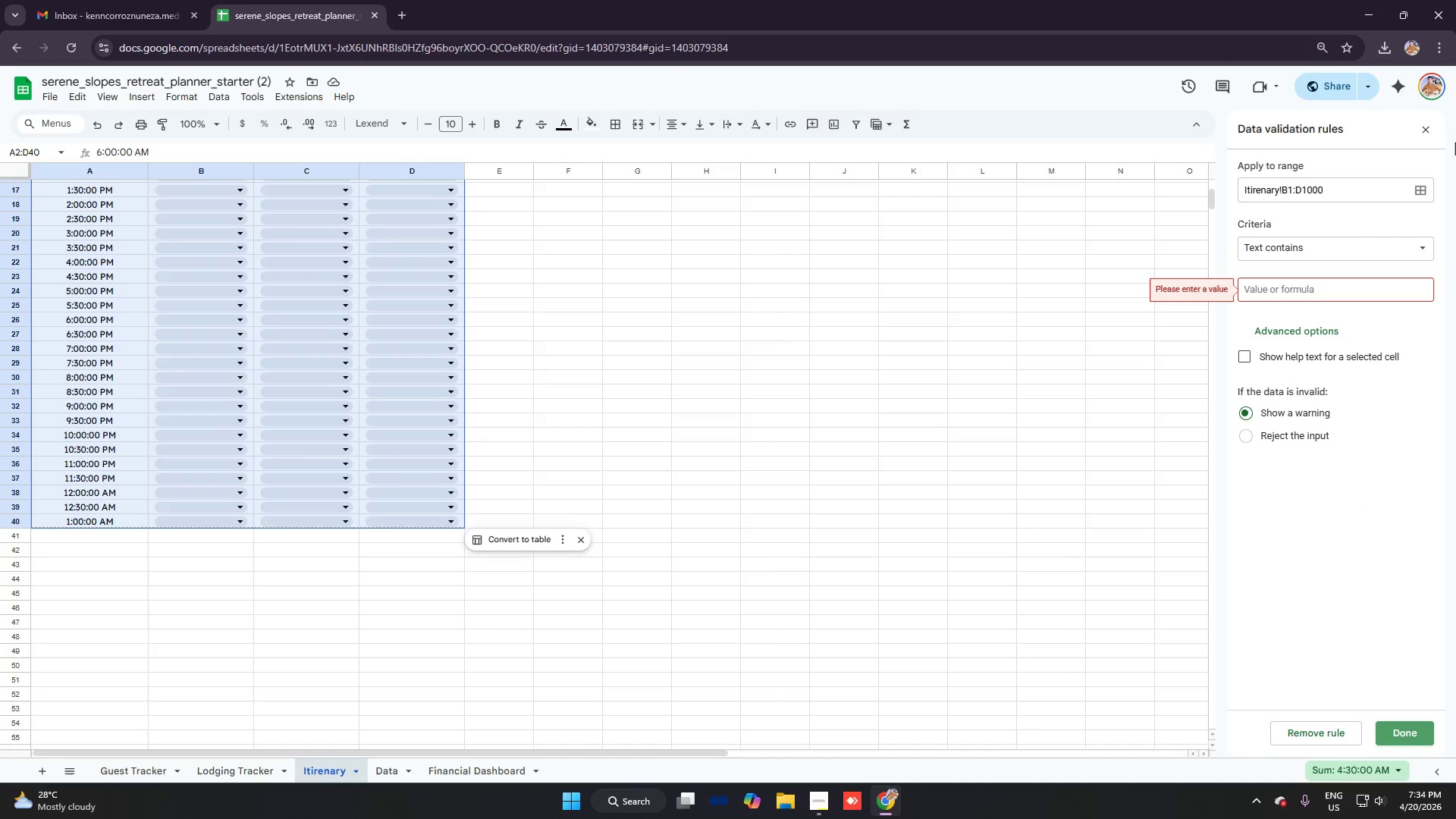 
left_click([1428, 130])
 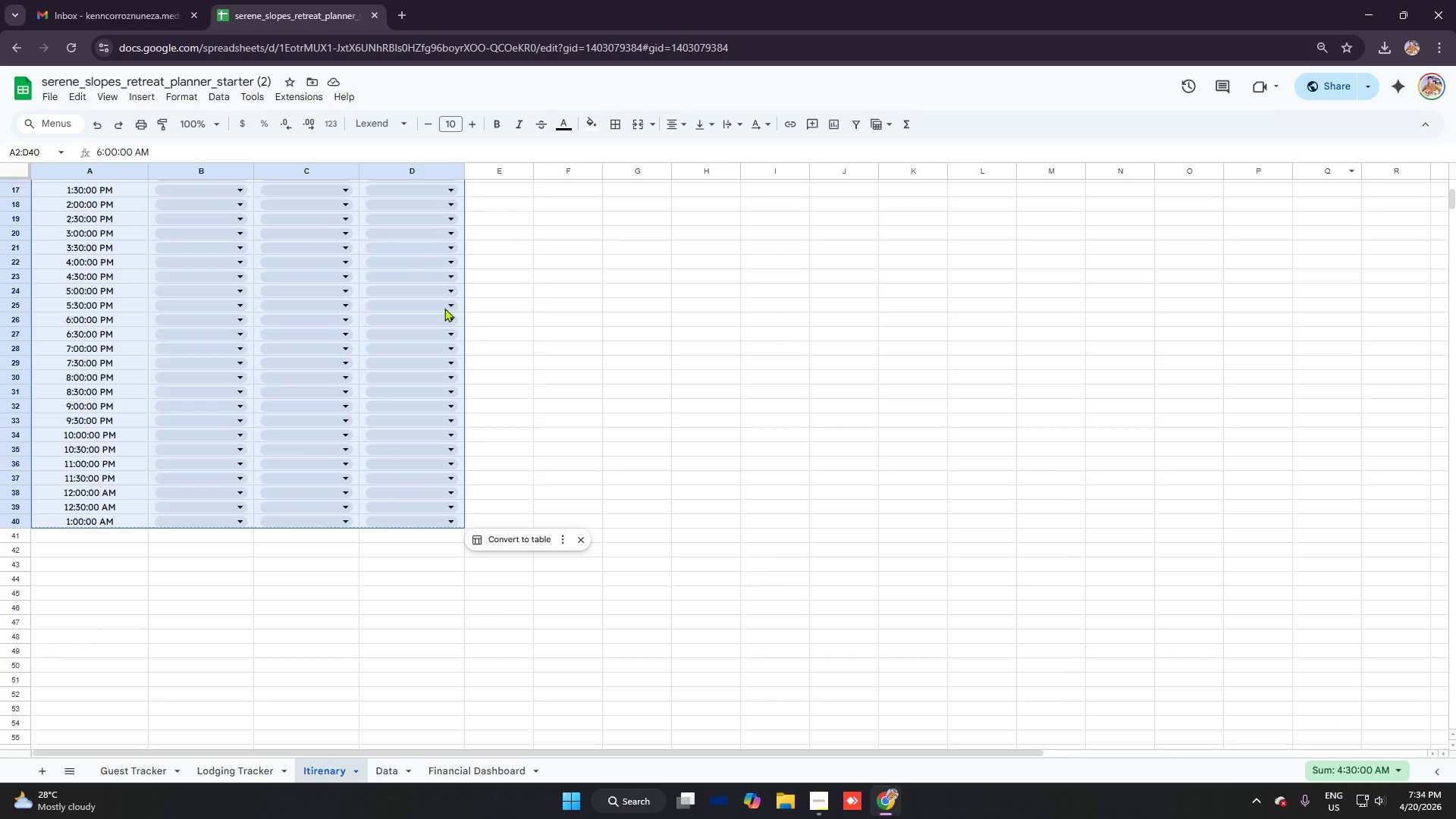 
right_click([348, 217])
 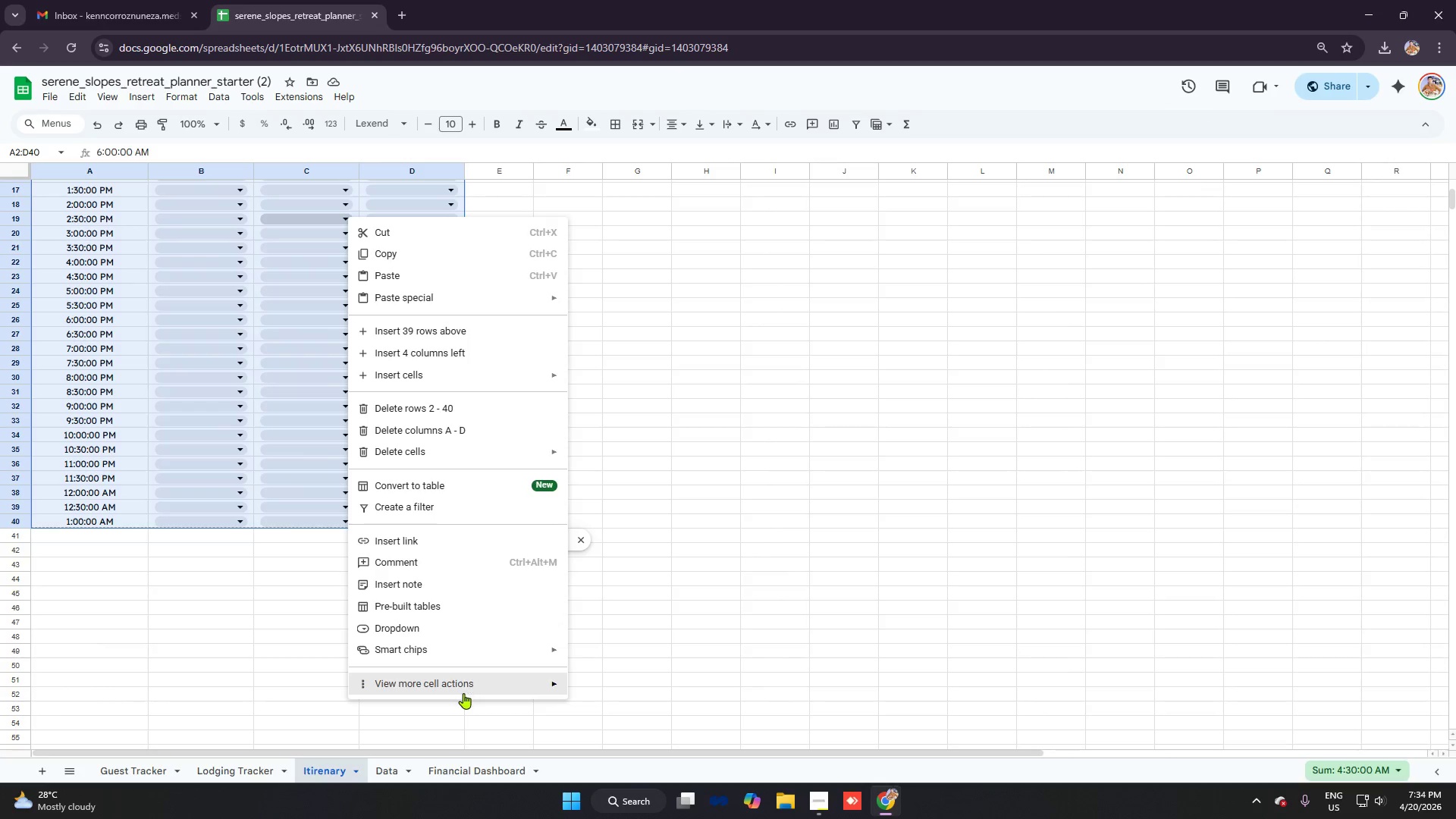 
left_click([463, 693])
 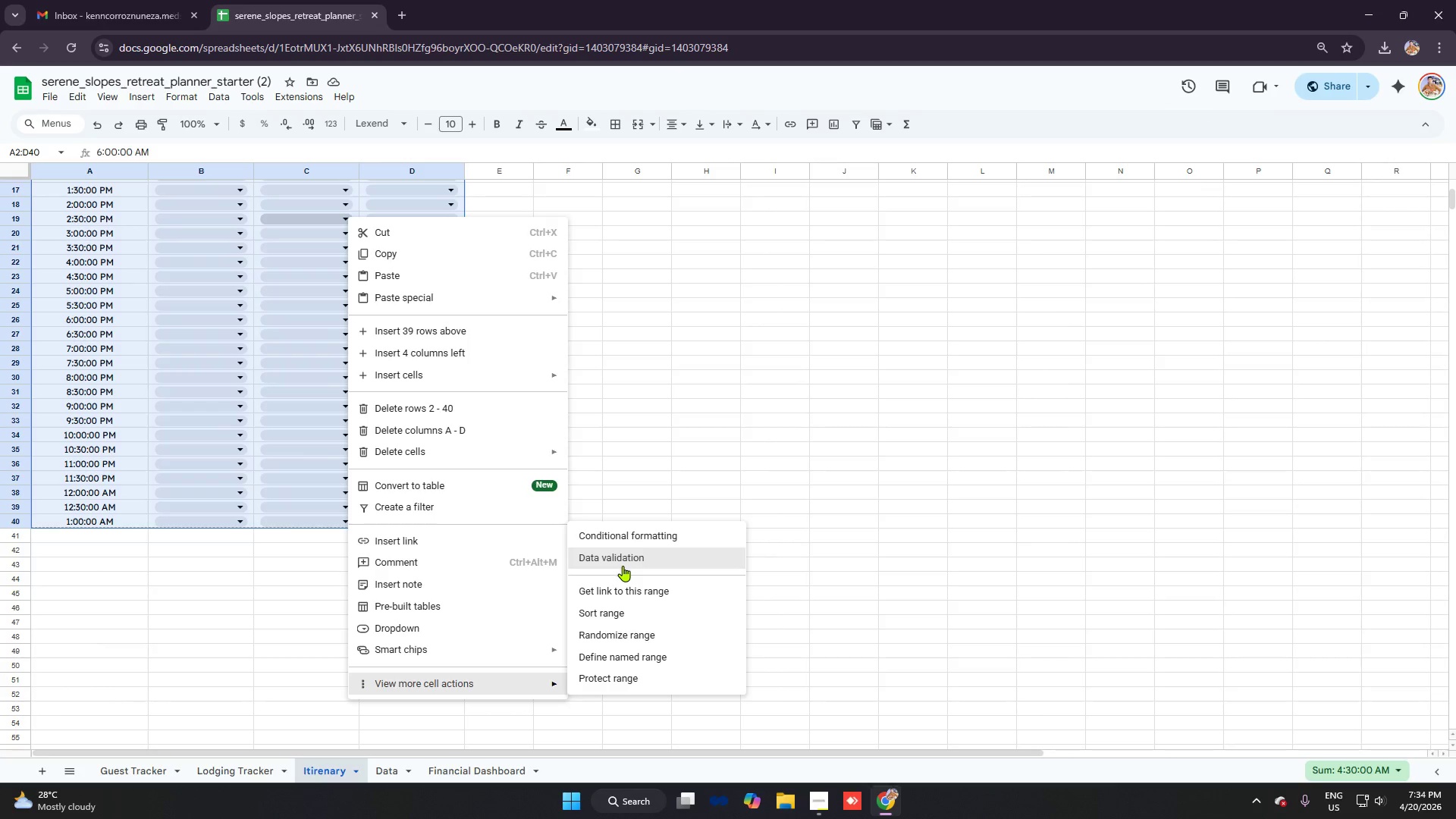 
left_click([623, 566])
 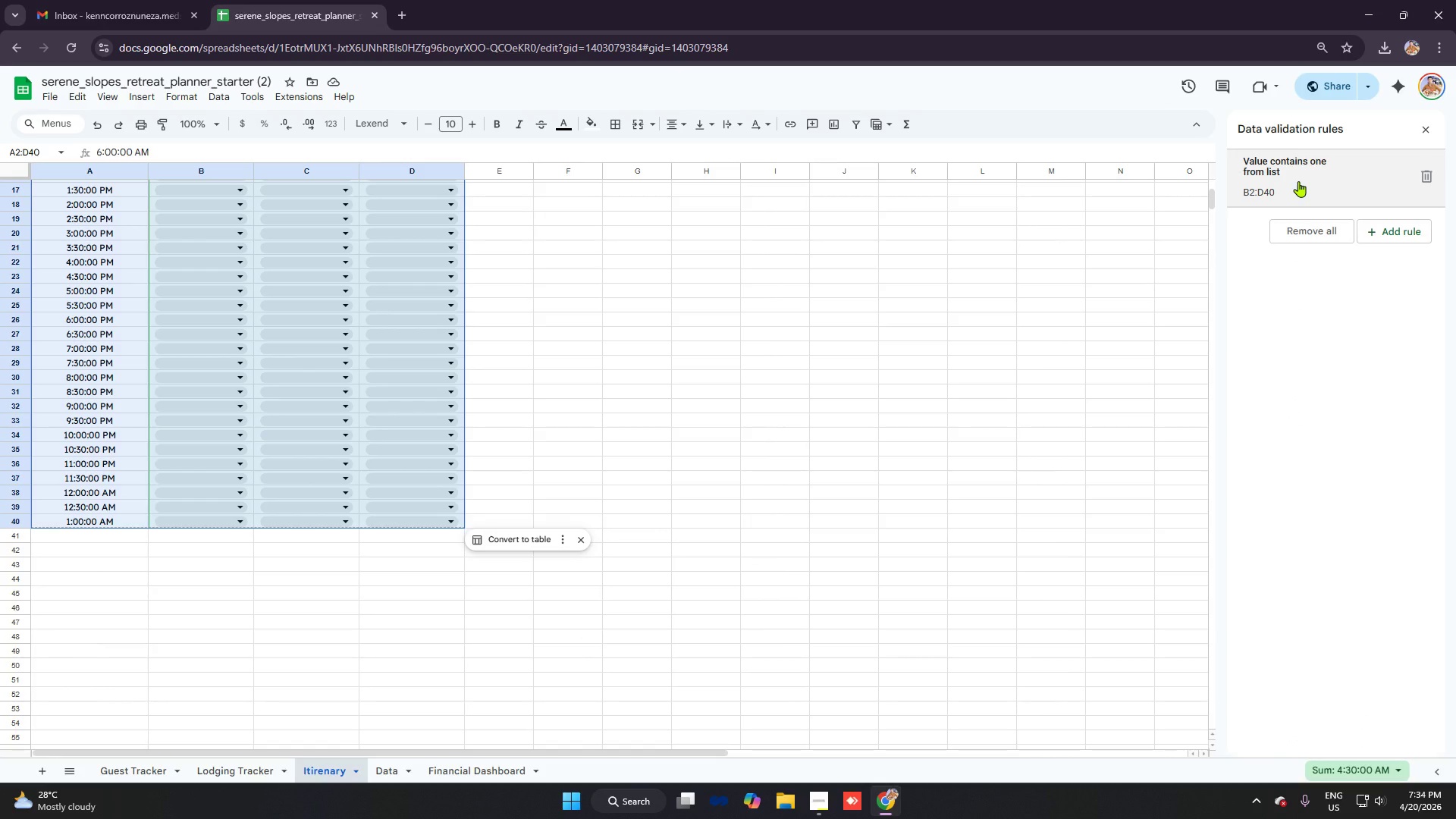 
left_click([1298, 181])
 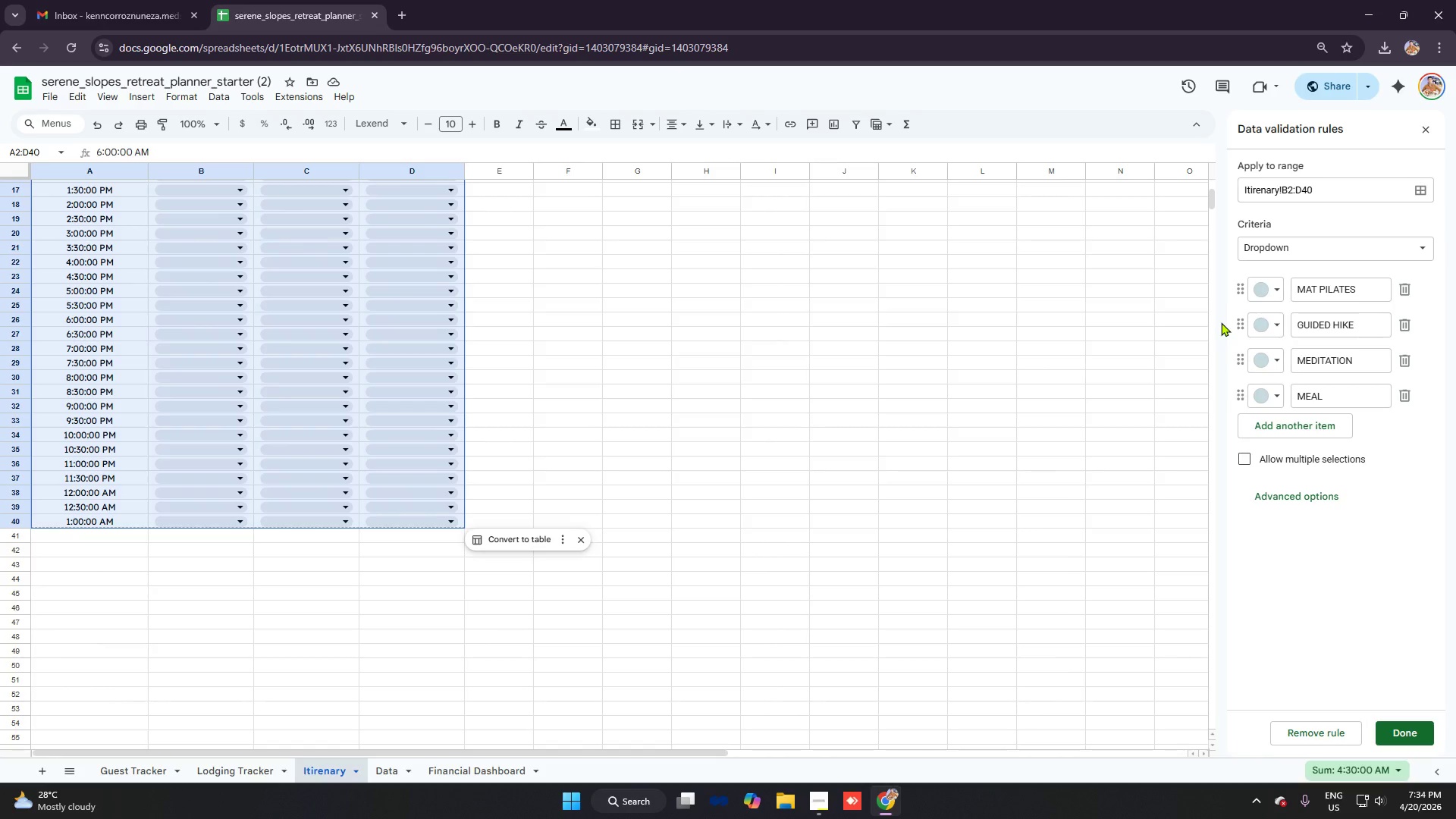 
left_click([1411, 734])
 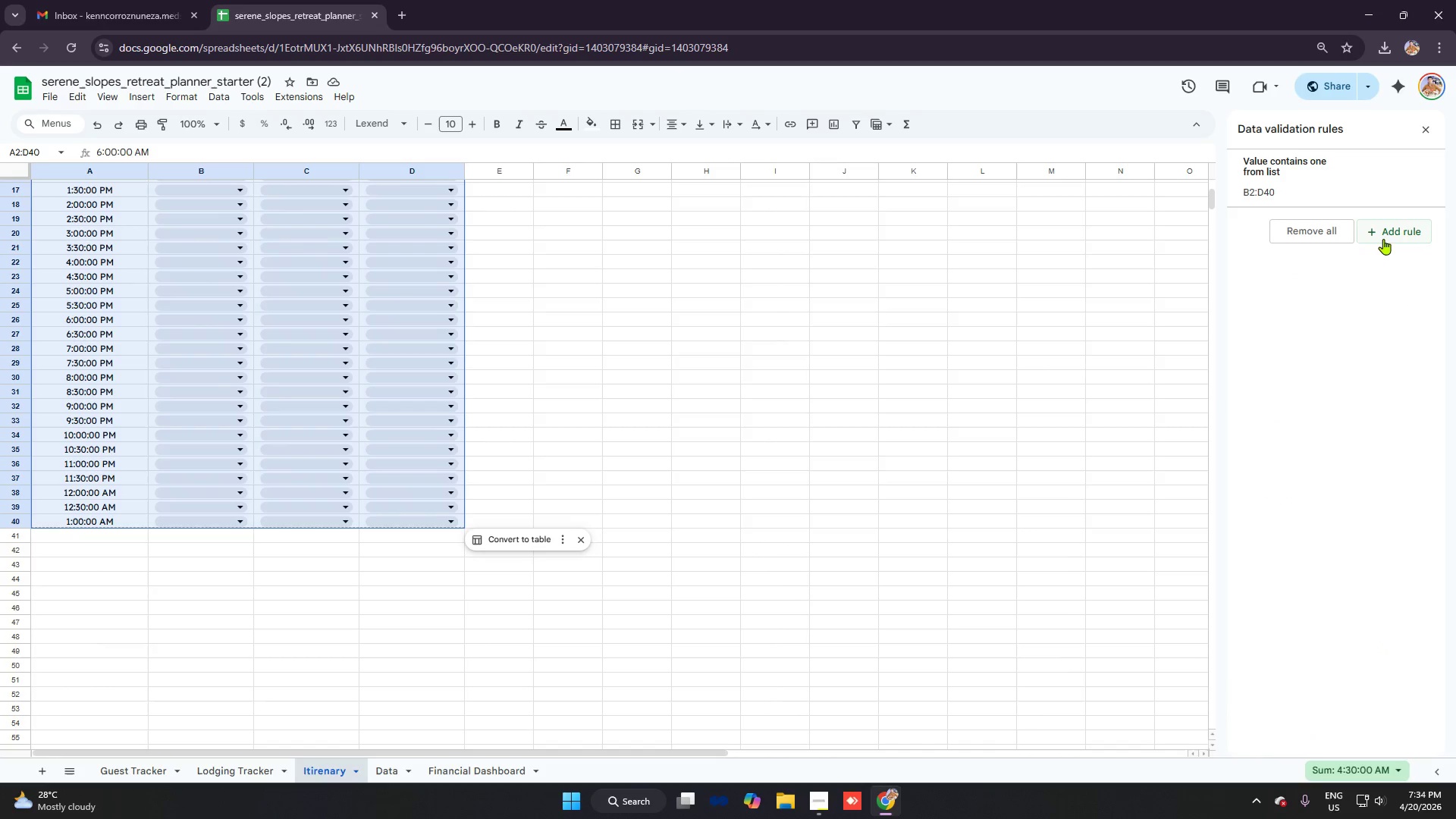 
left_click([1383, 234])
 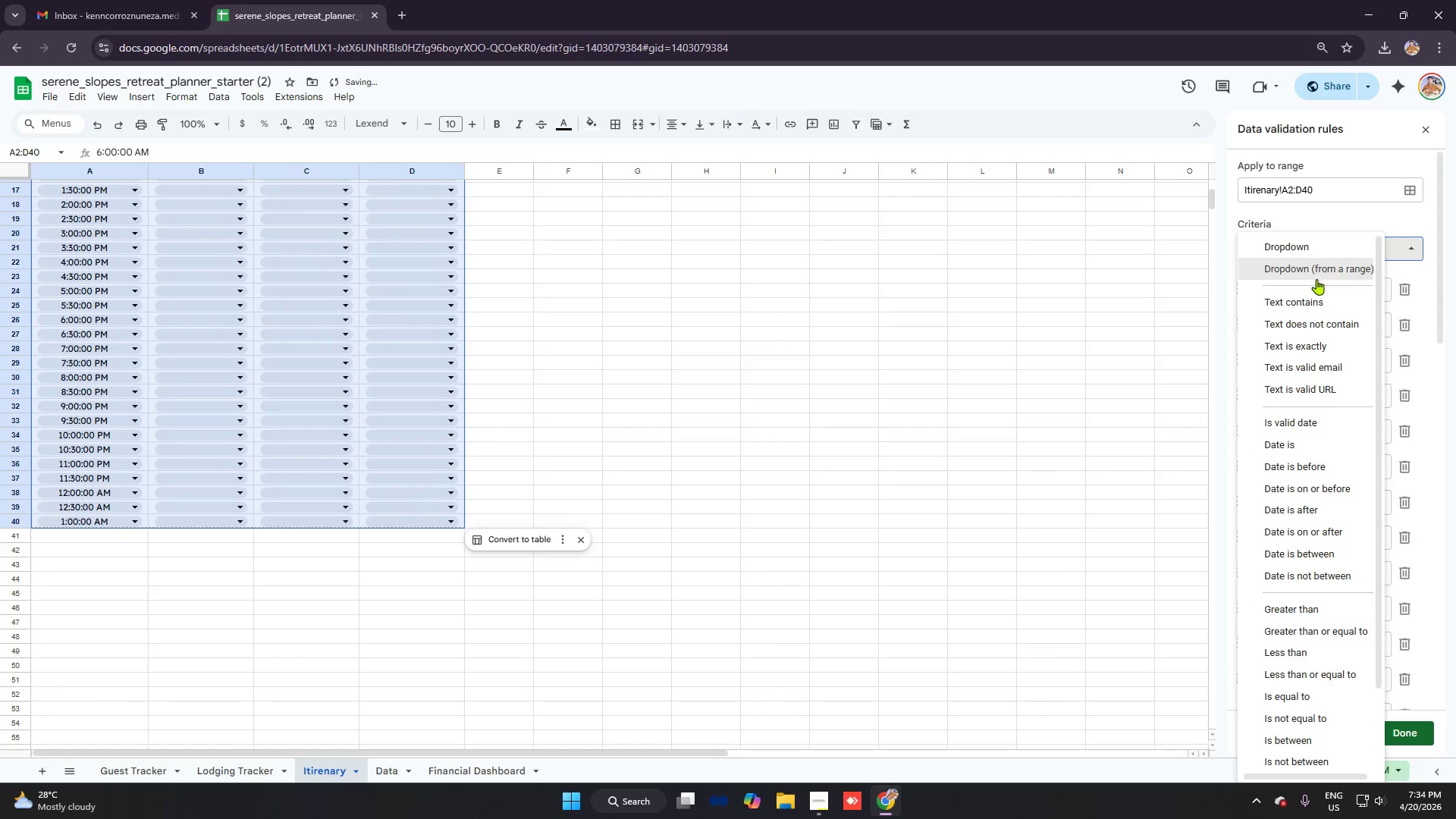 
left_click([1302, 303])
 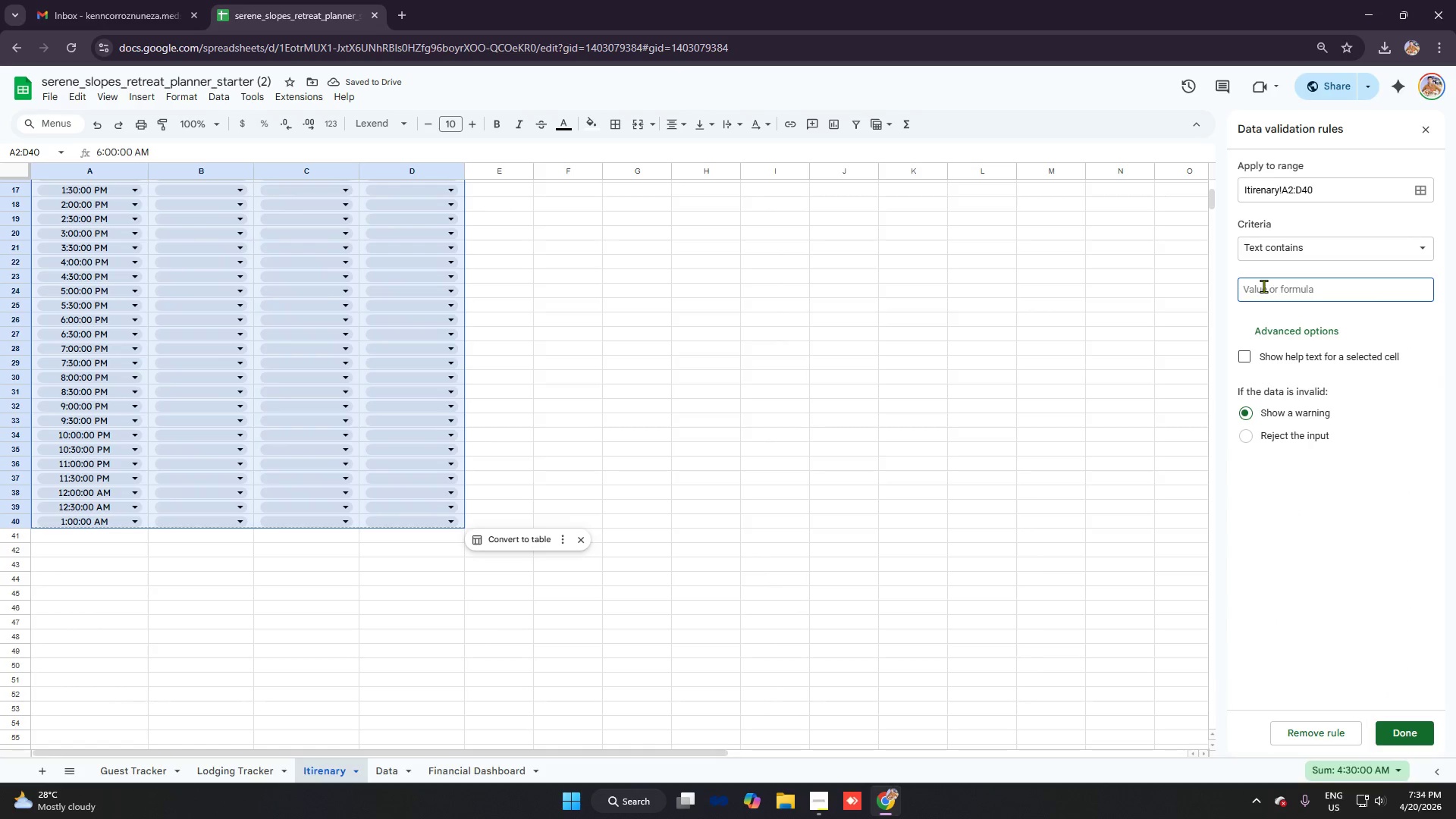 
key(Shift+ShiftRight)
 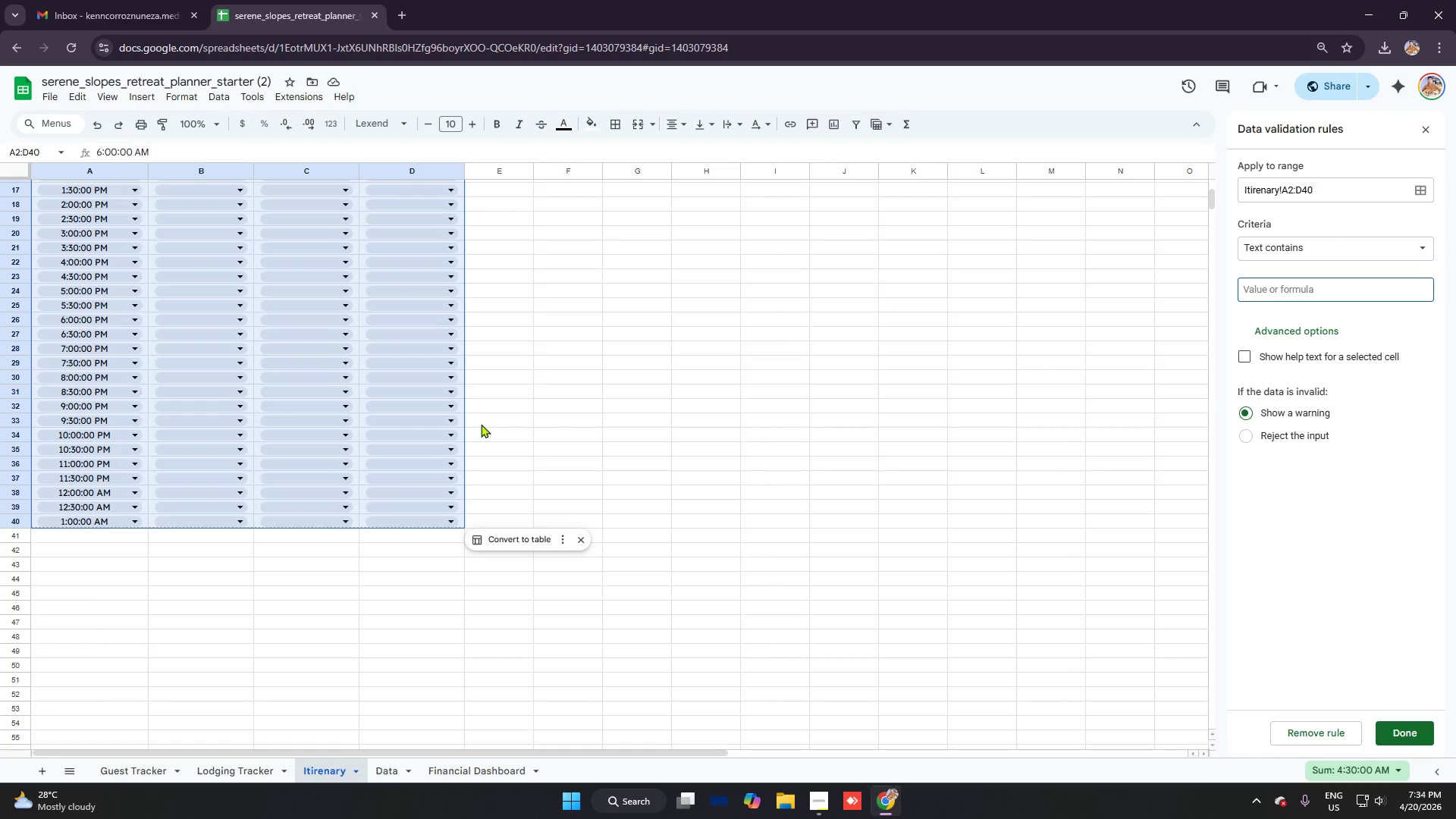 
left_click([451, 406])
 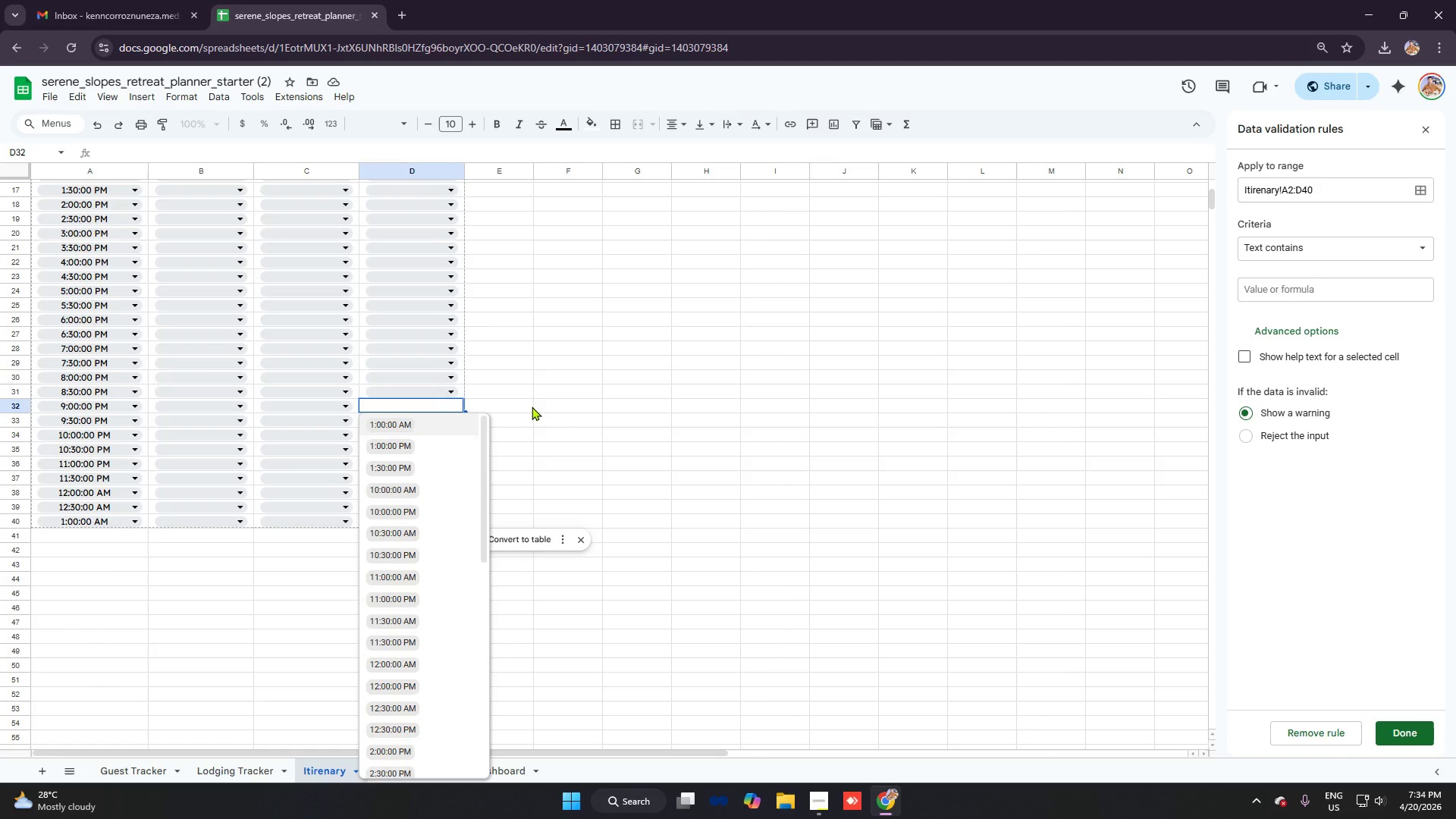 
left_click([532, 406])
 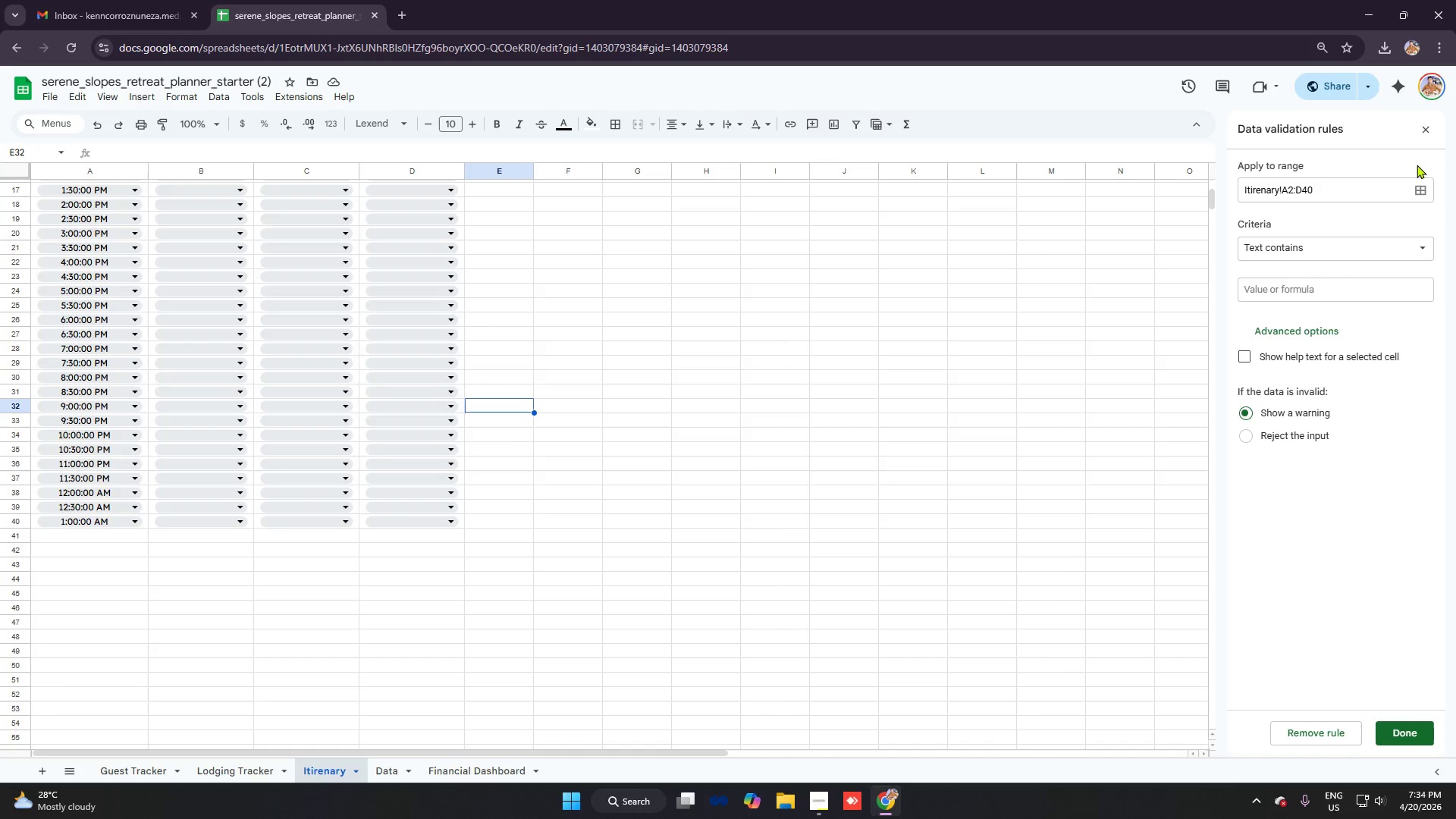 
left_click([1426, 130])
 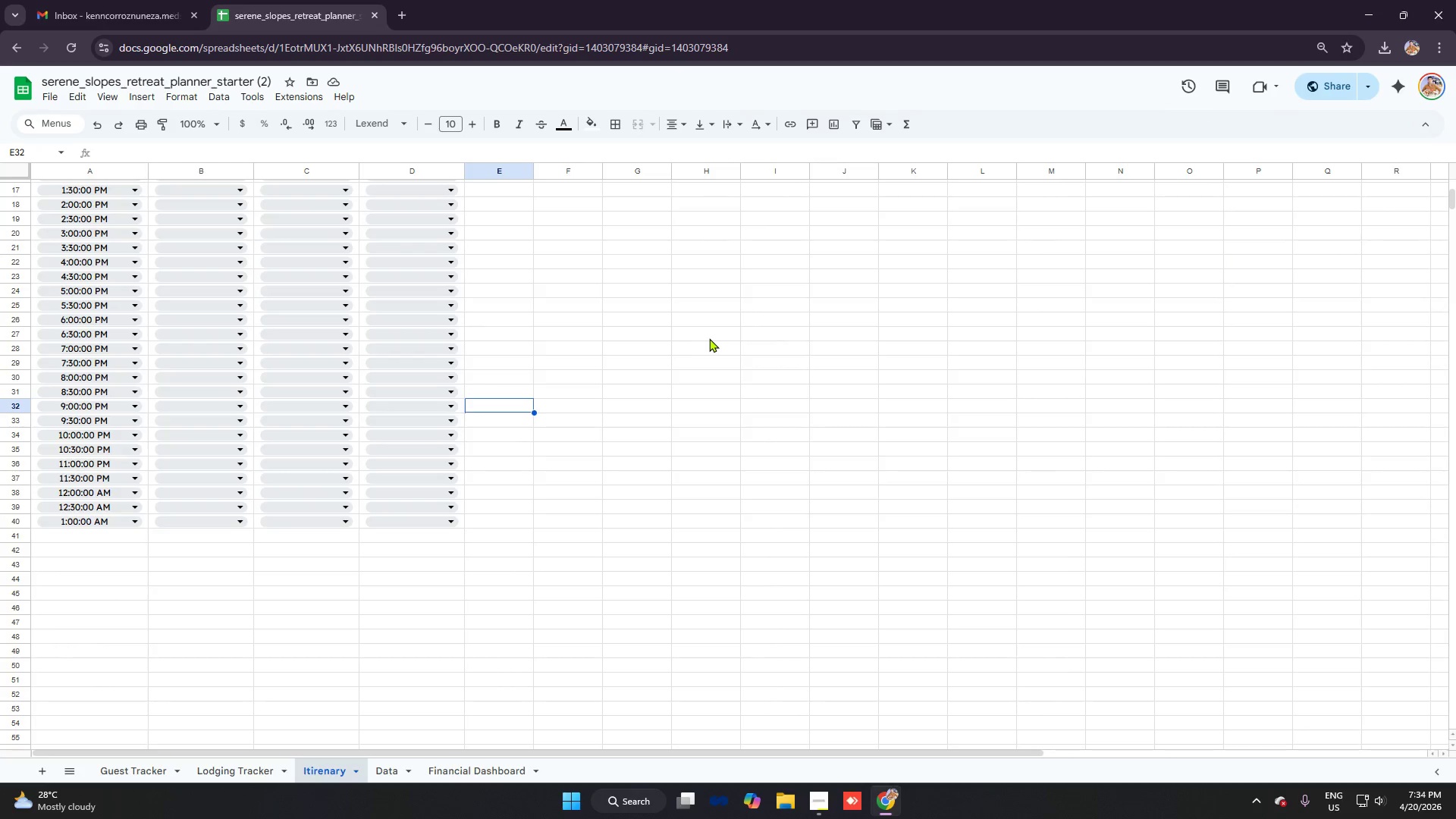 
scroll: coordinate [566, 345], scroll_direction: up, amount: 8.0
 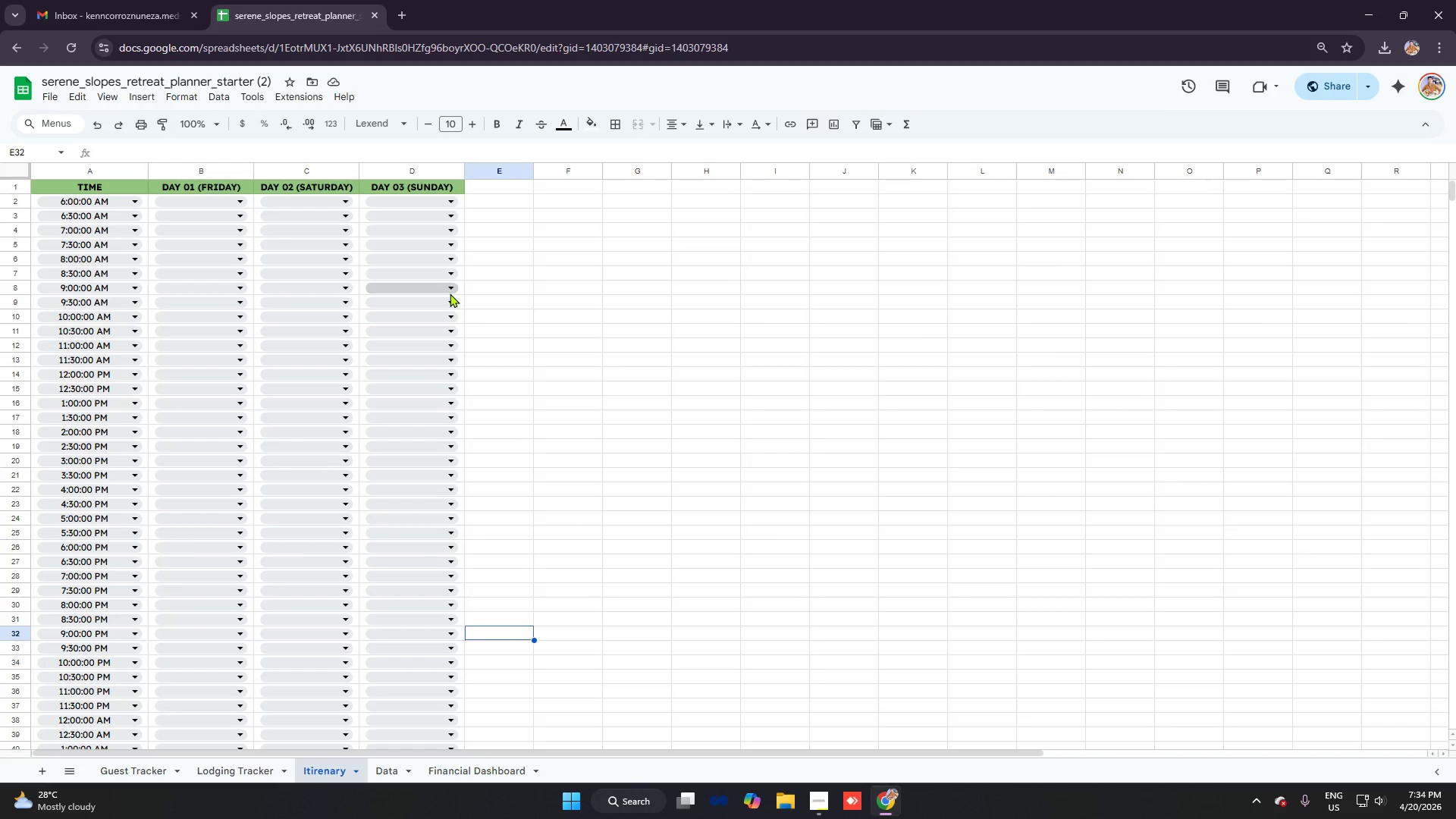 
left_click([447, 290])
 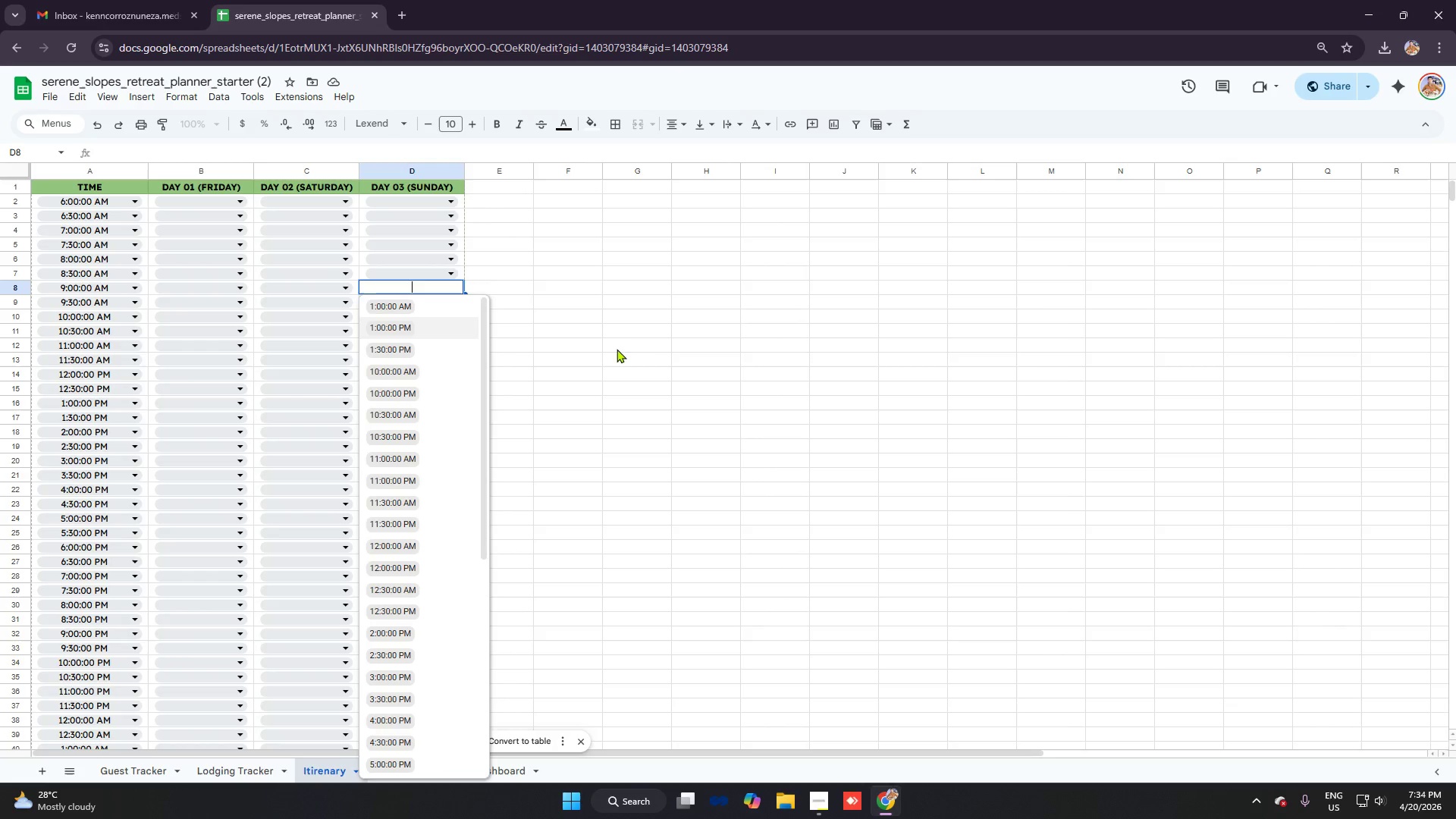 
left_click([642, 345])
 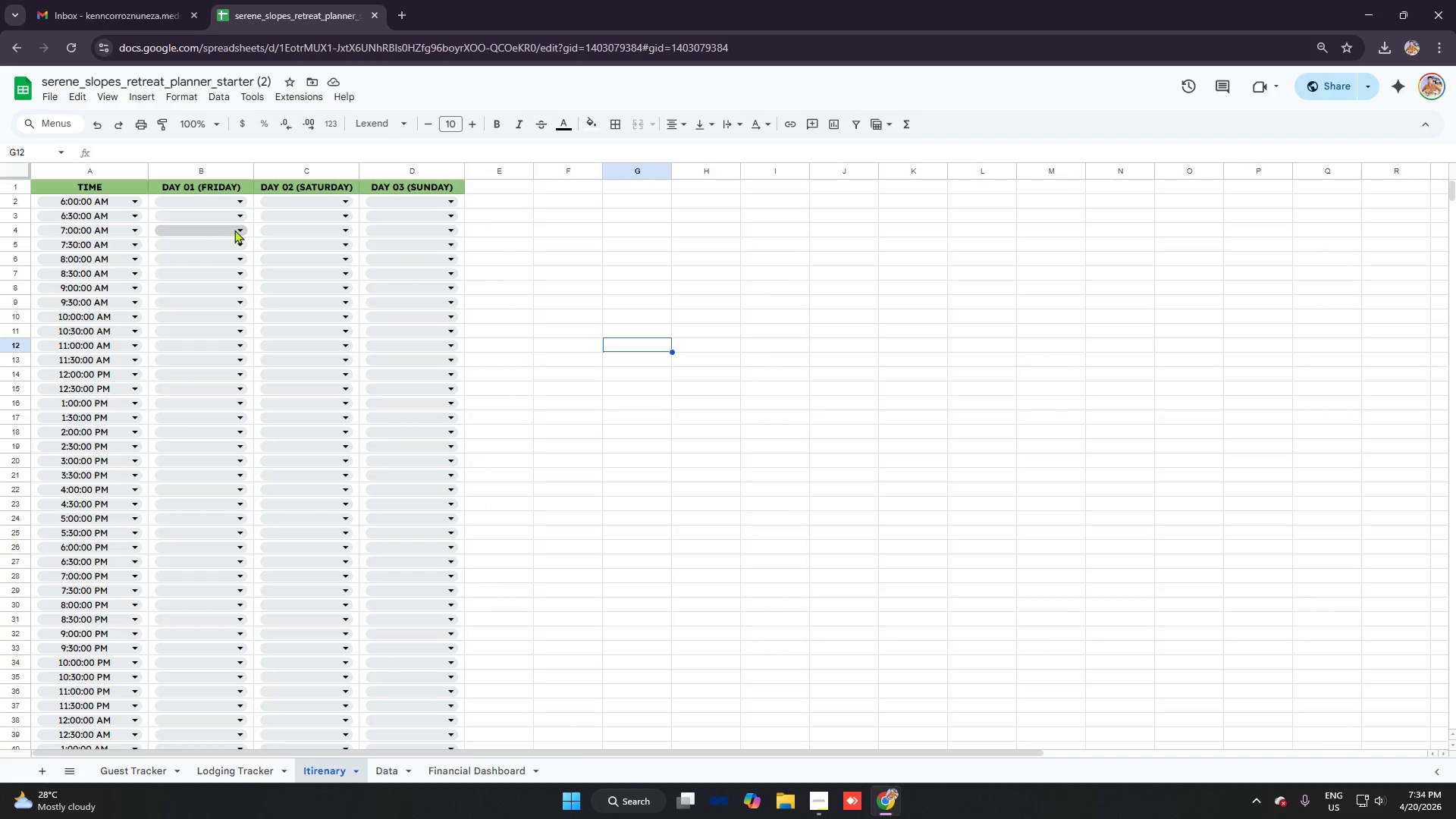 
left_click([240, 230])
 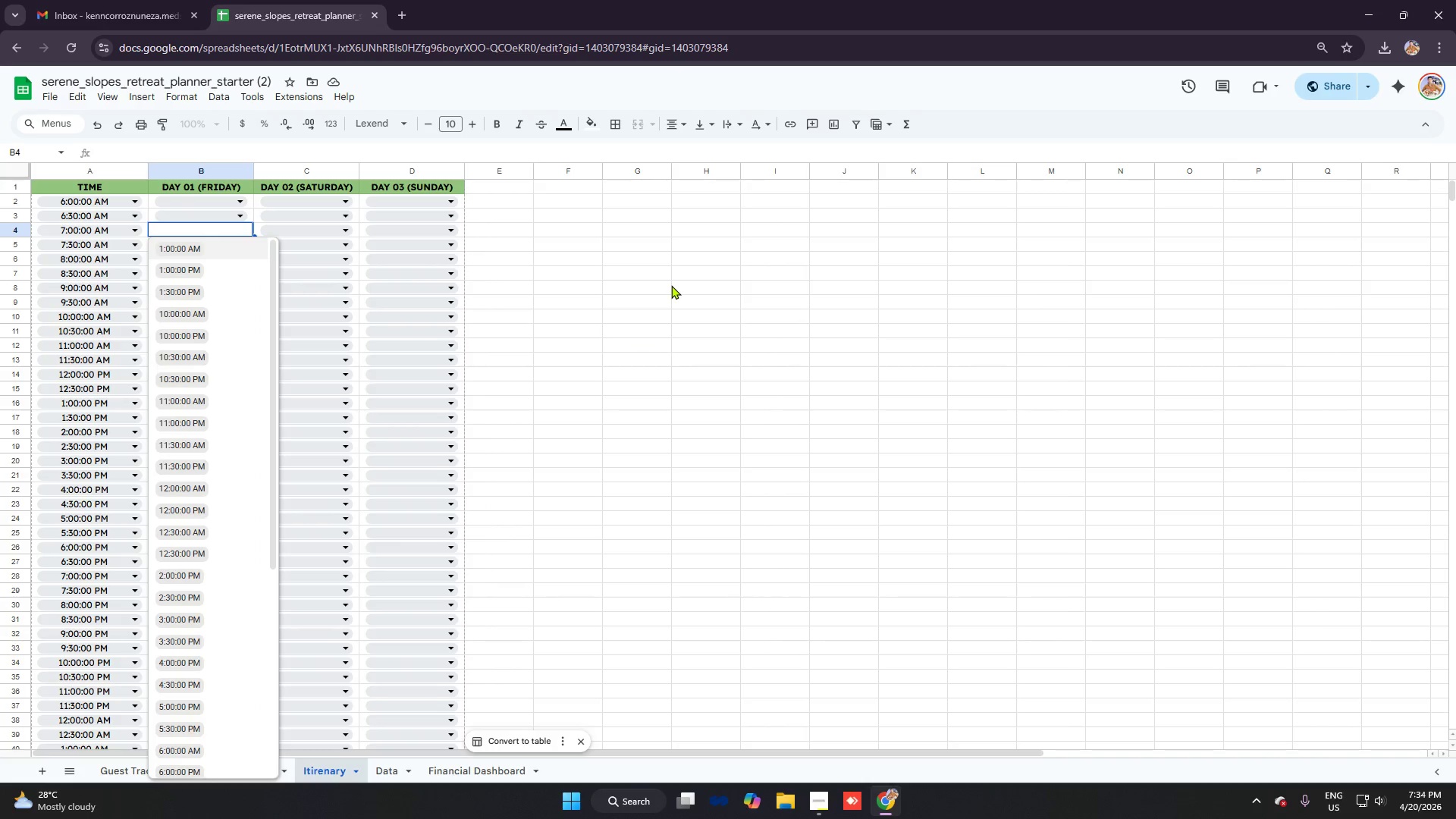 
left_click([671, 285])
 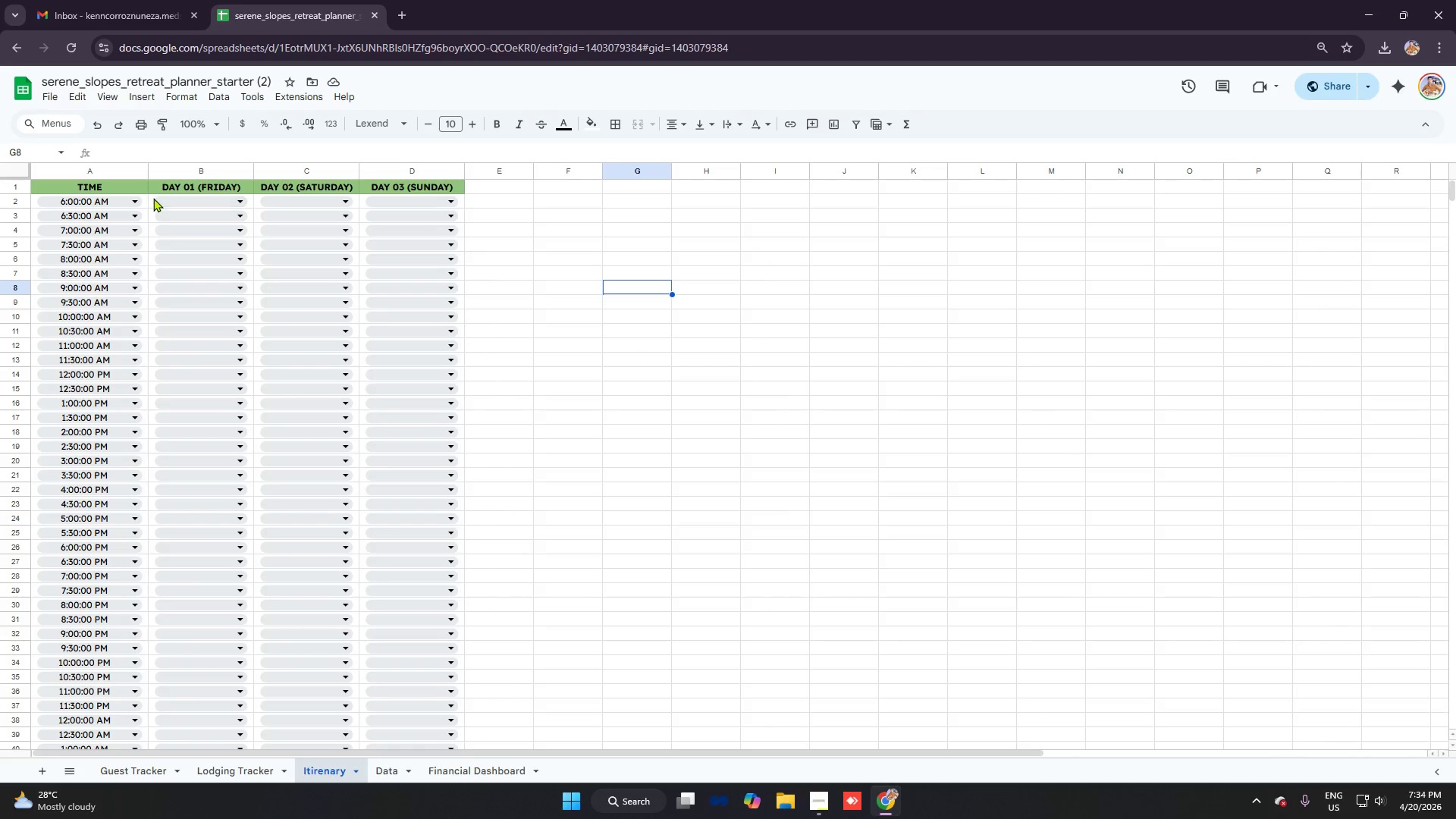 
left_click_drag(start_coordinate=[150, 196], to_coordinate=[412, 443])
 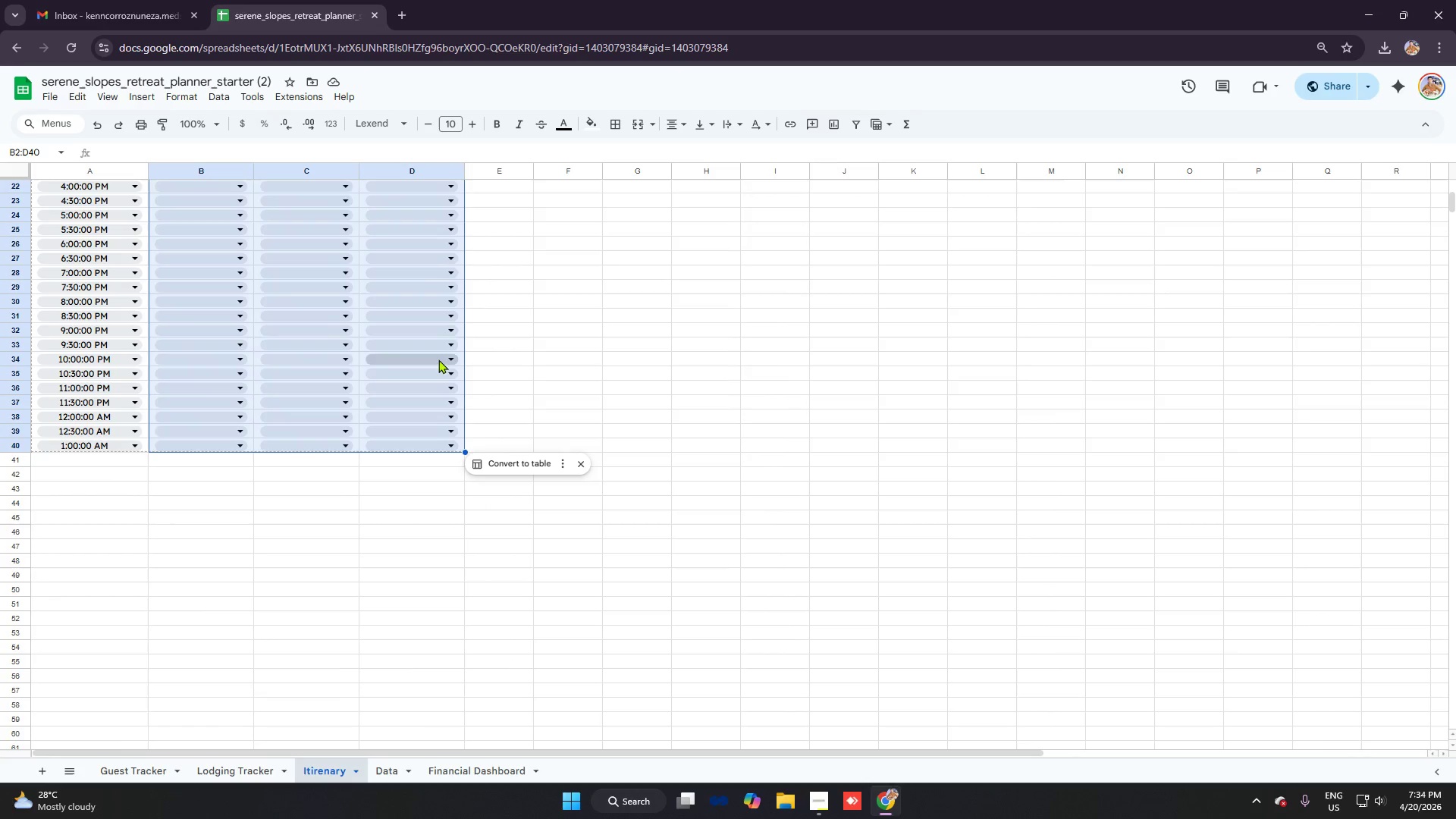 
scroll: coordinate [274, 413], scroll_direction: down, amount: 4.0
 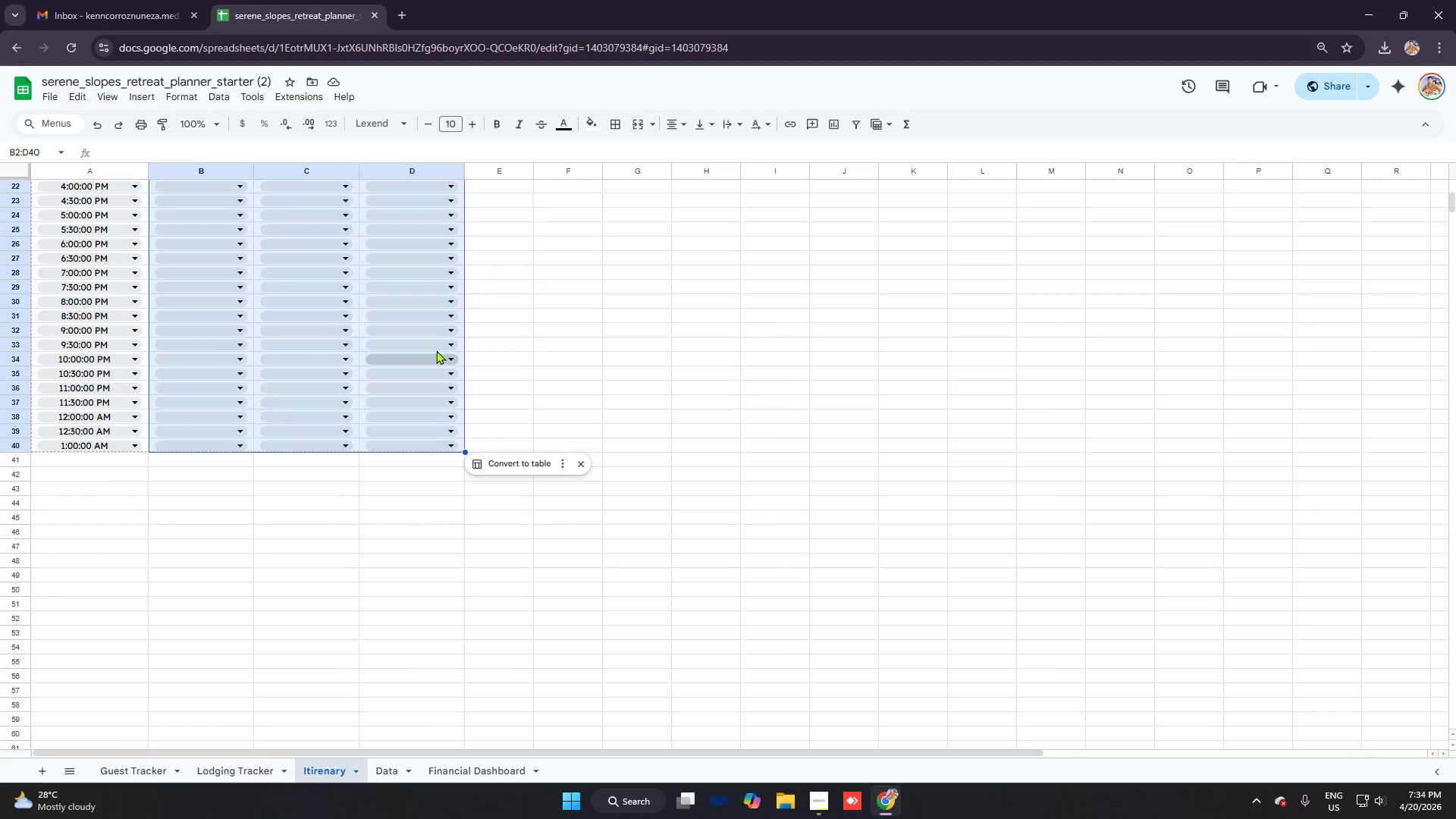 
right_click([365, 267])
 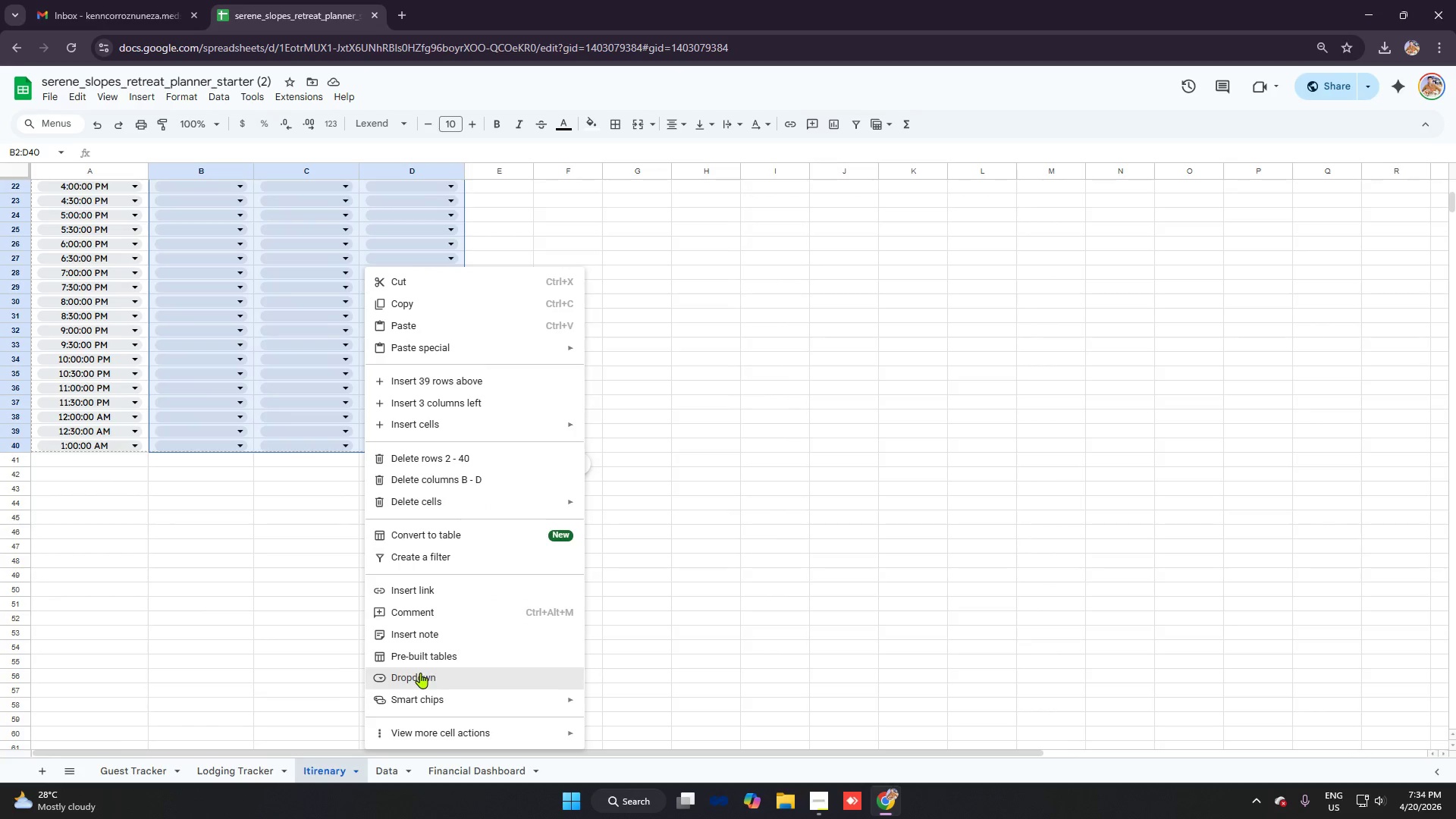 
left_click([420, 673])
 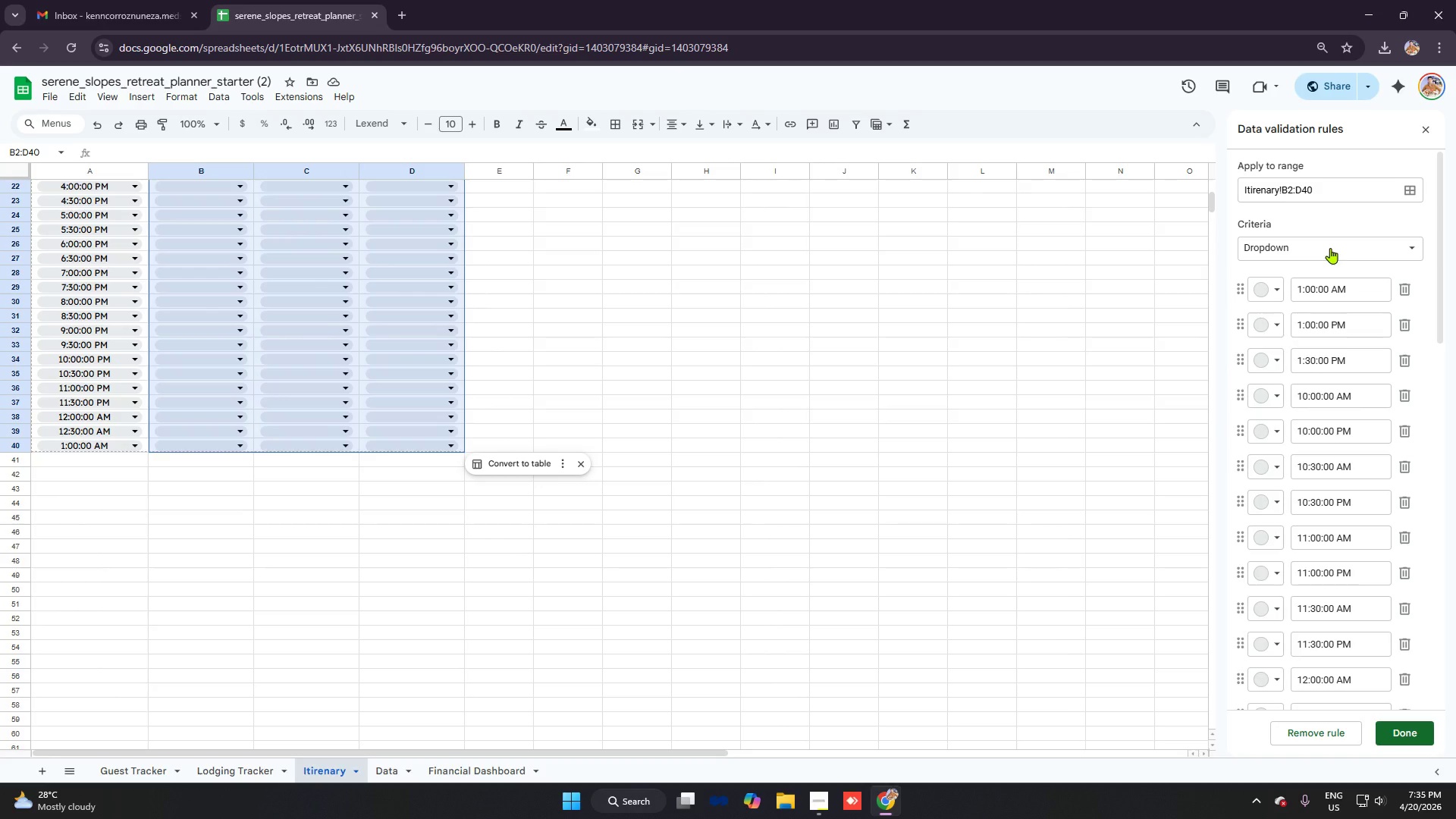 
wait(6.16)
 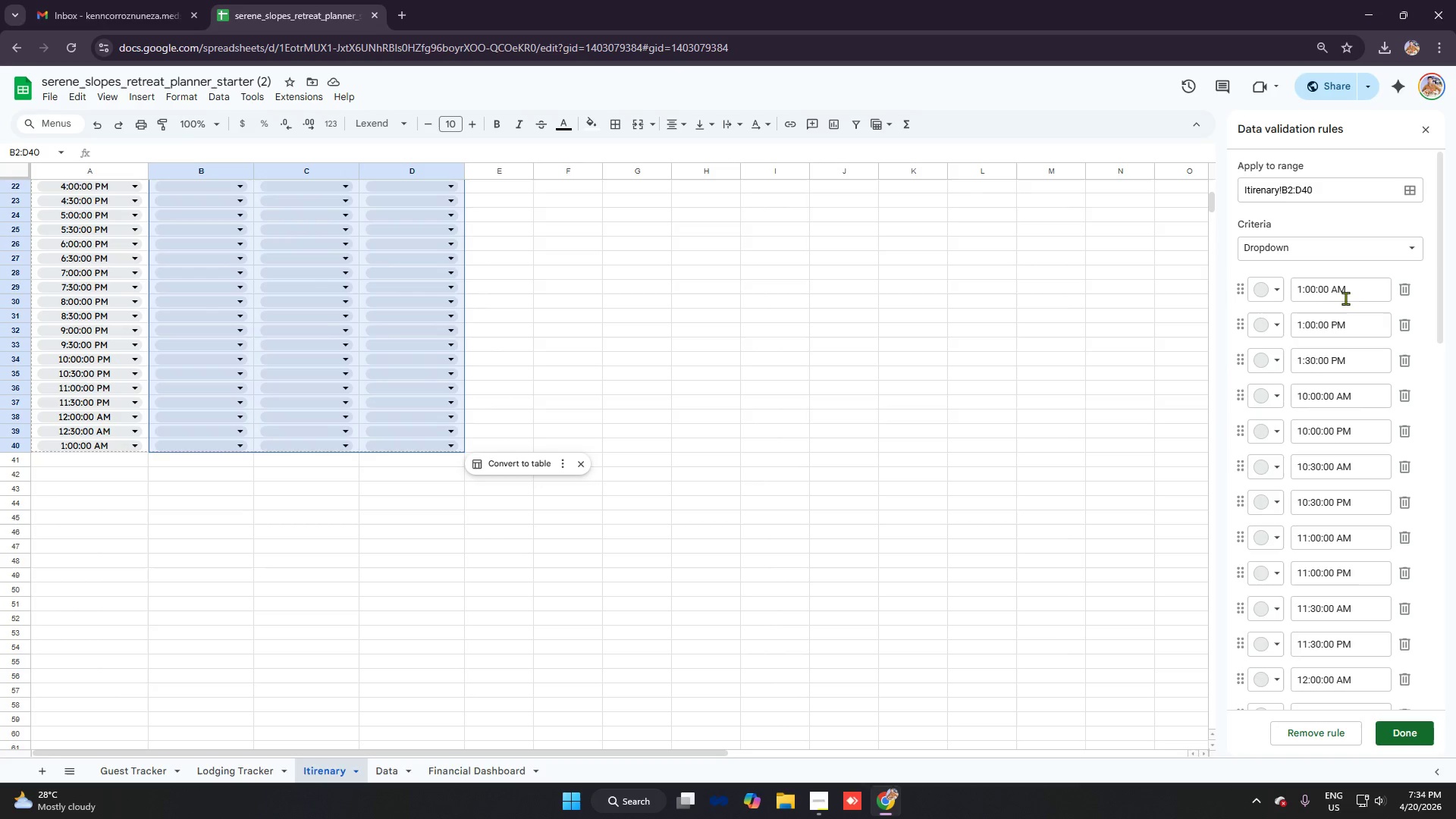 
left_click([1400, 293])
 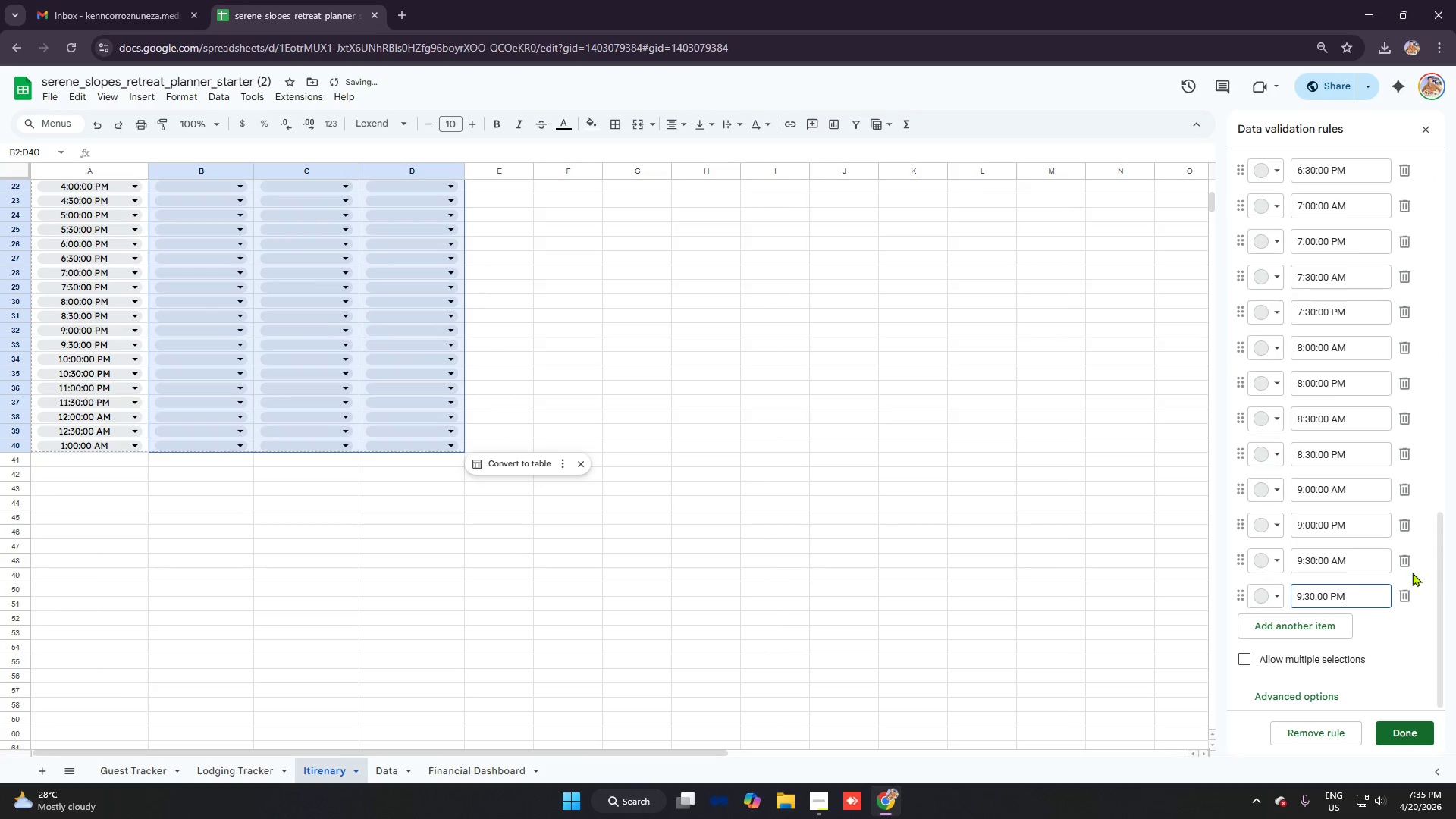 
double_click([1410, 563])
 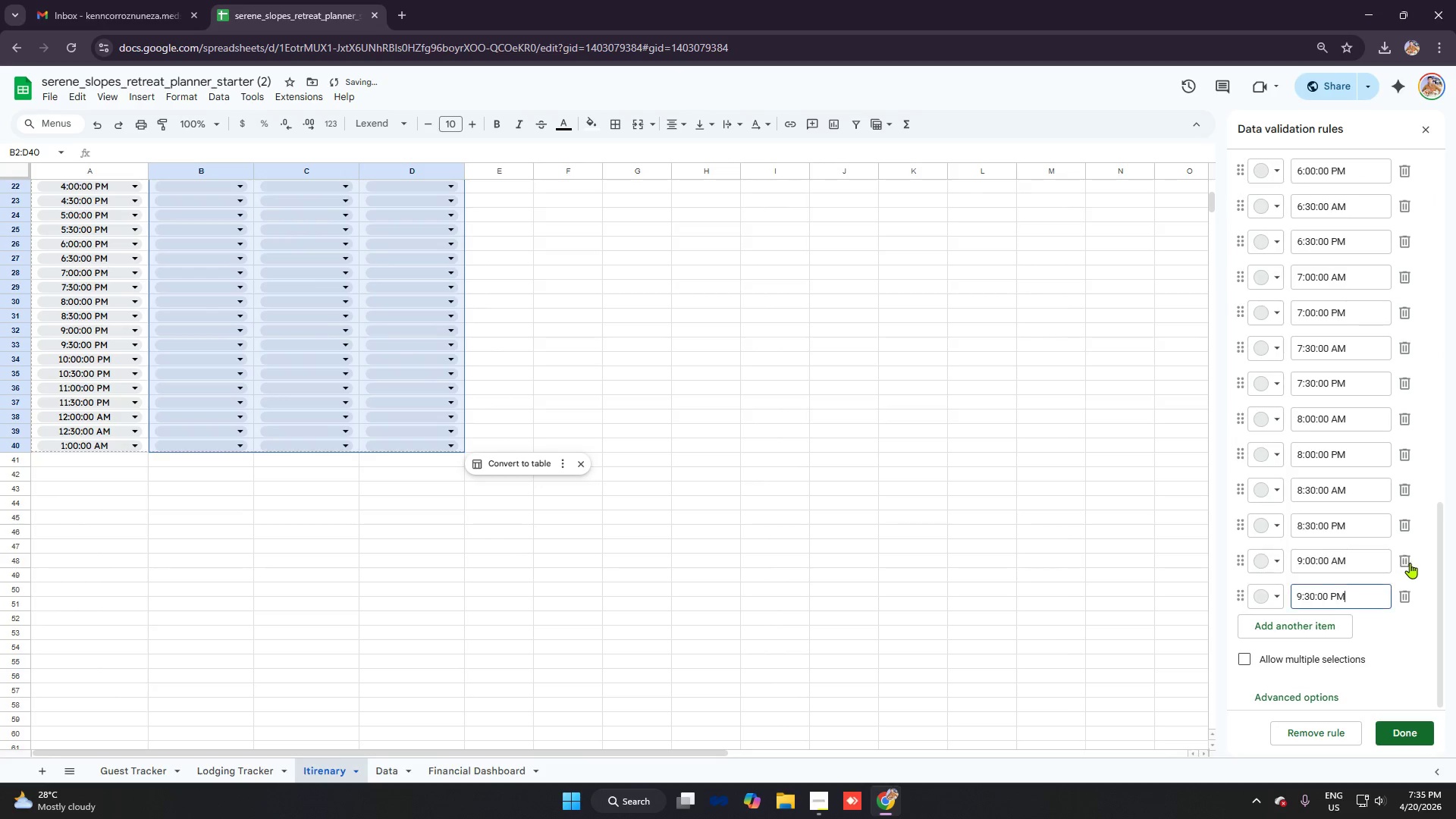 
triple_click([1410, 563])
 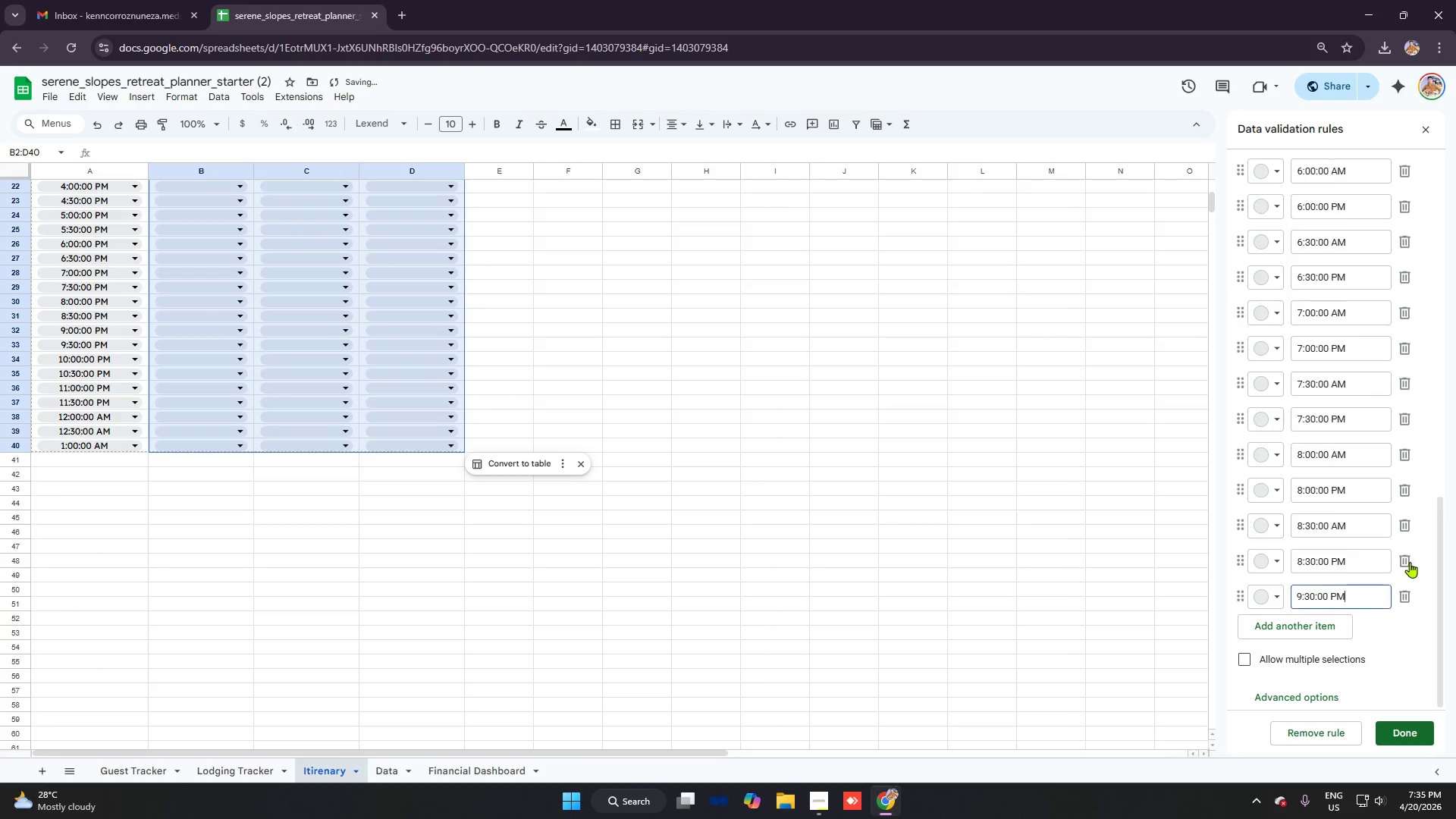 
triple_click([1410, 562])
 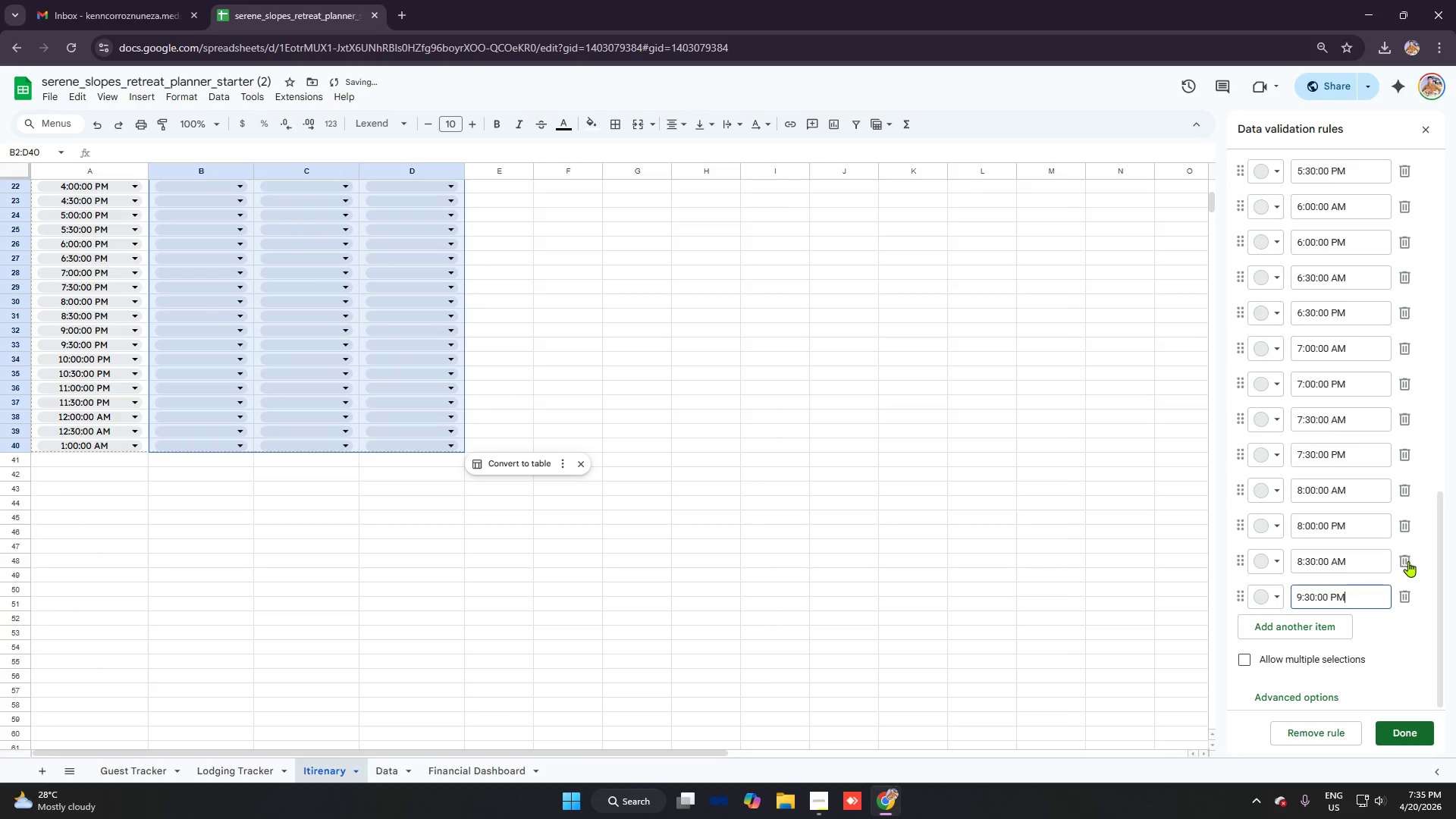 
triple_click([1408, 561])
 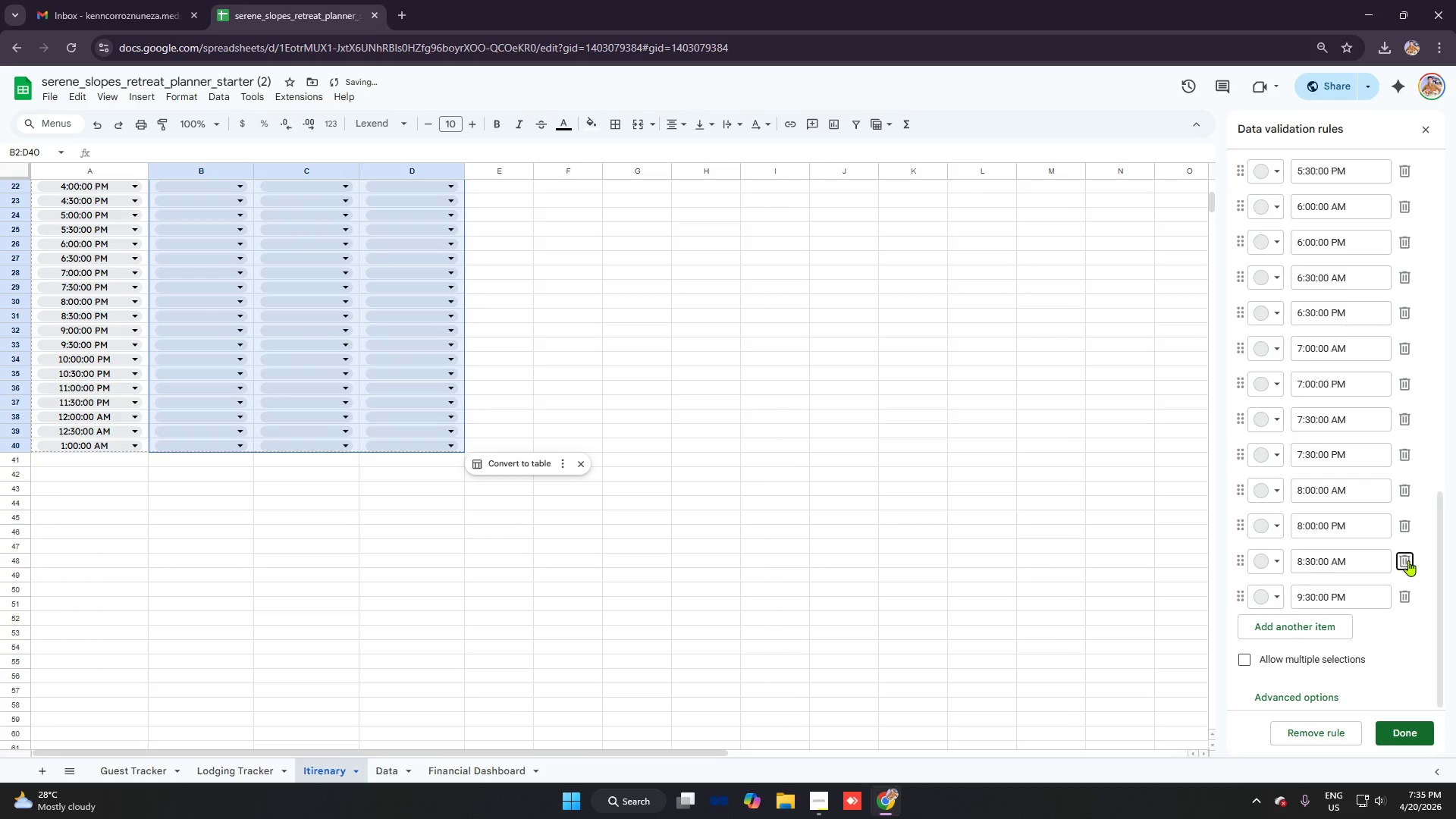 
triple_click([1408, 559])
 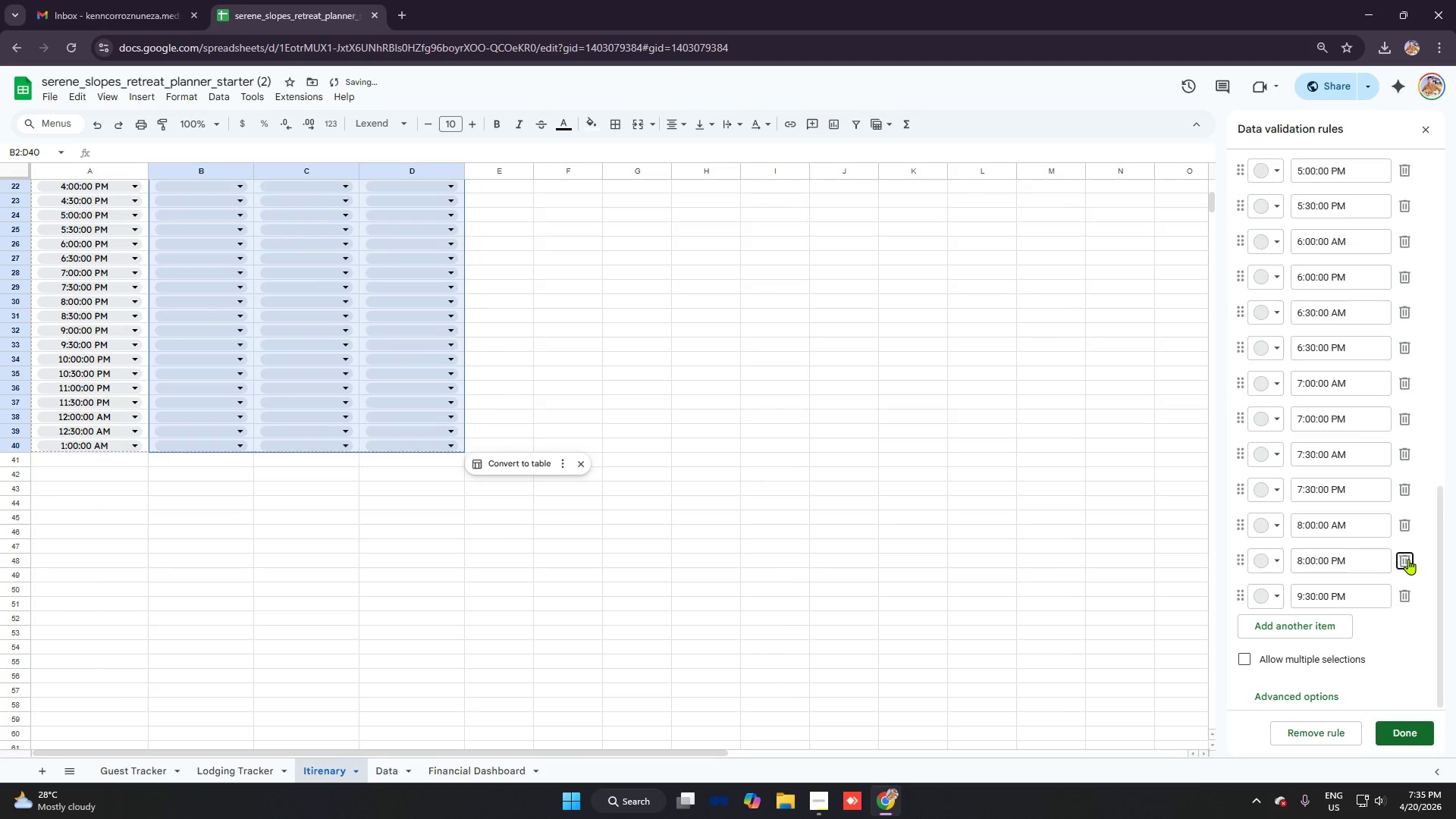 
triple_click([1408, 559])
 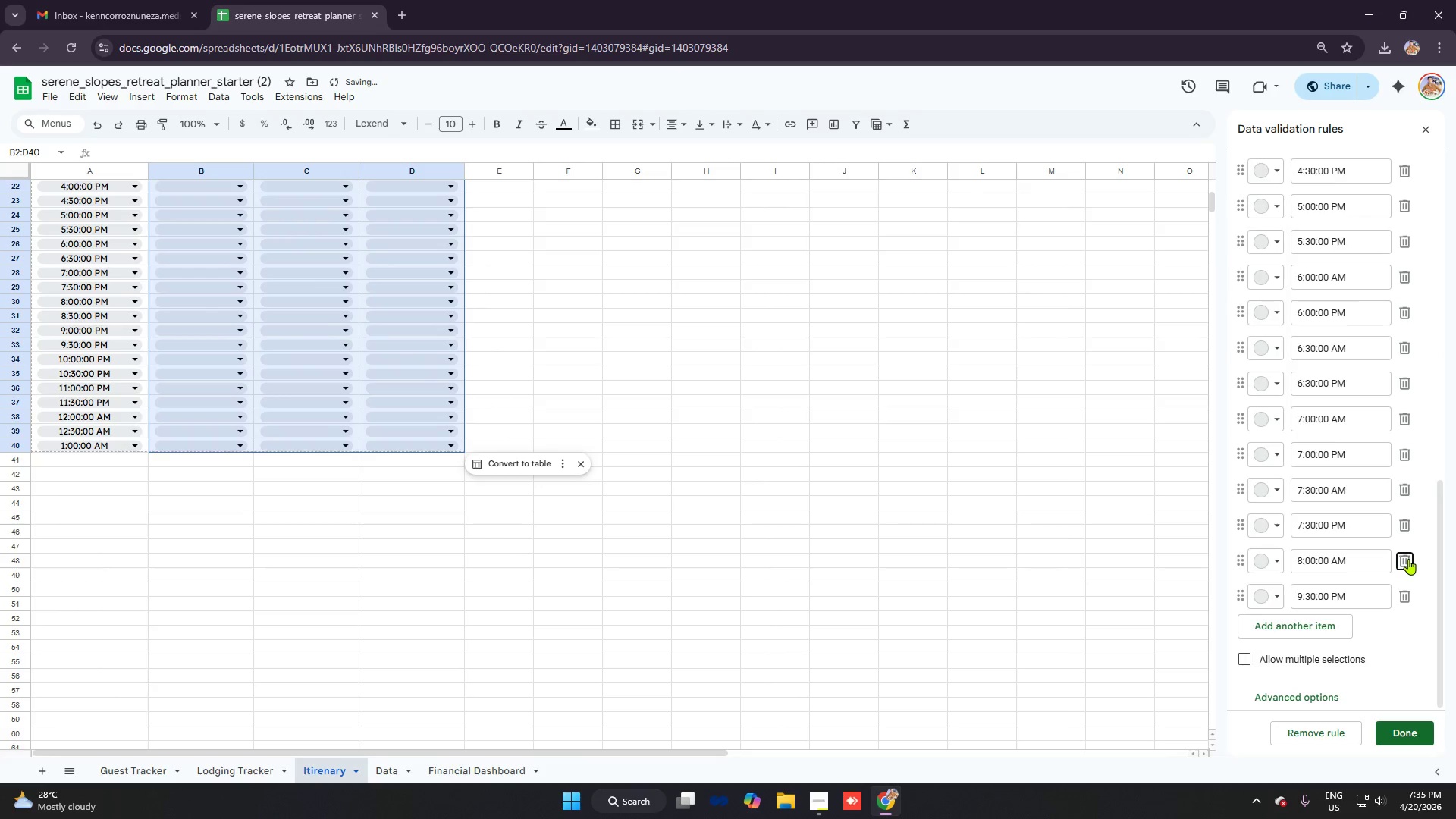 
triple_click([1408, 559])
 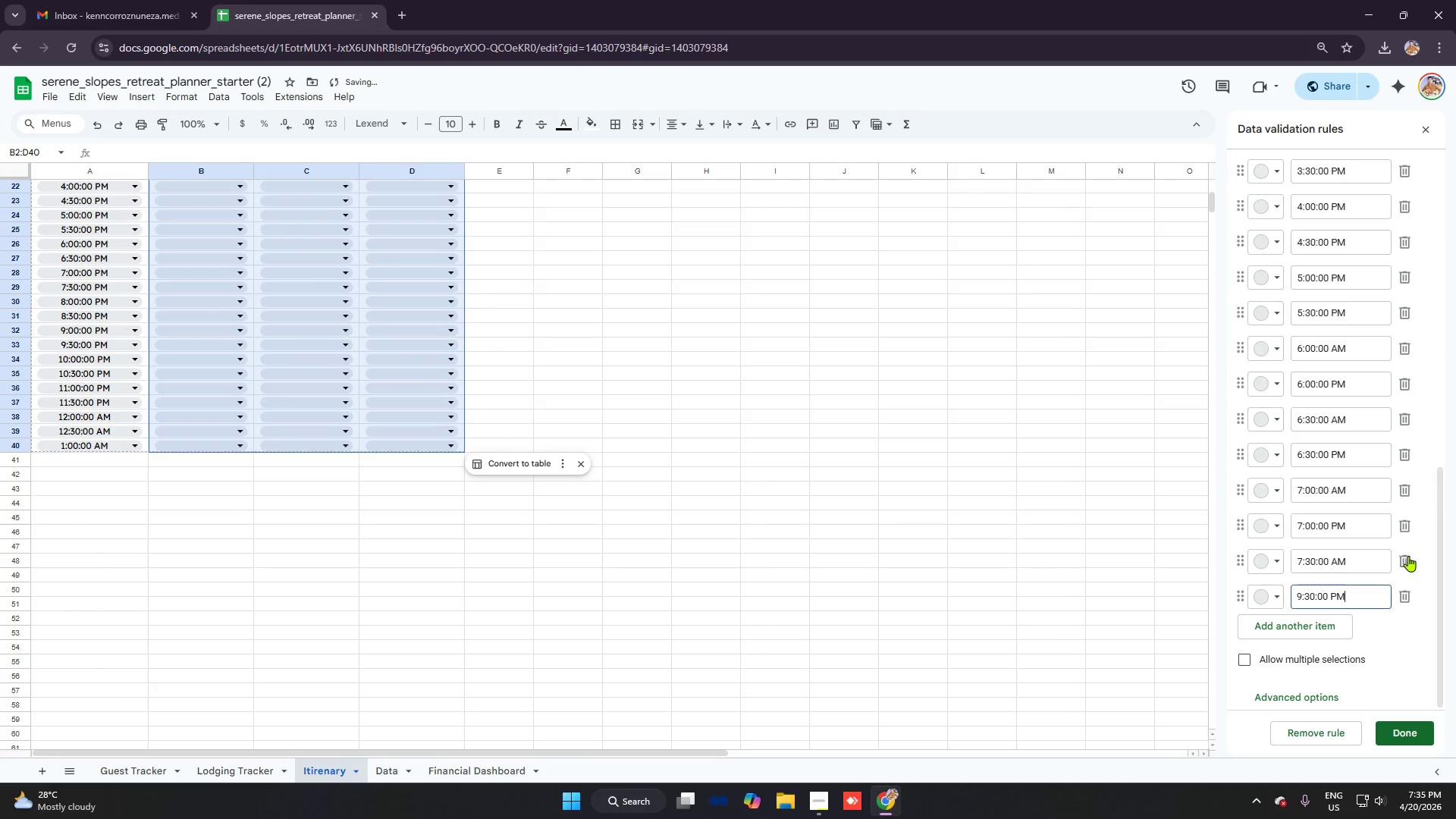 
triple_click([1408, 556])
 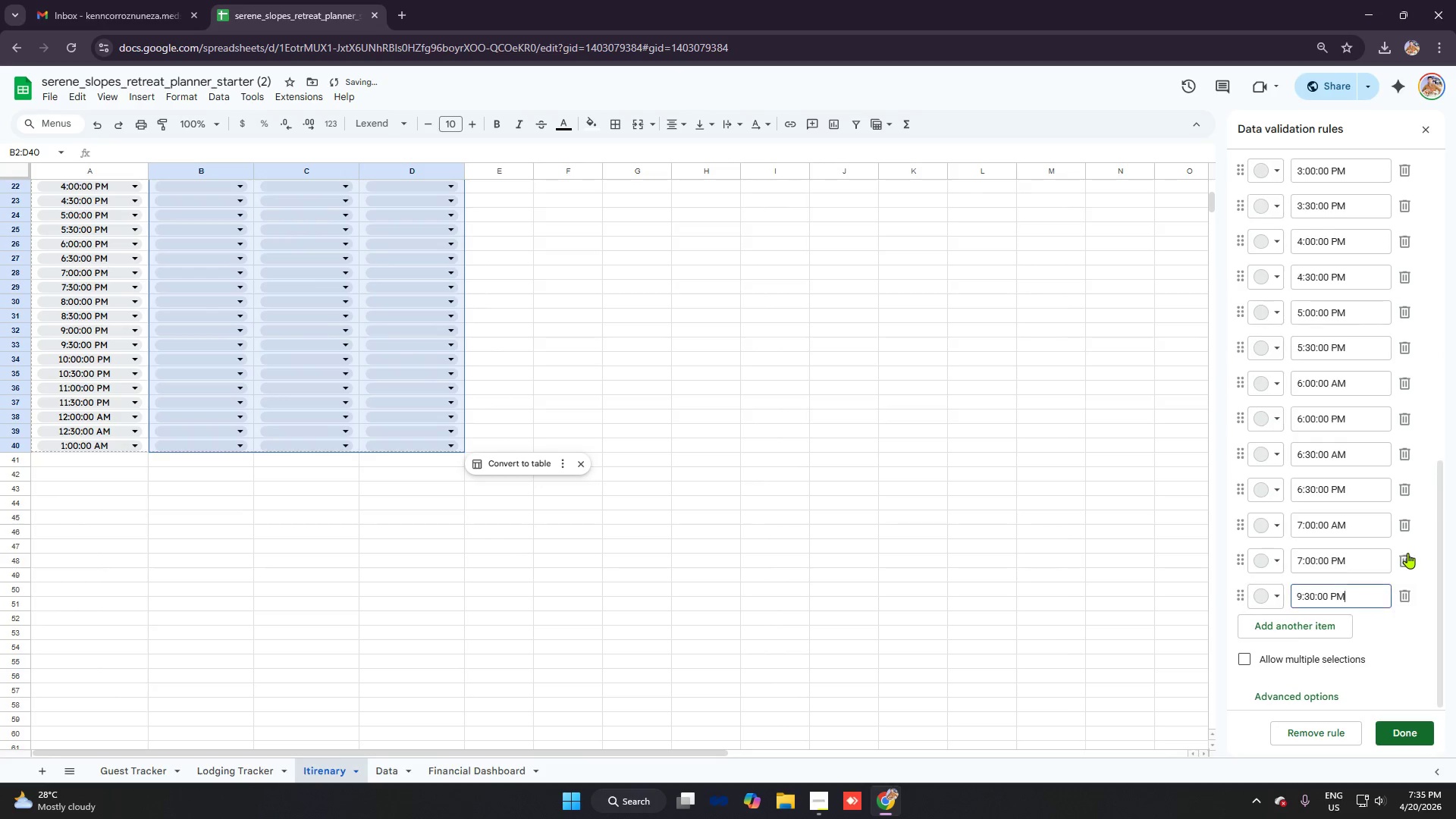 
triple_click([1407, 553])
 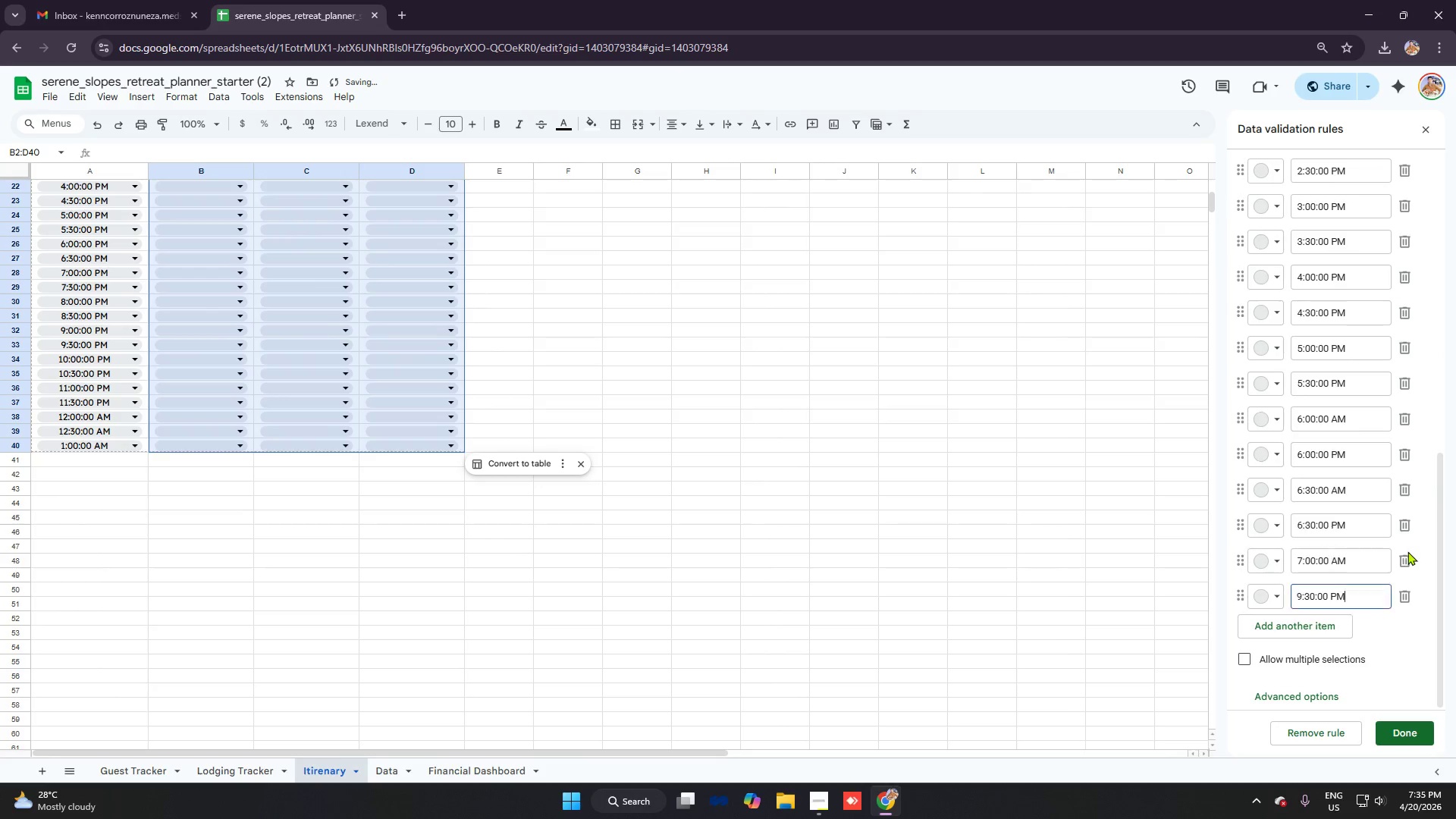 
triple_click([1407, 551])
 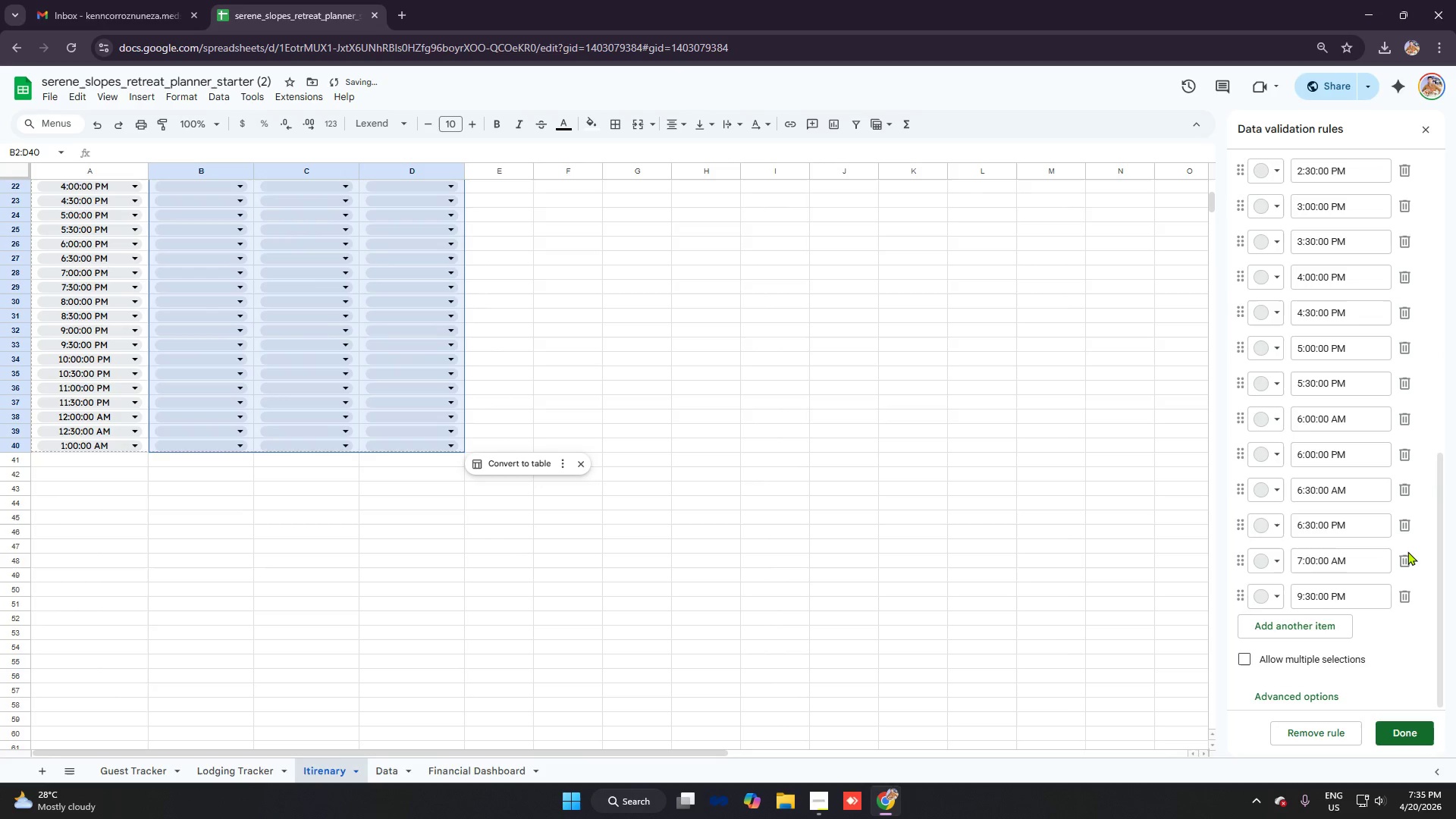 
triple_click([1407, 551])
 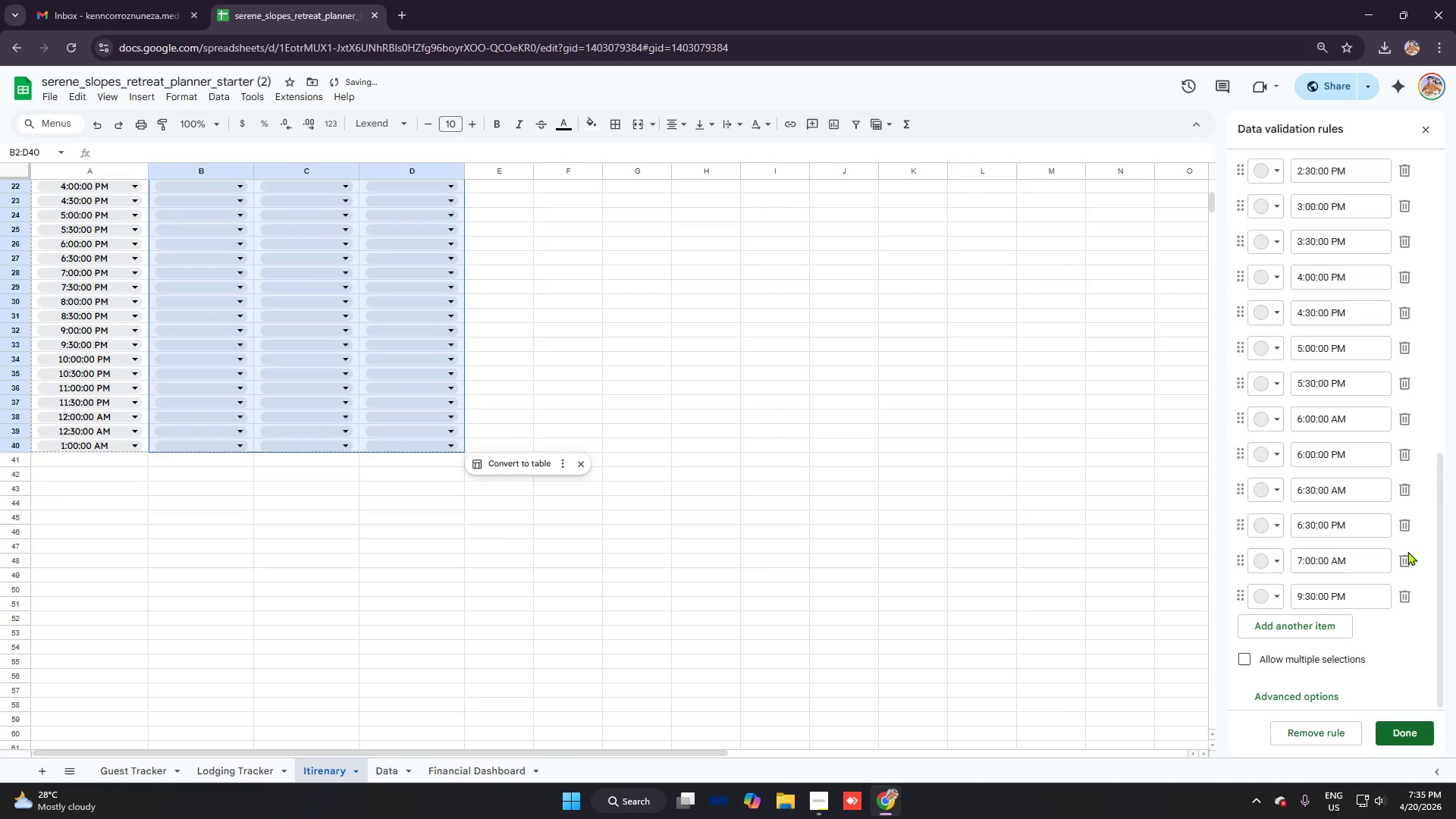 
triple_click([1407, 551])
 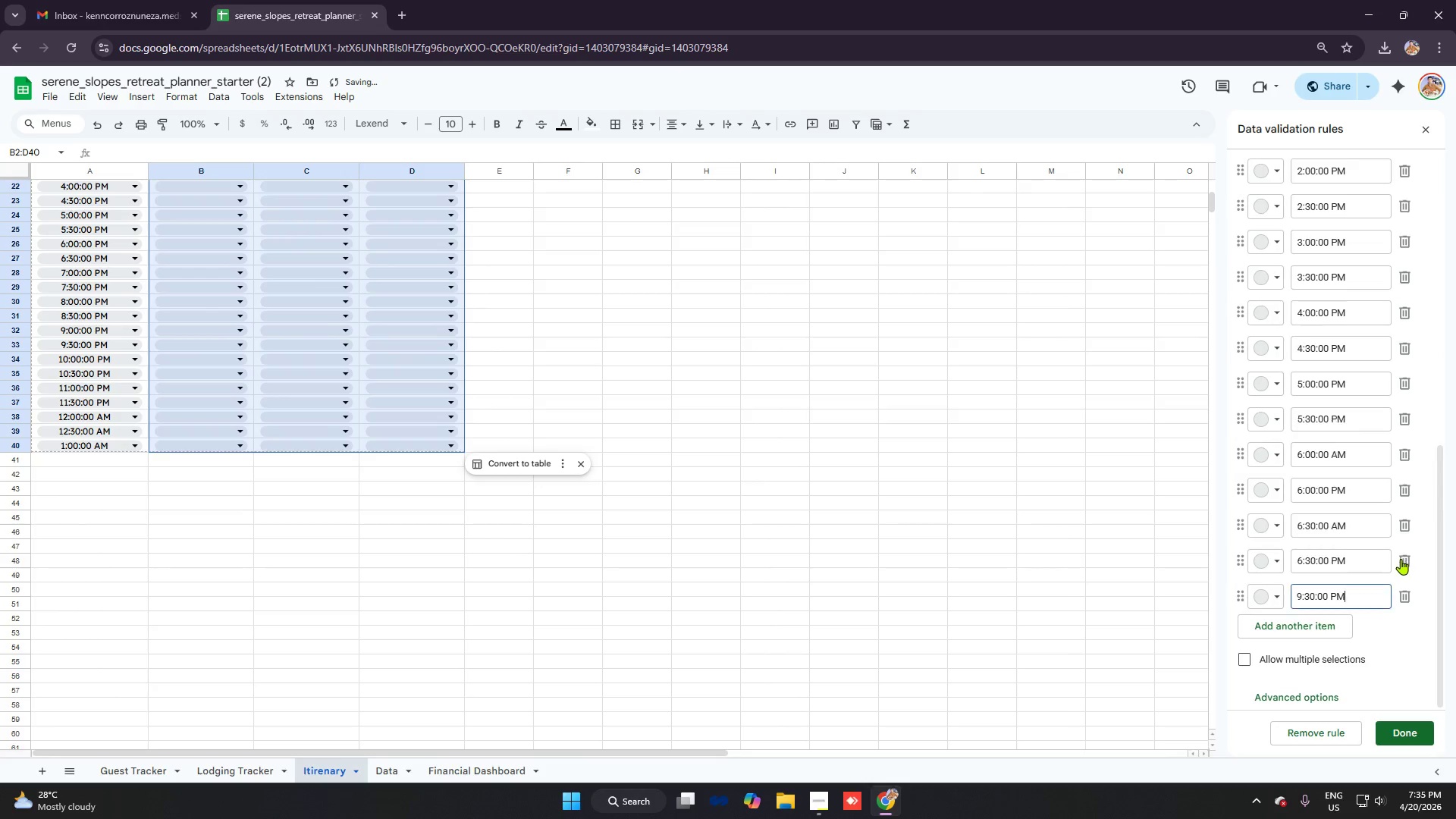 
double_click([1401, 559])
 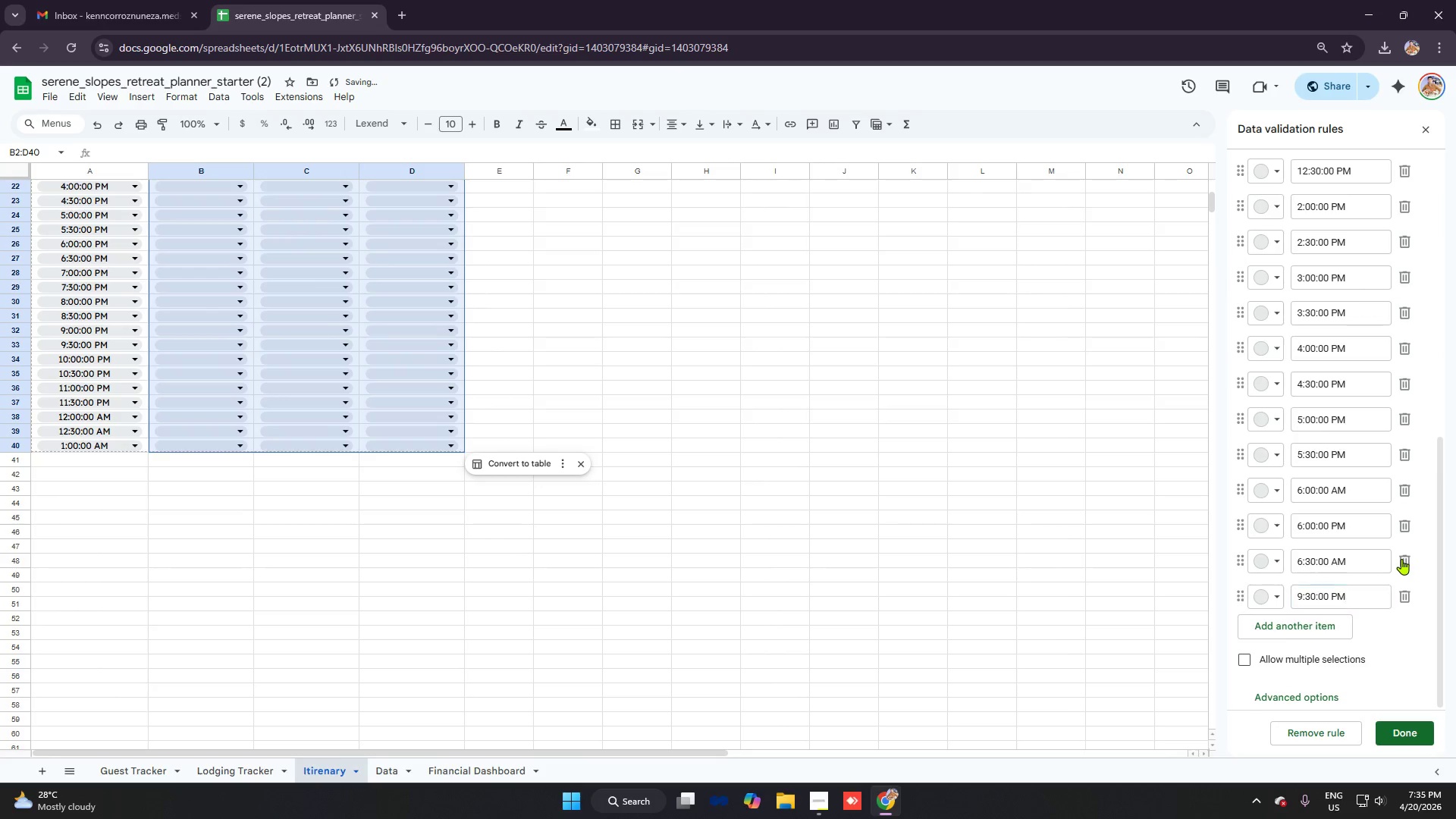 
triple_click([1401, 559])
 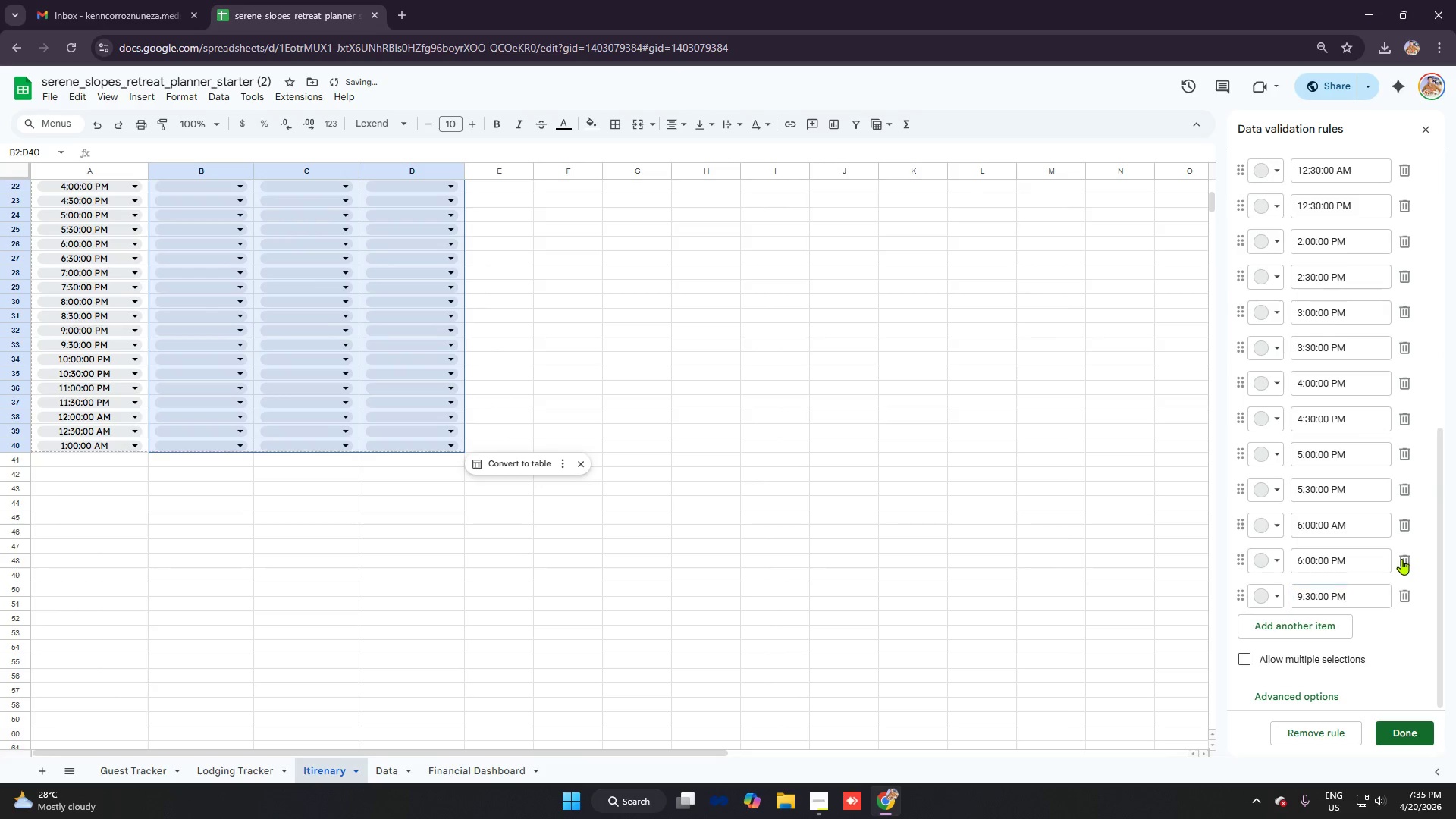 
triple_click([1401, 559])
 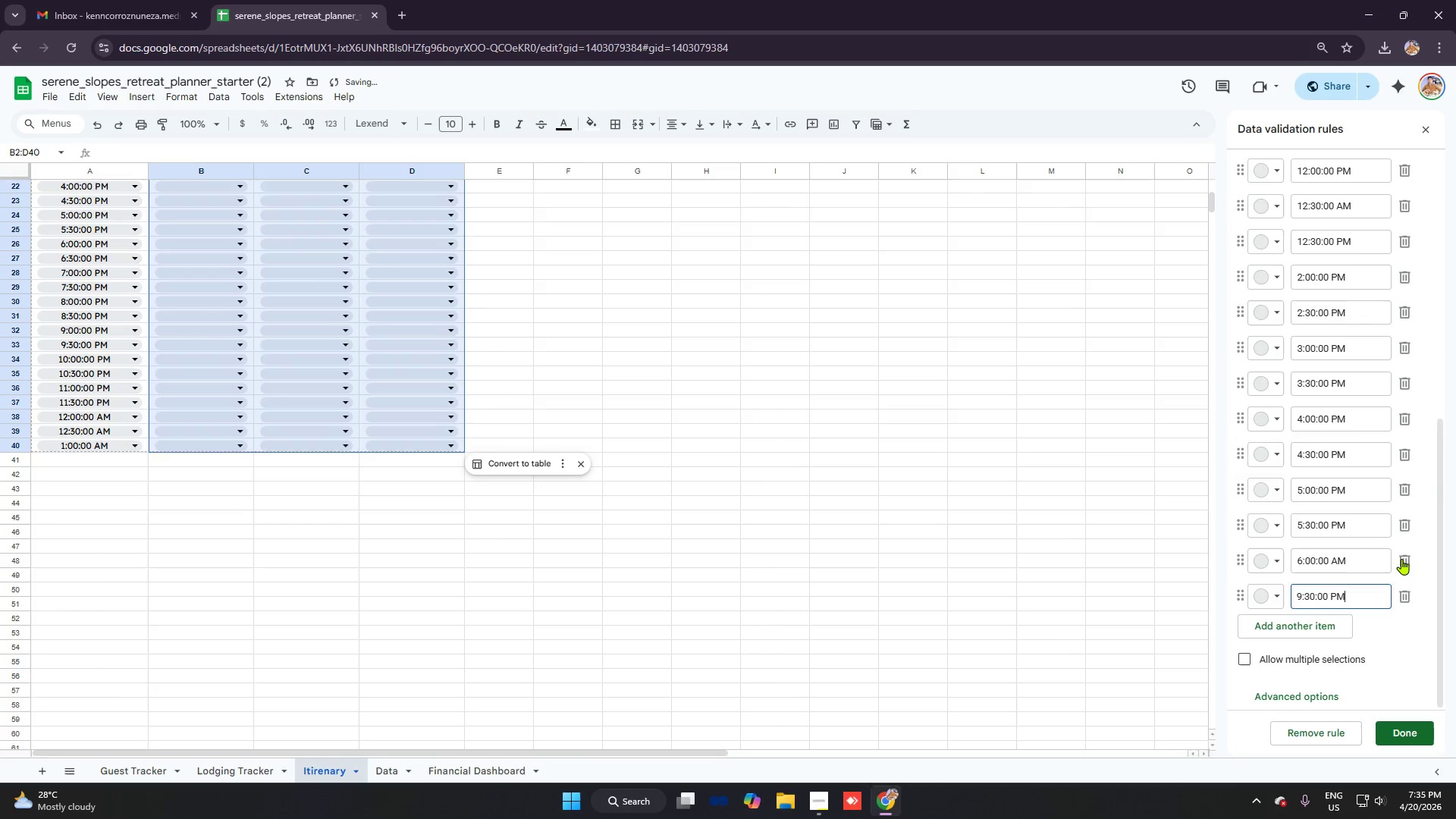 
triple_click([1401, 559])
 